 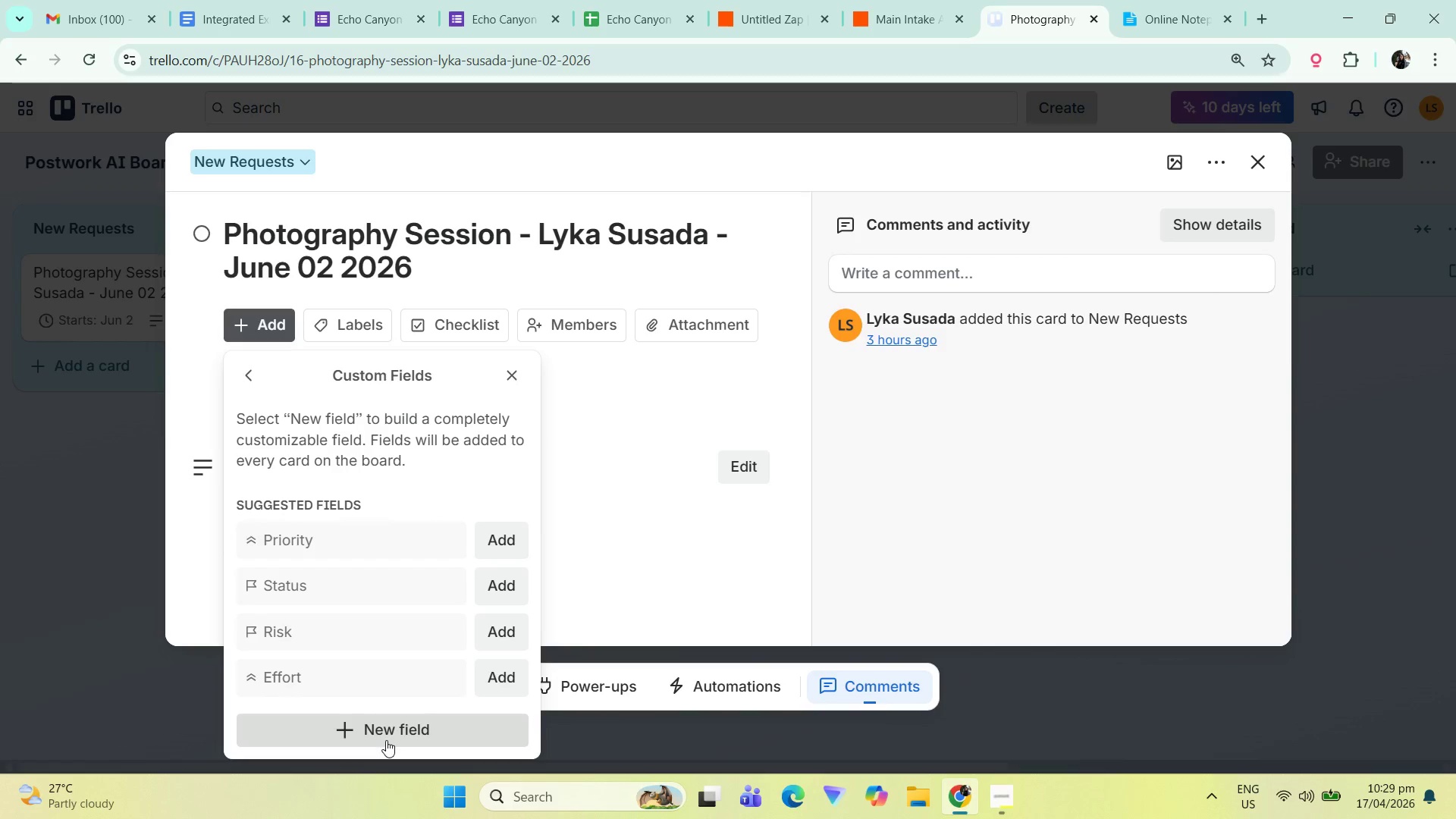 
scroll: coordinate [334, 554], scroll_direction: down, amount: 3.0
 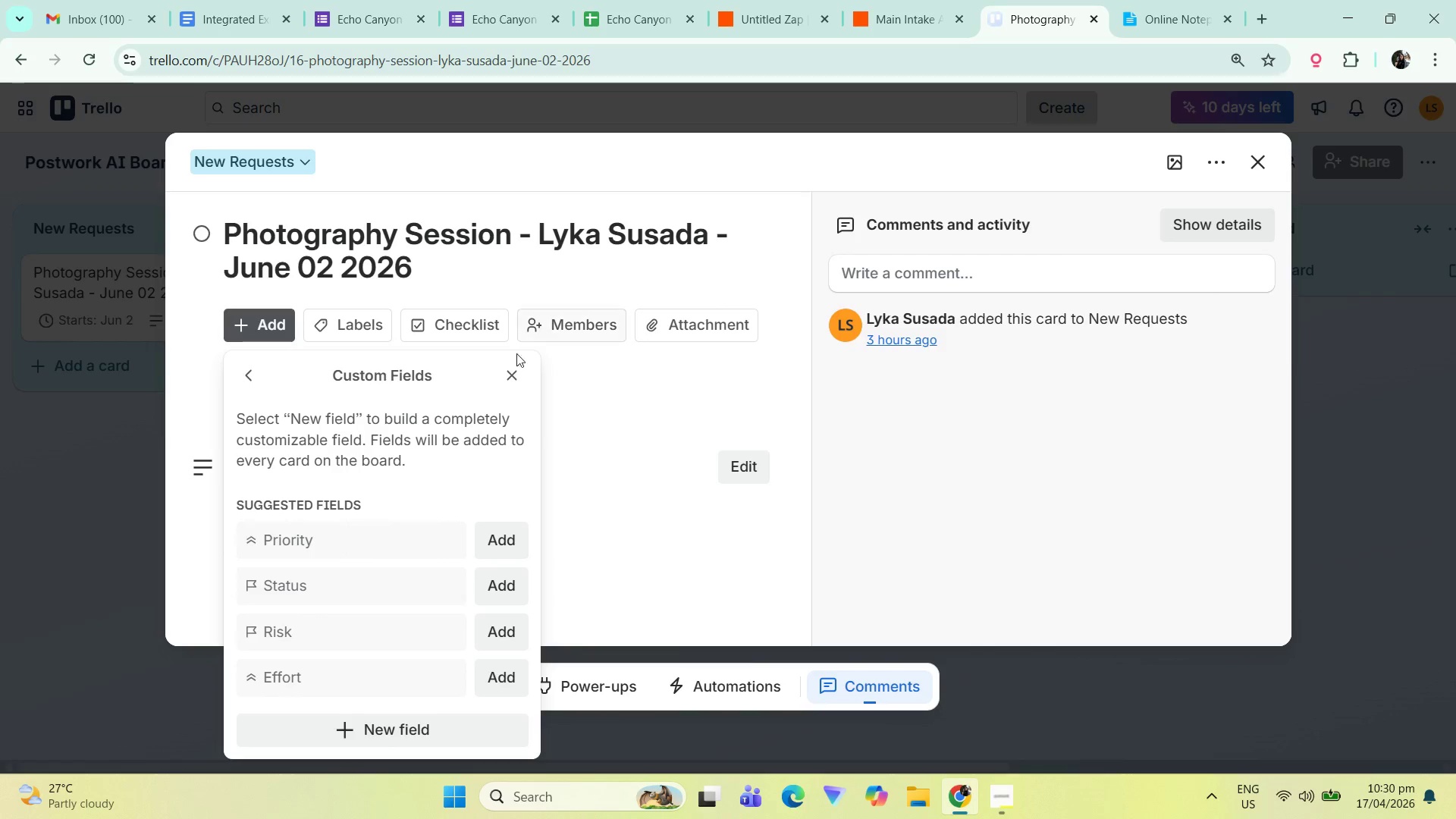 
left_click([507, 372])
 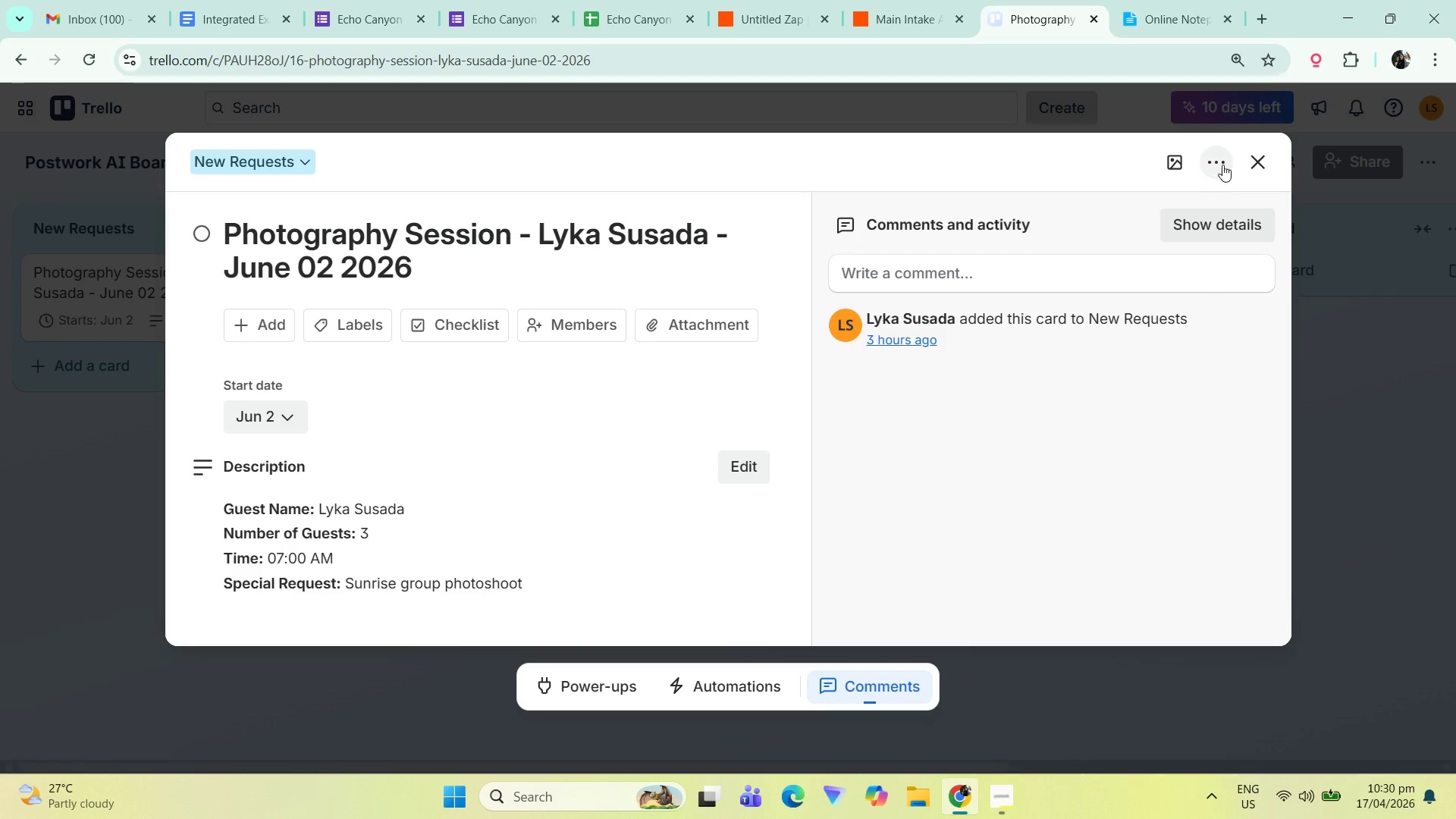 
left_click([1267, 156])
 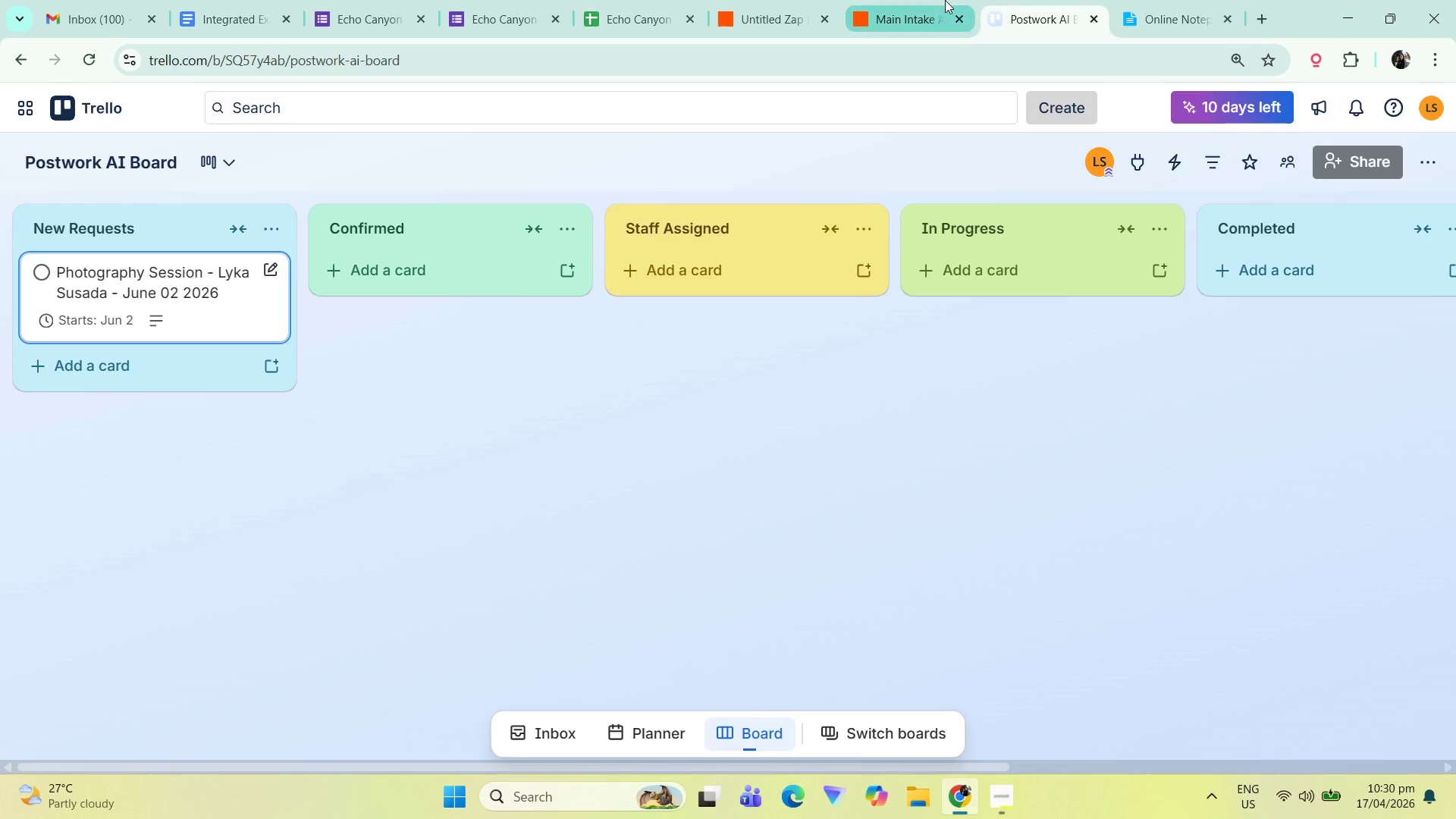 
left_click([897, 0])
 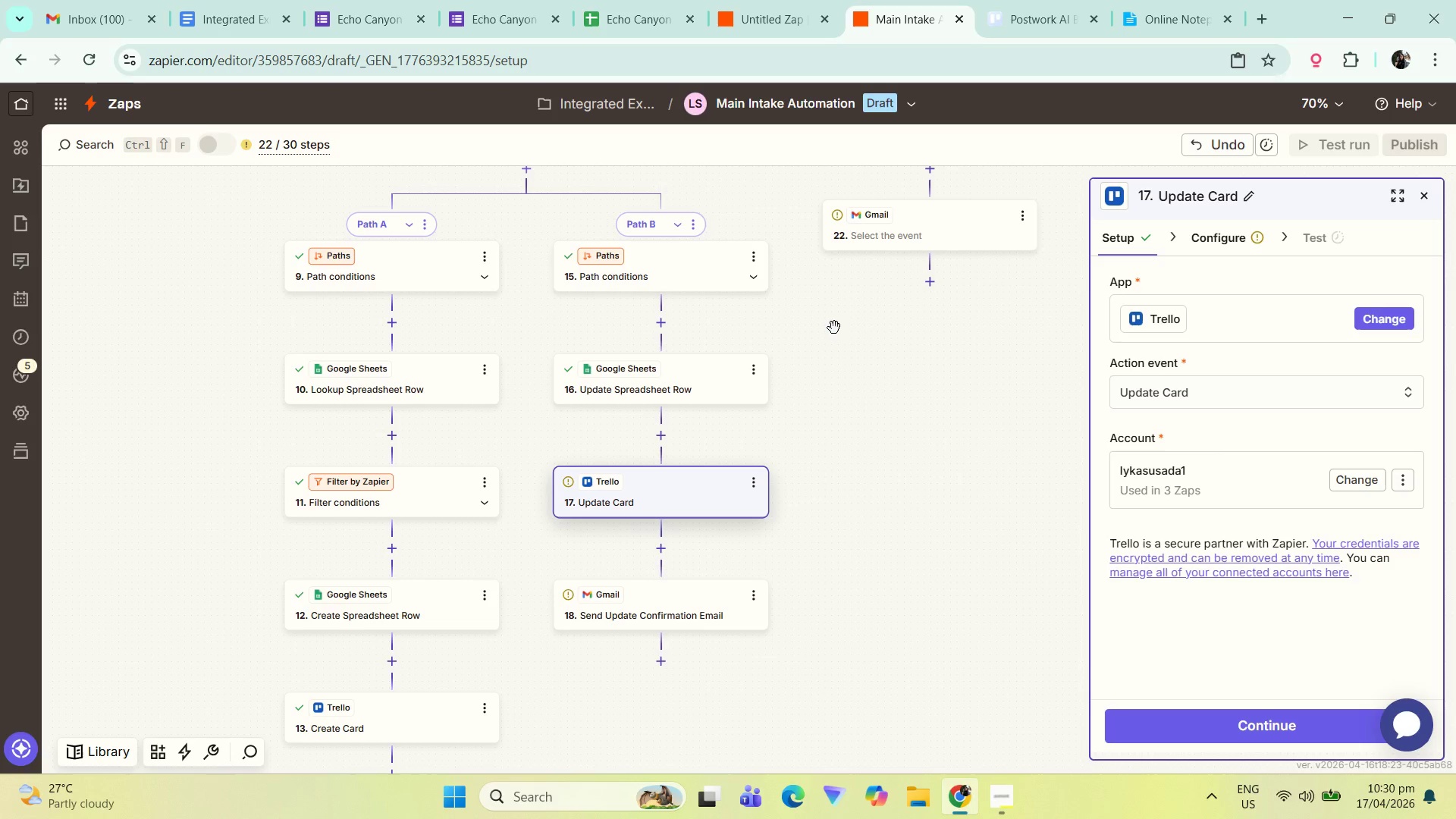 
left_click_drag(start_coordinate=[827, 359], to_coordinate=[807, 704])
 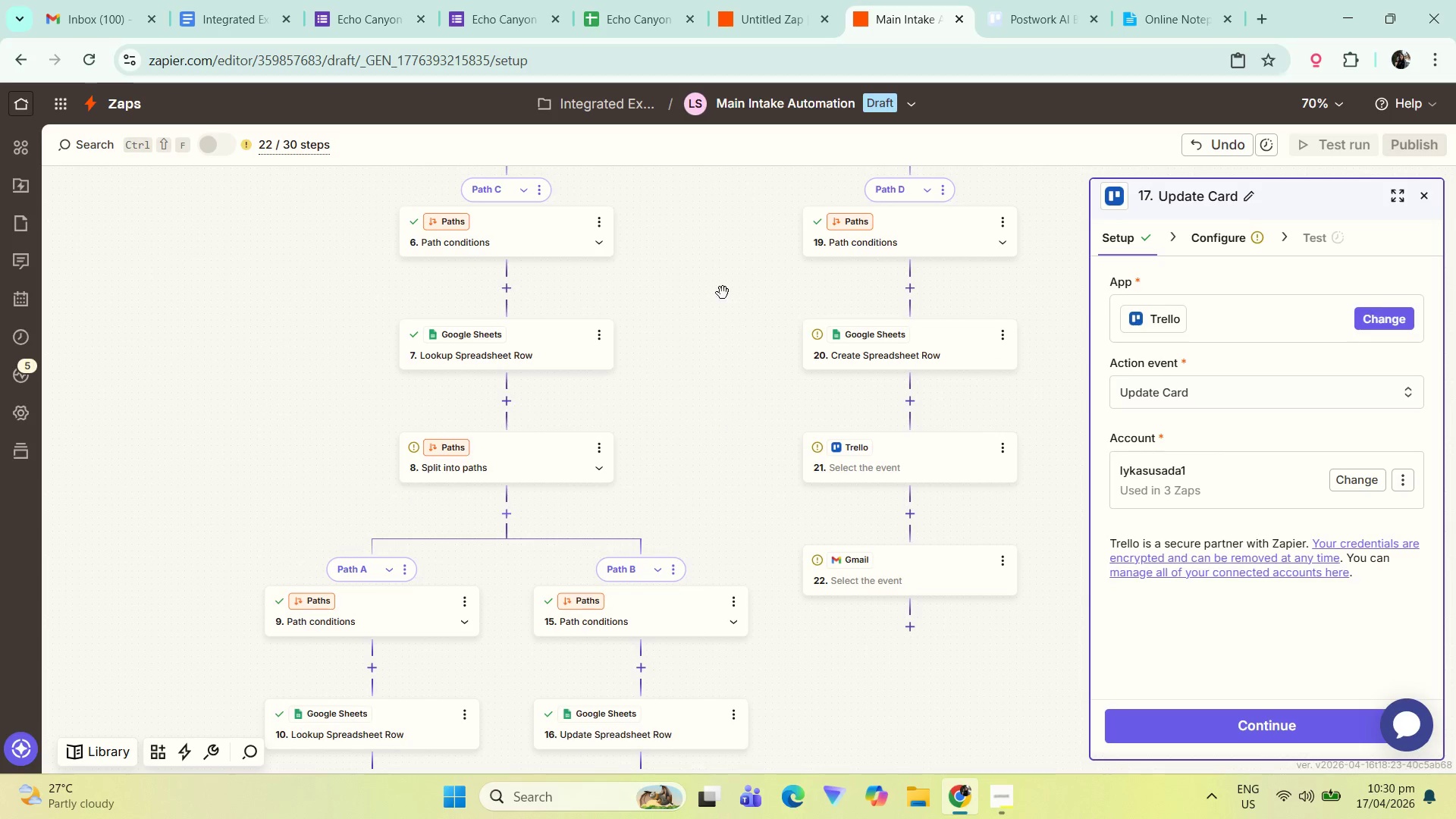 
left_click_drag(start_coordinate=[721, 300], to_coordinate=[733, 75])
 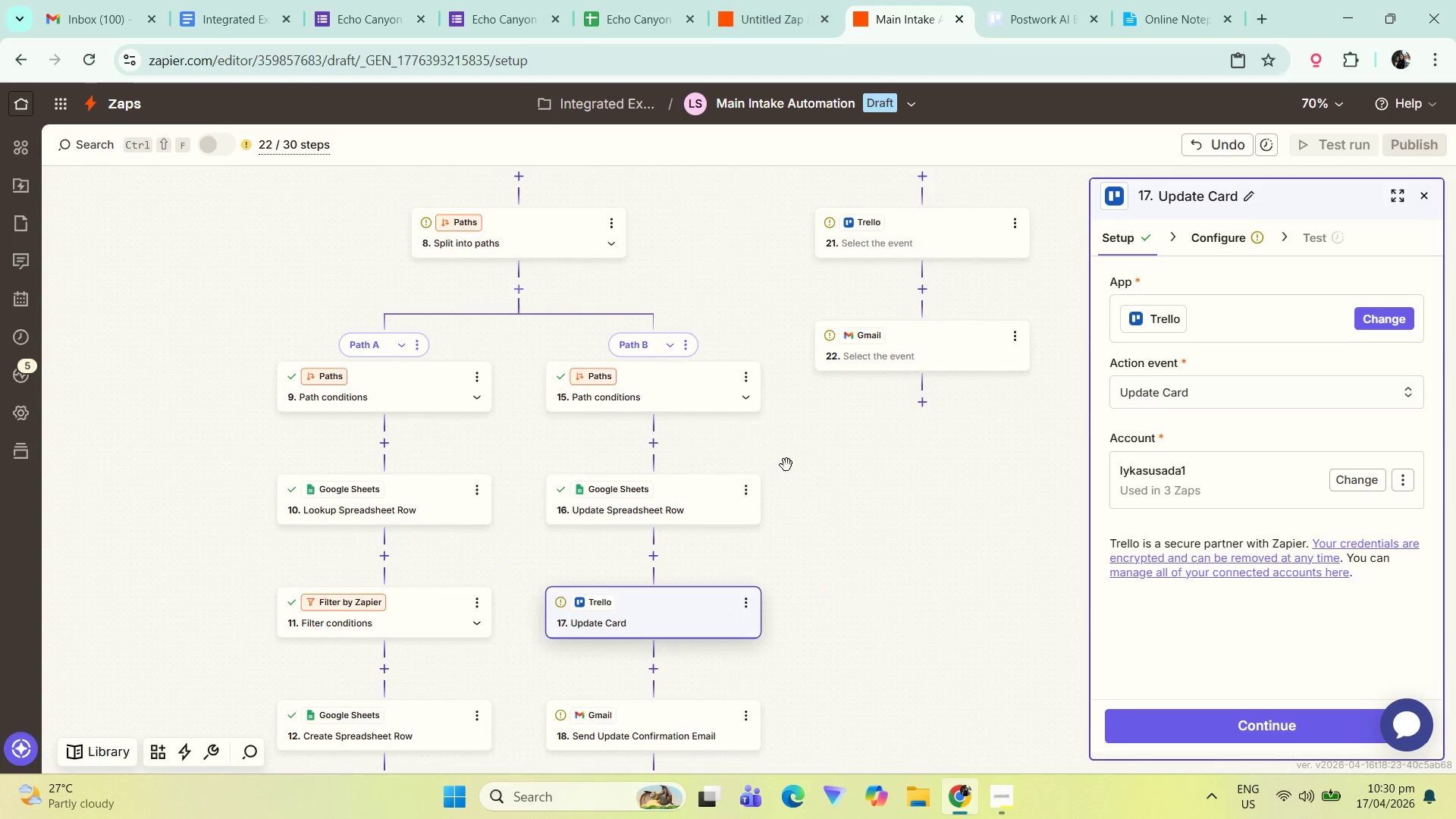 
left_click_drag(start_coordinate=[789, 477], to_coordinate=[770, 306])
 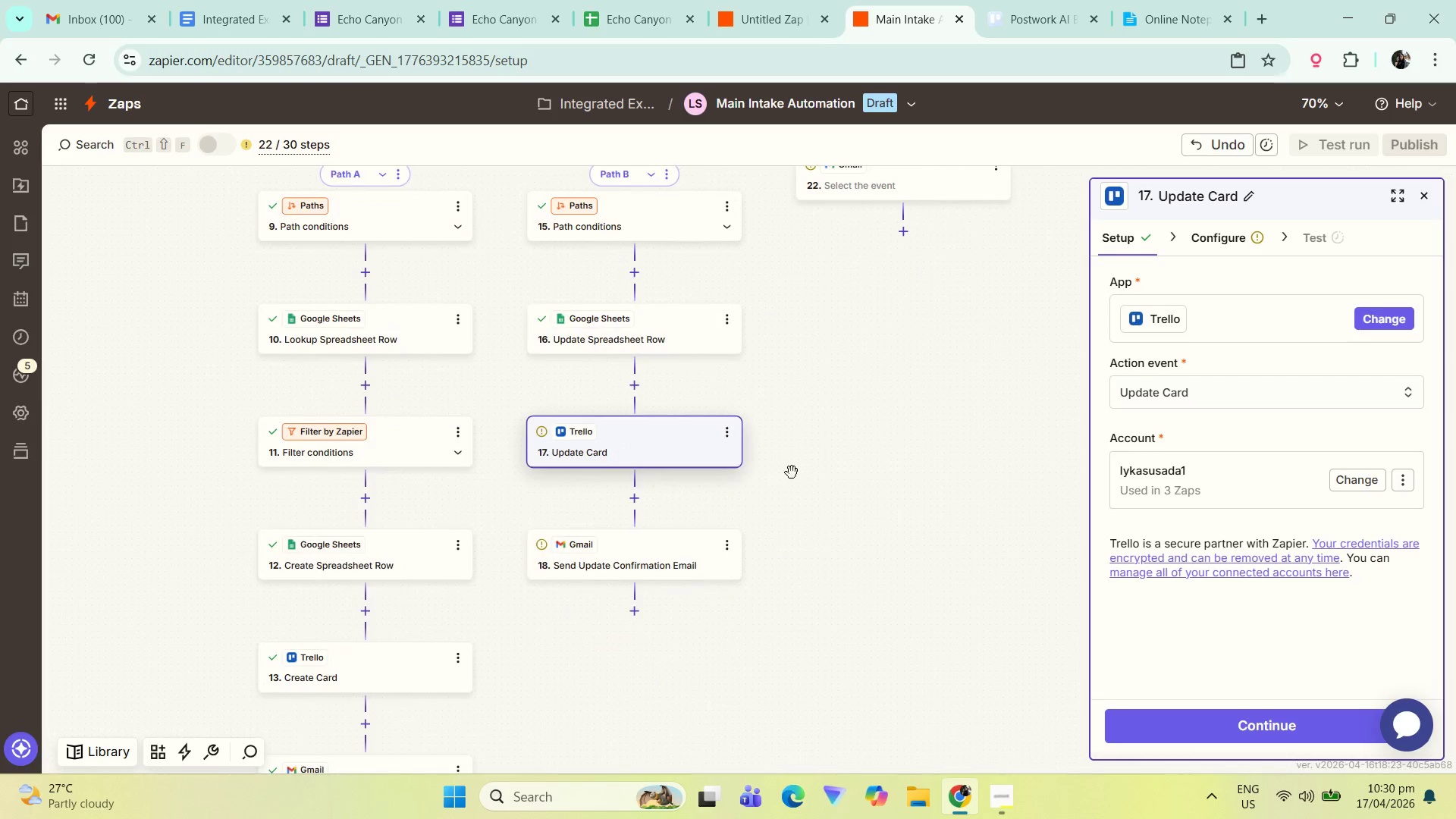 
left_click_drag(start_coordinate=[792, 466], to_coordinate=[792, 410])
 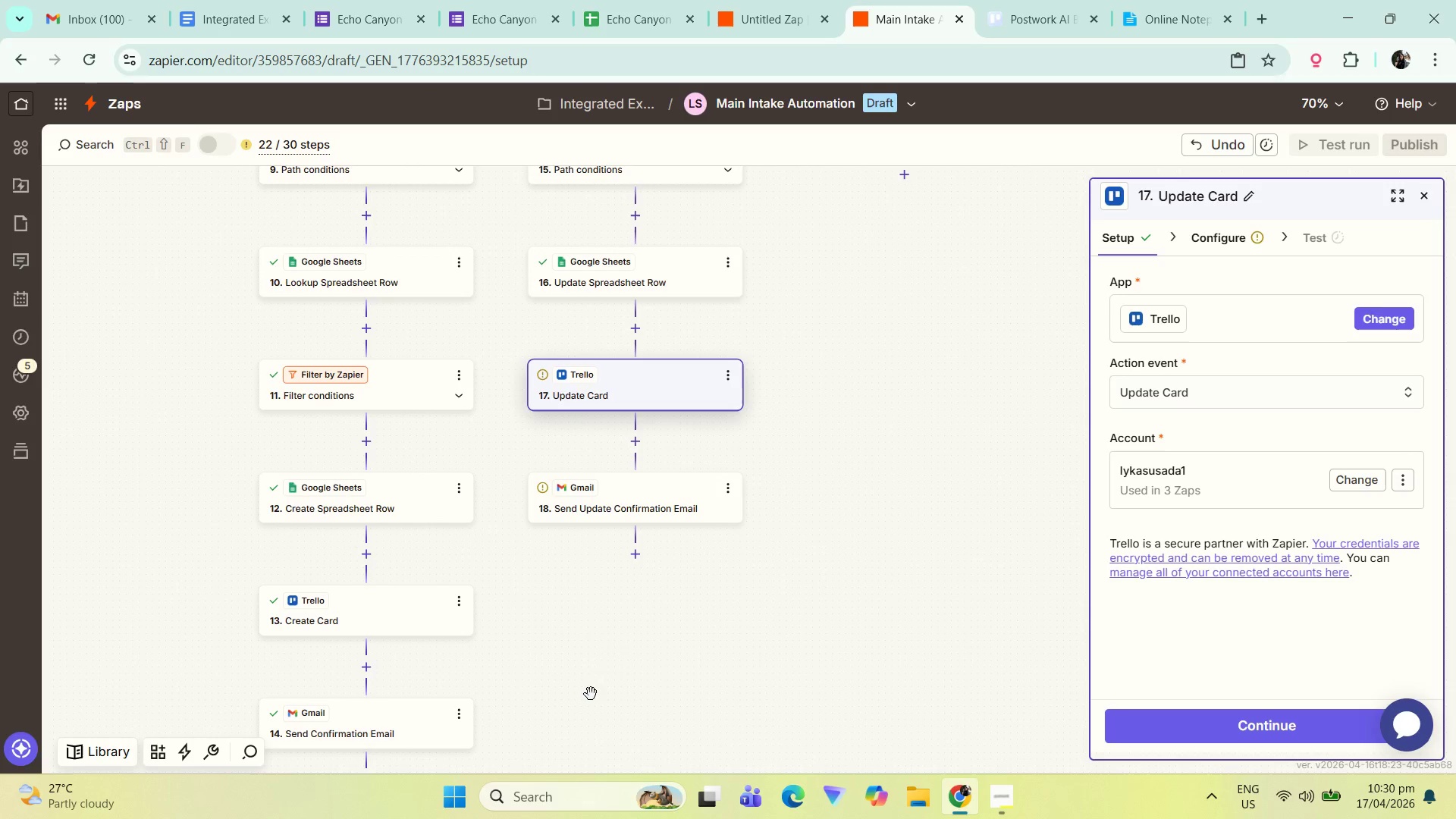 
left_click_drag(start_coordinate=[589, 674], to_coordinate=[592, 596])
 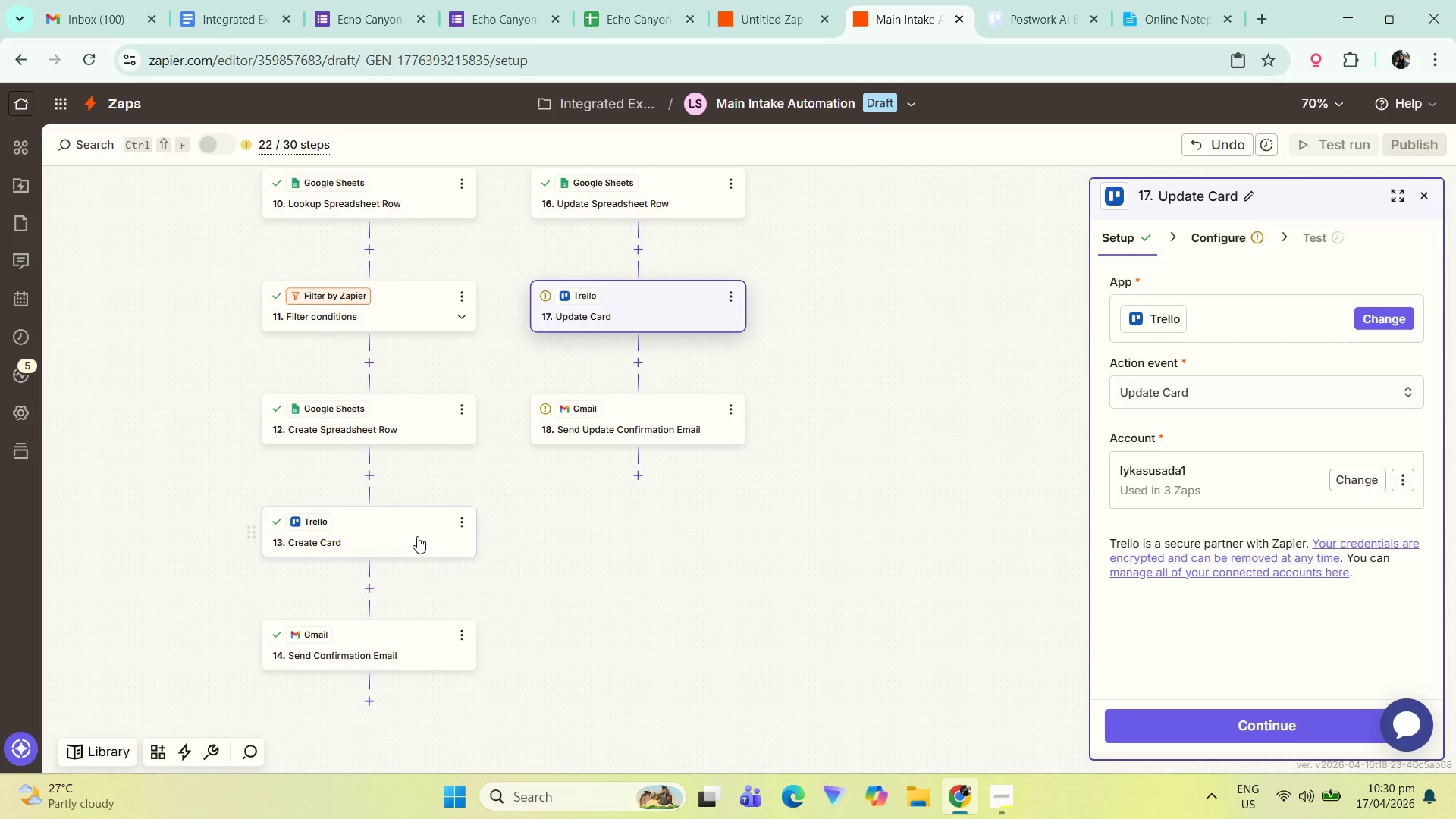 
left_click([417, 536])
 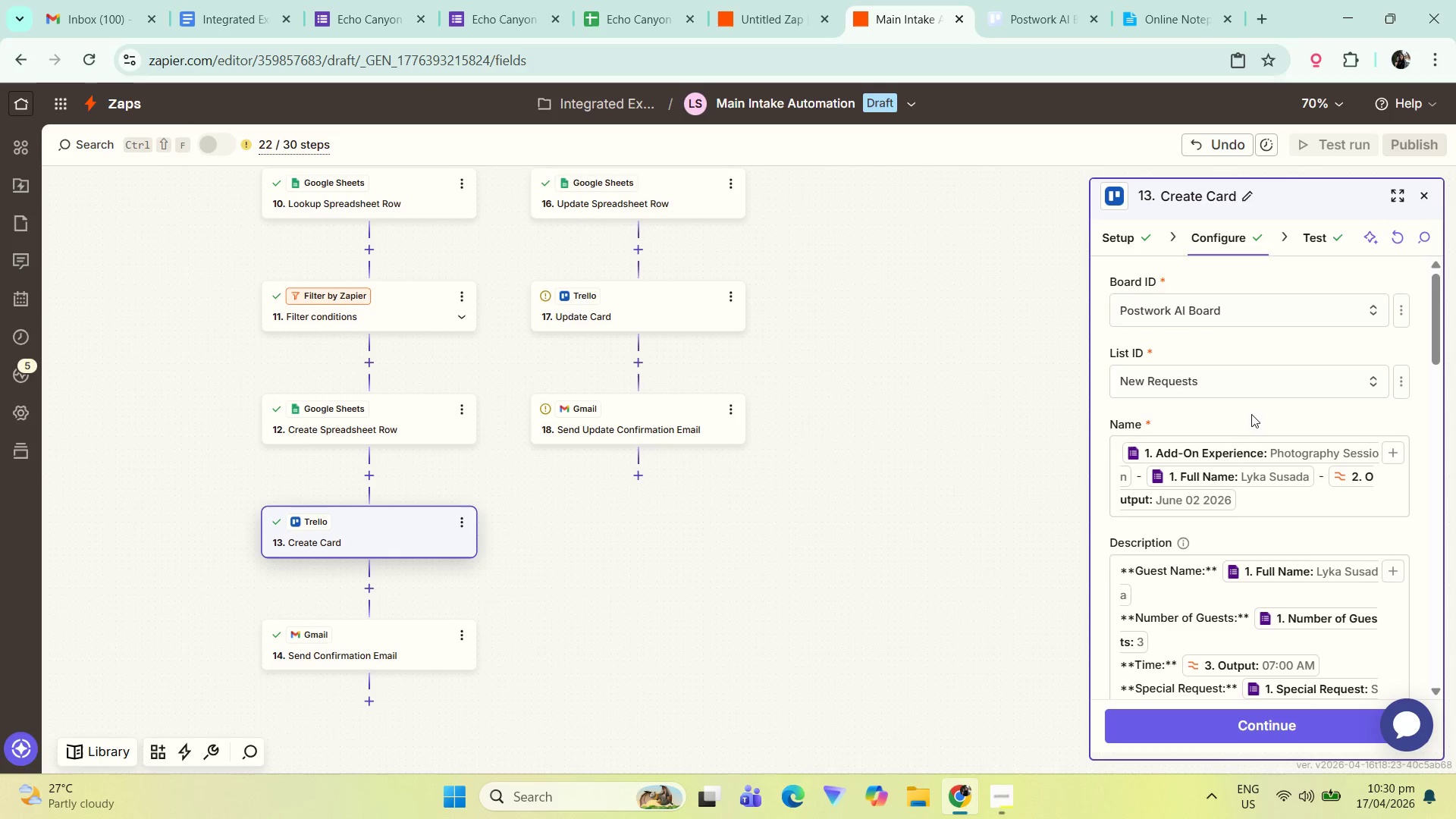 
scroll: coordinate [1222, 438], scroll_direction: down, amount: 11.0
 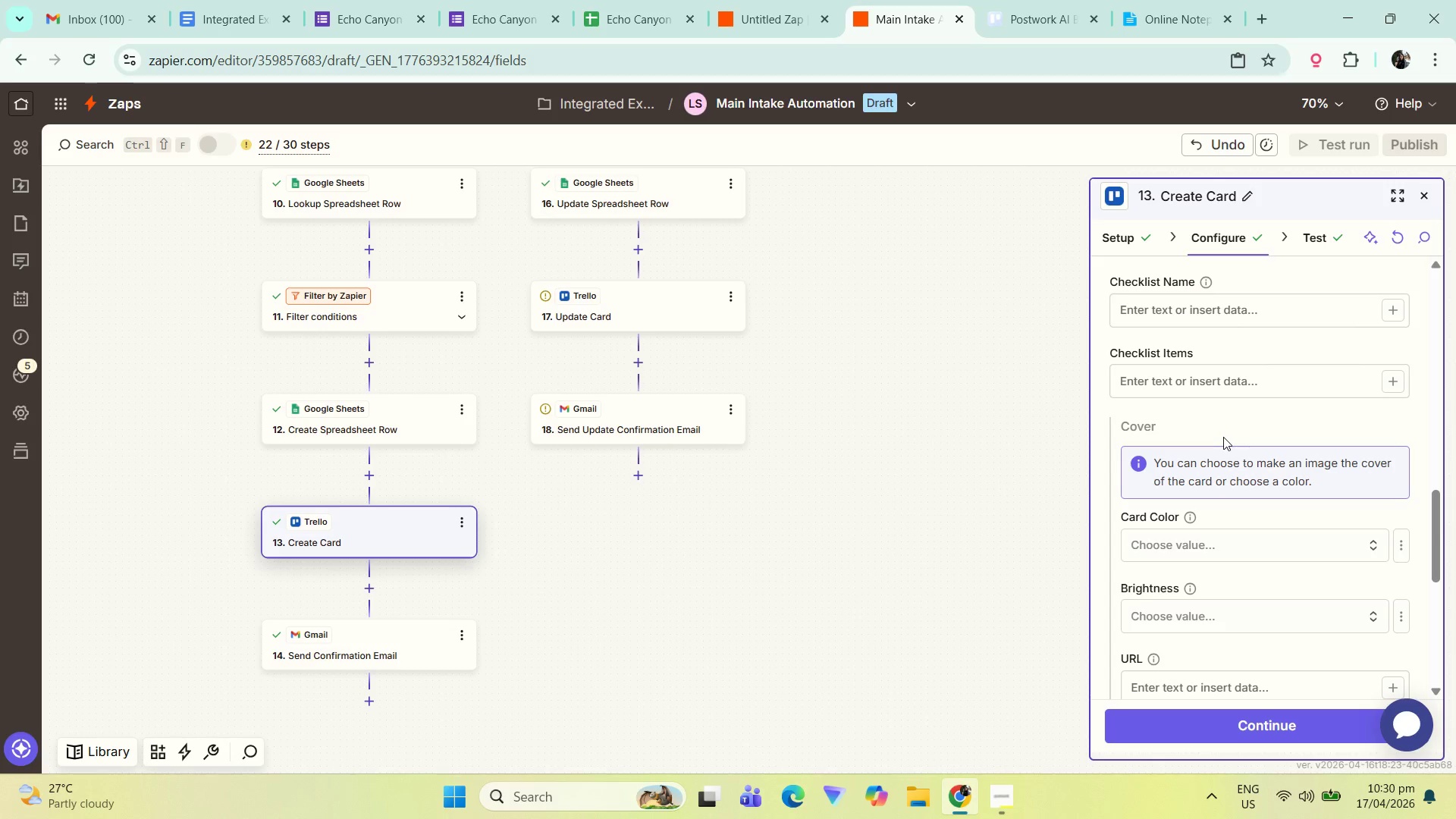 
scroll: coordinate [1225, 434], scroll_direction: down, amount: 5.0
 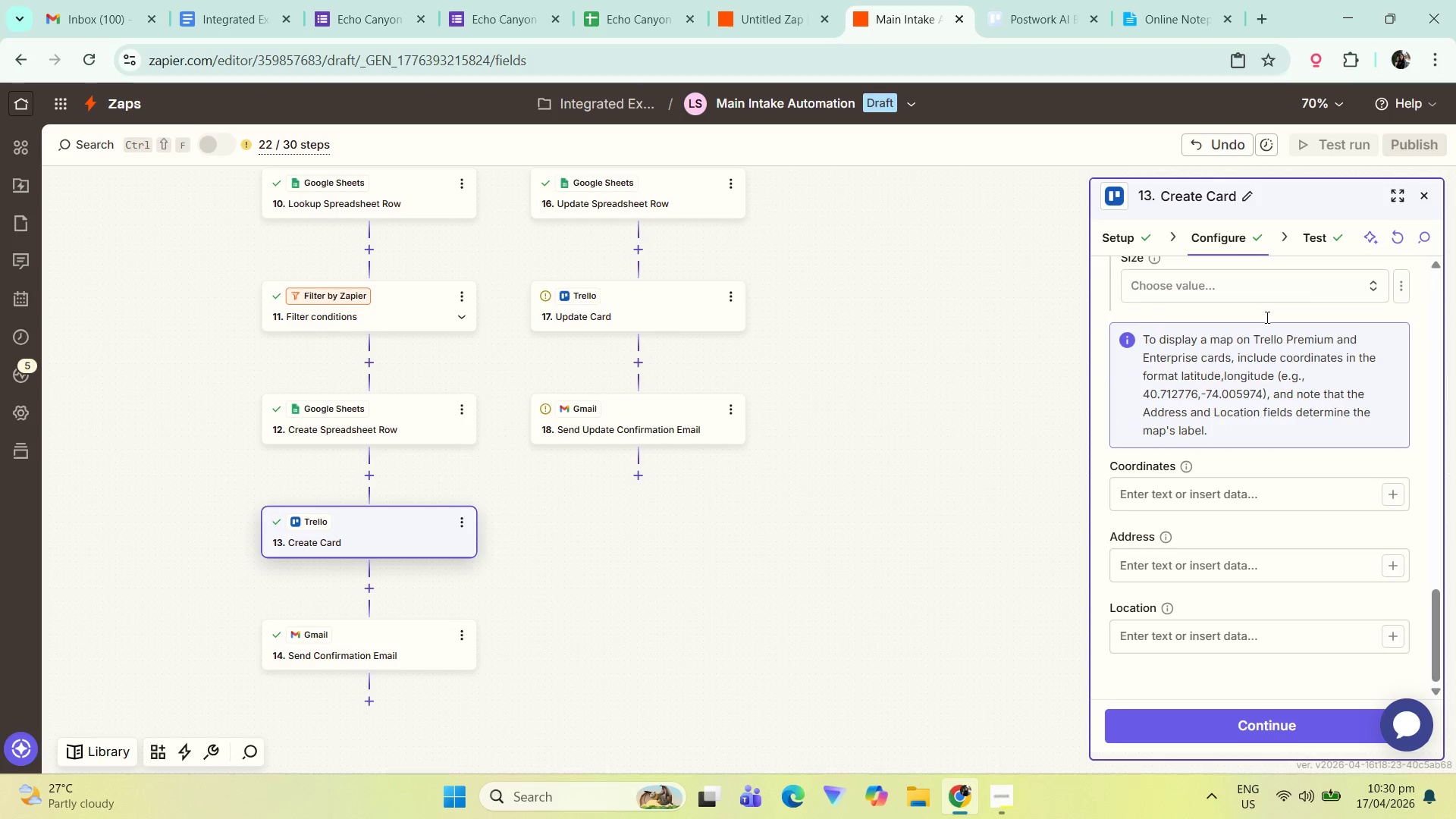 
left_click([1227, 240])
 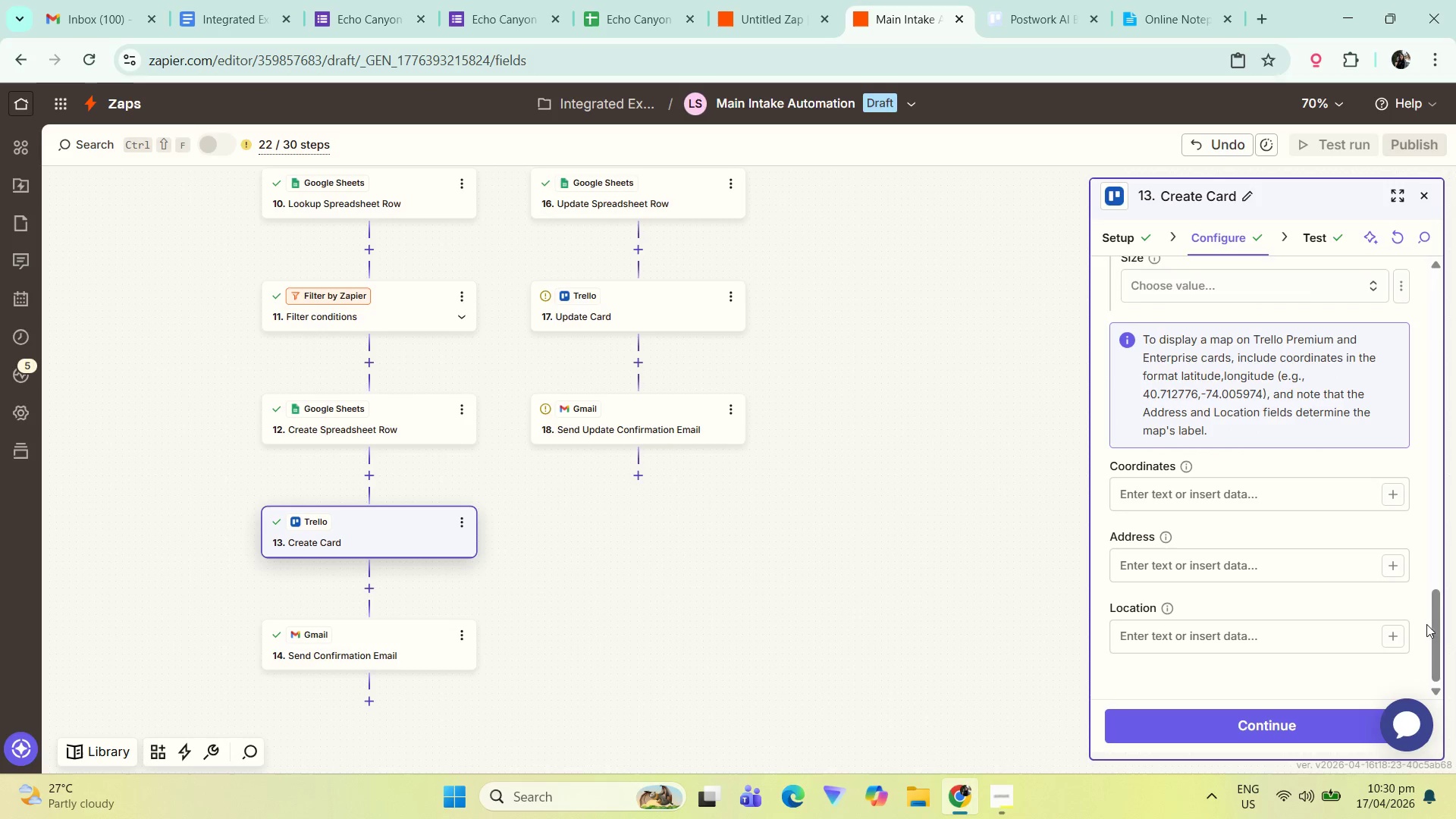 
left_click_drag(start_coordinate=[1438, 635], to_coordinate=[1436, 266])
 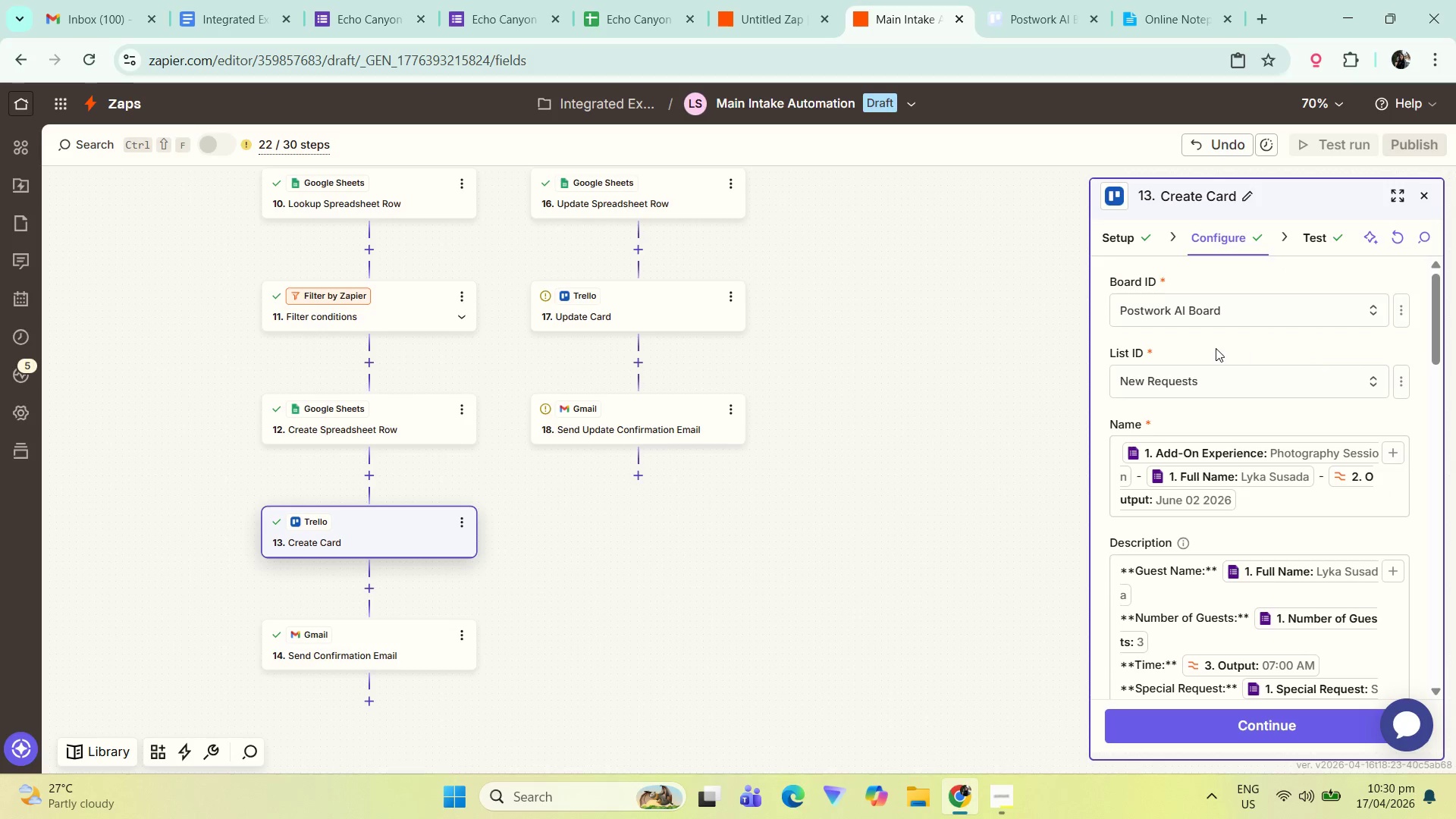 
scroll: coordinate [1213, 356], scroll_direction: down, amount: 3.0
 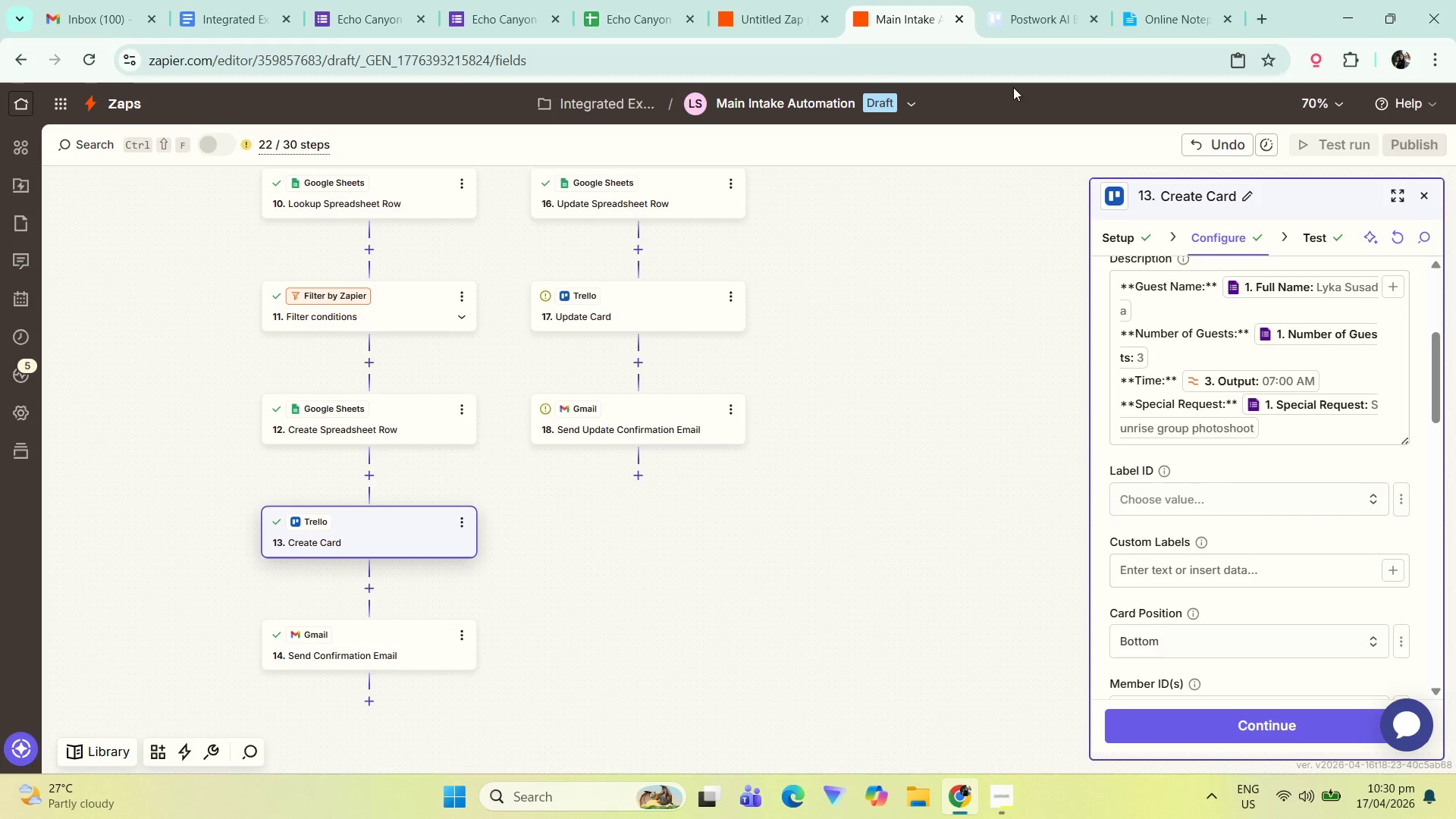 
left_click([1066, 0])
 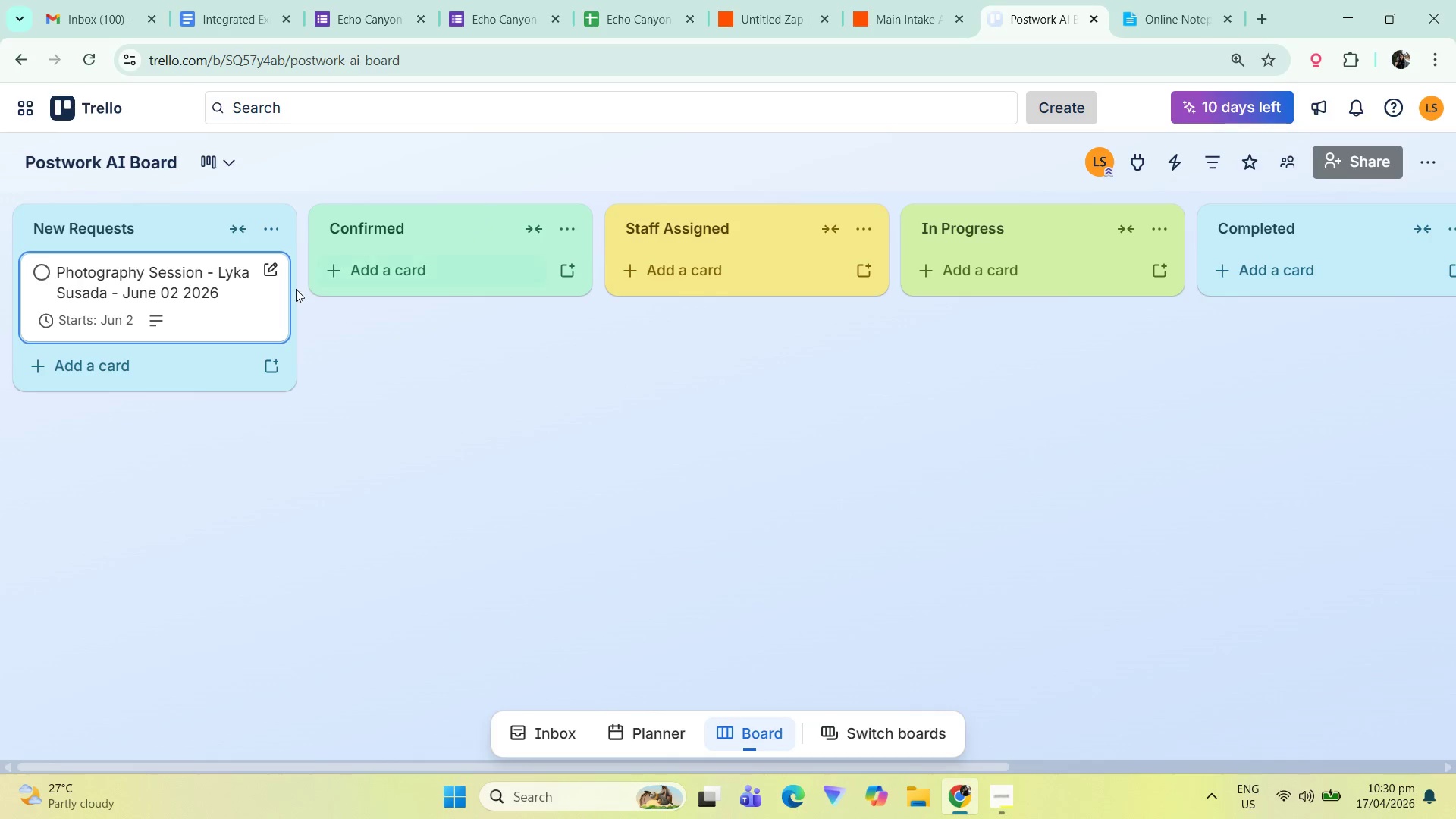 
left_click([186, 302])
 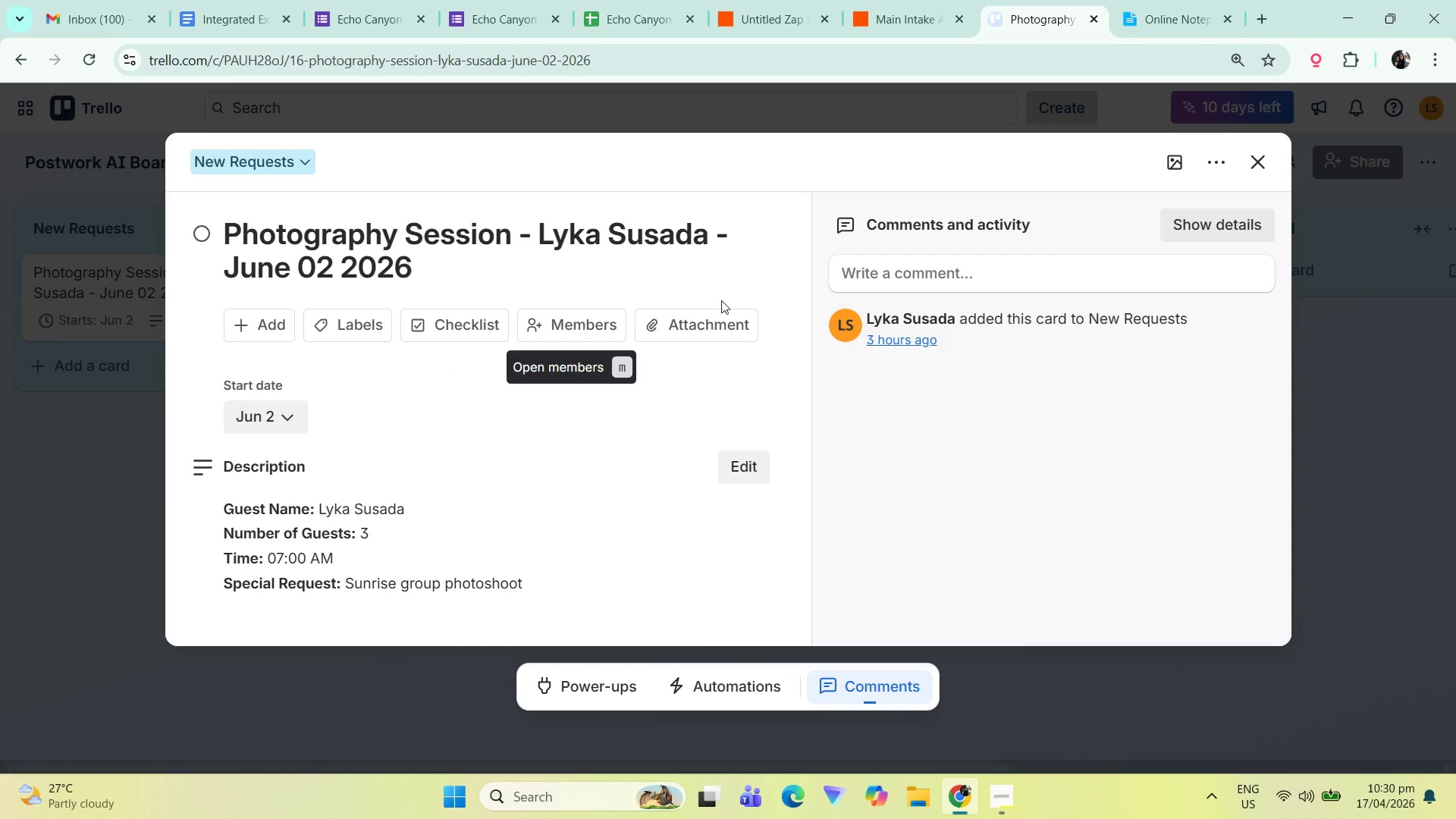 
wait(6.38)
 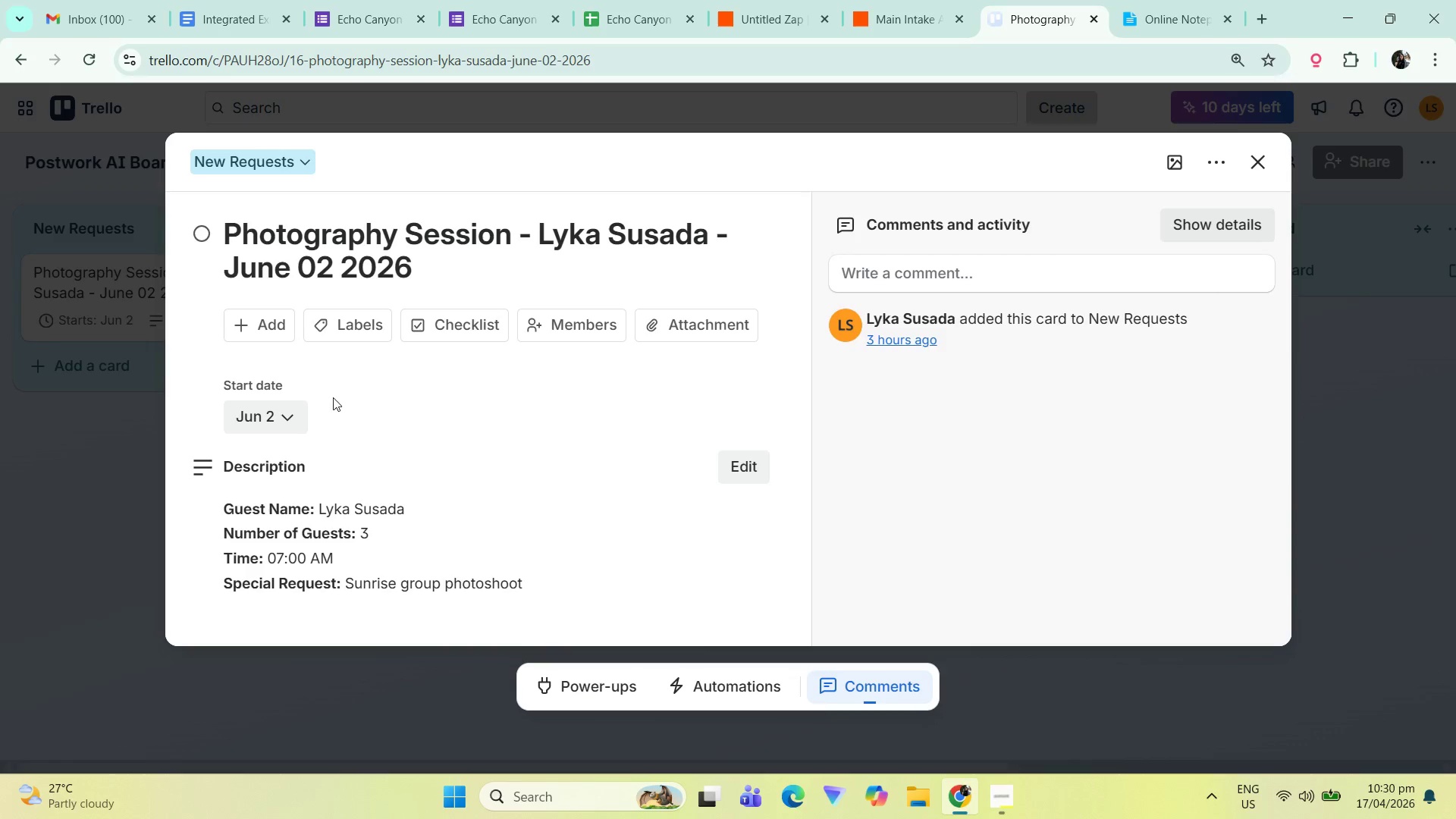 
left_click([736, 0])
 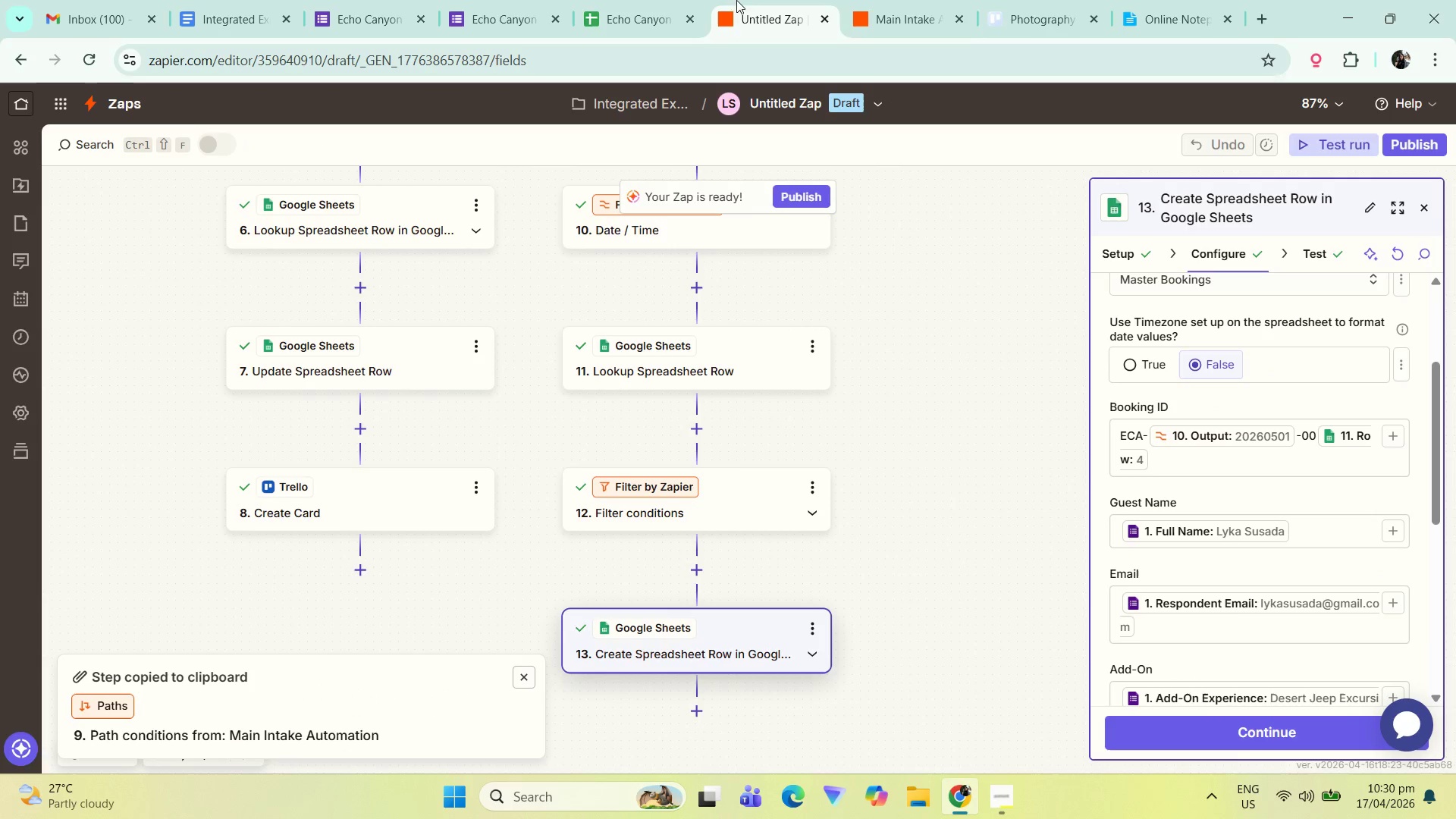 
left_click([870, 0])
 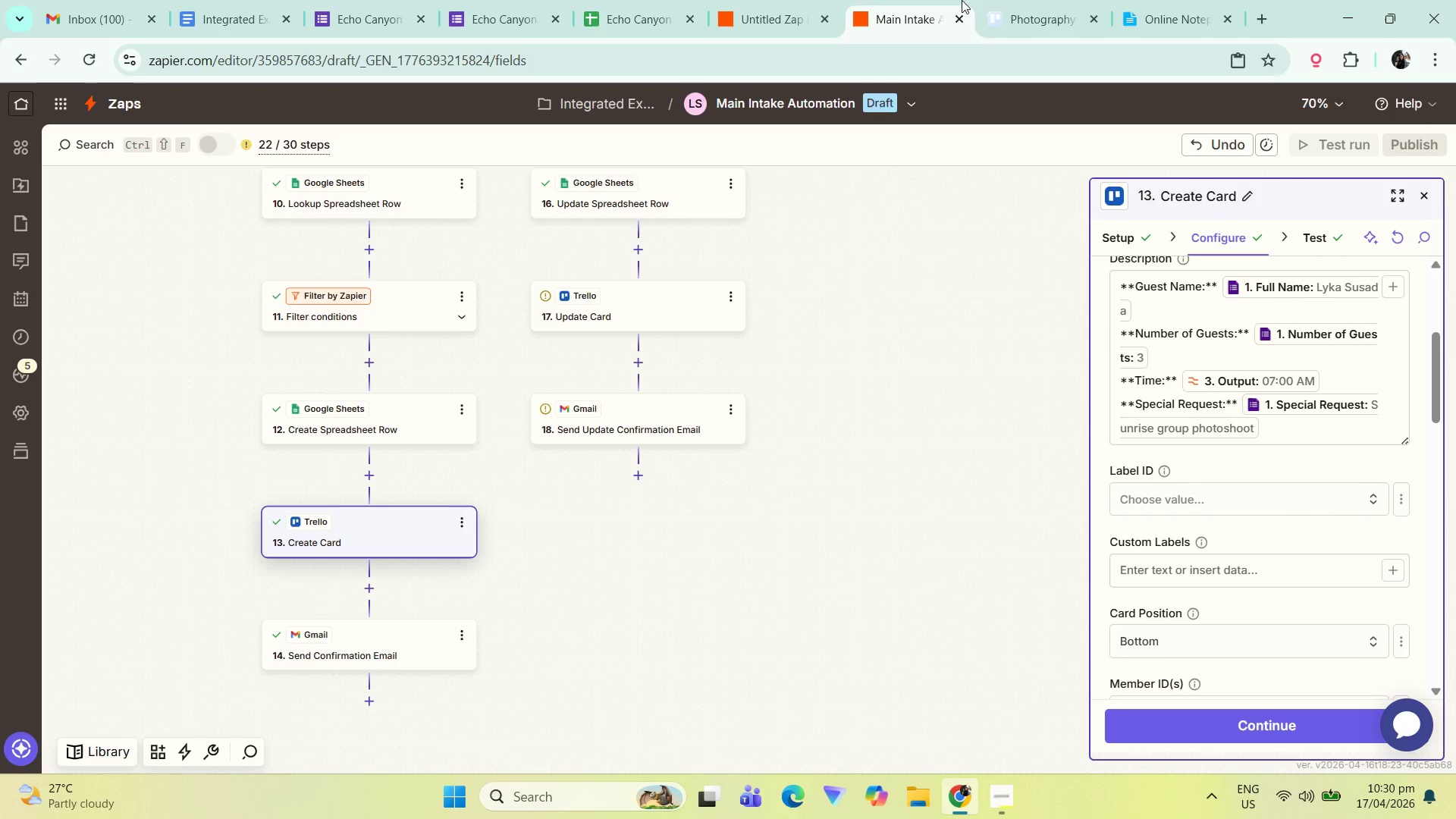 
left_click([984, 0])
 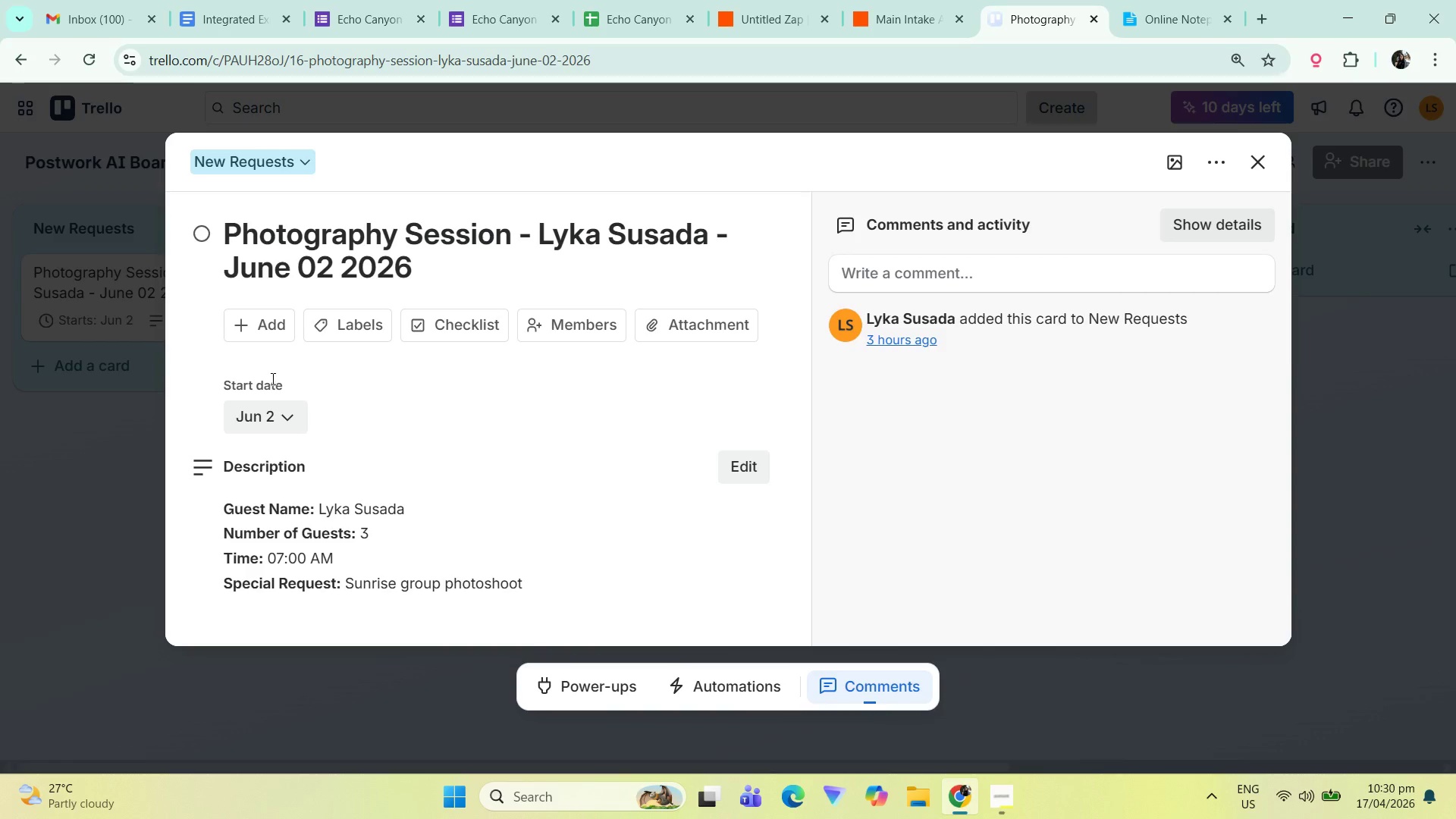 
left_click([253, 328])
 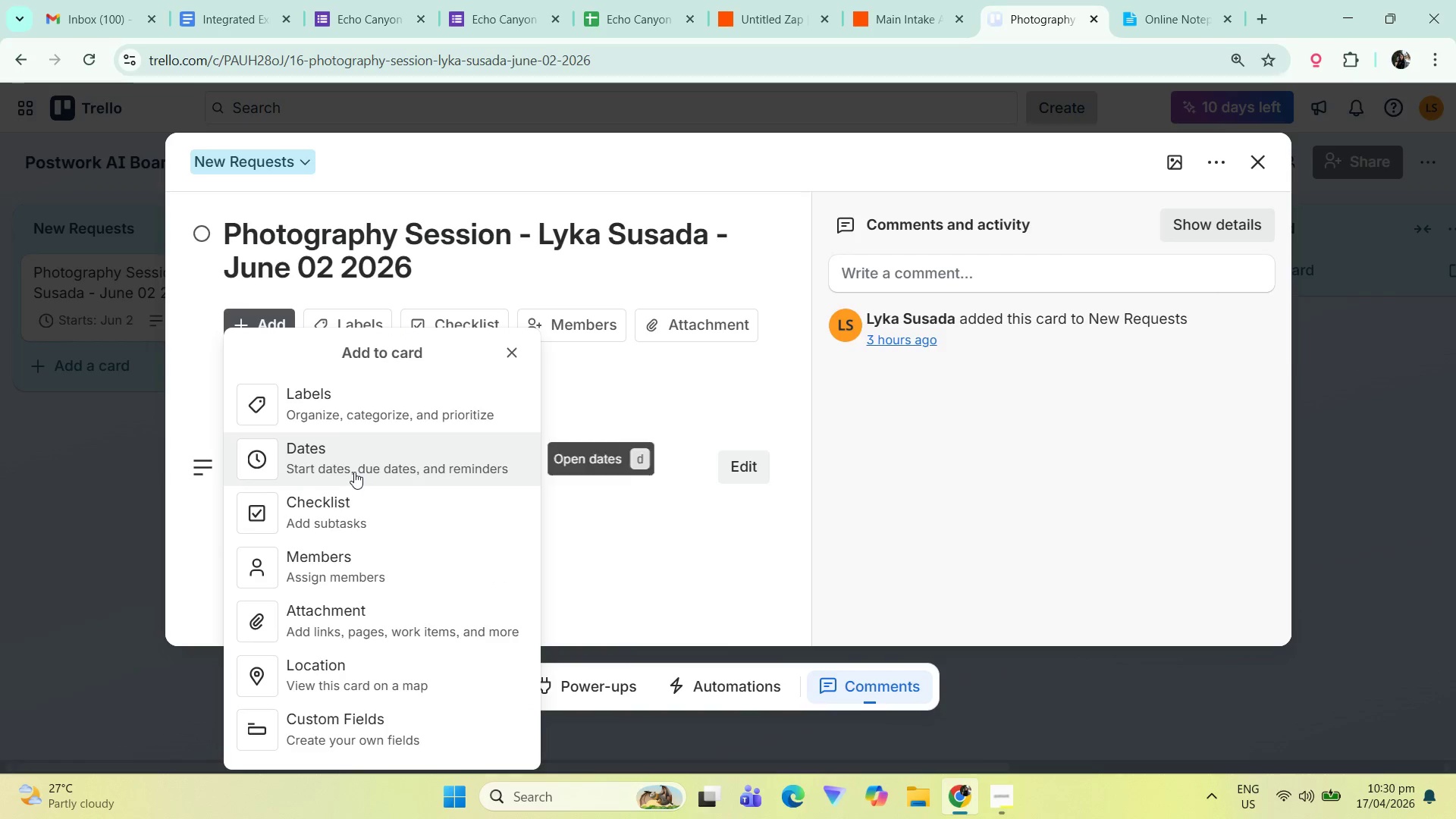 
scroll: coordinate [361, 568], scroll_direction: down, amount: 2.0
 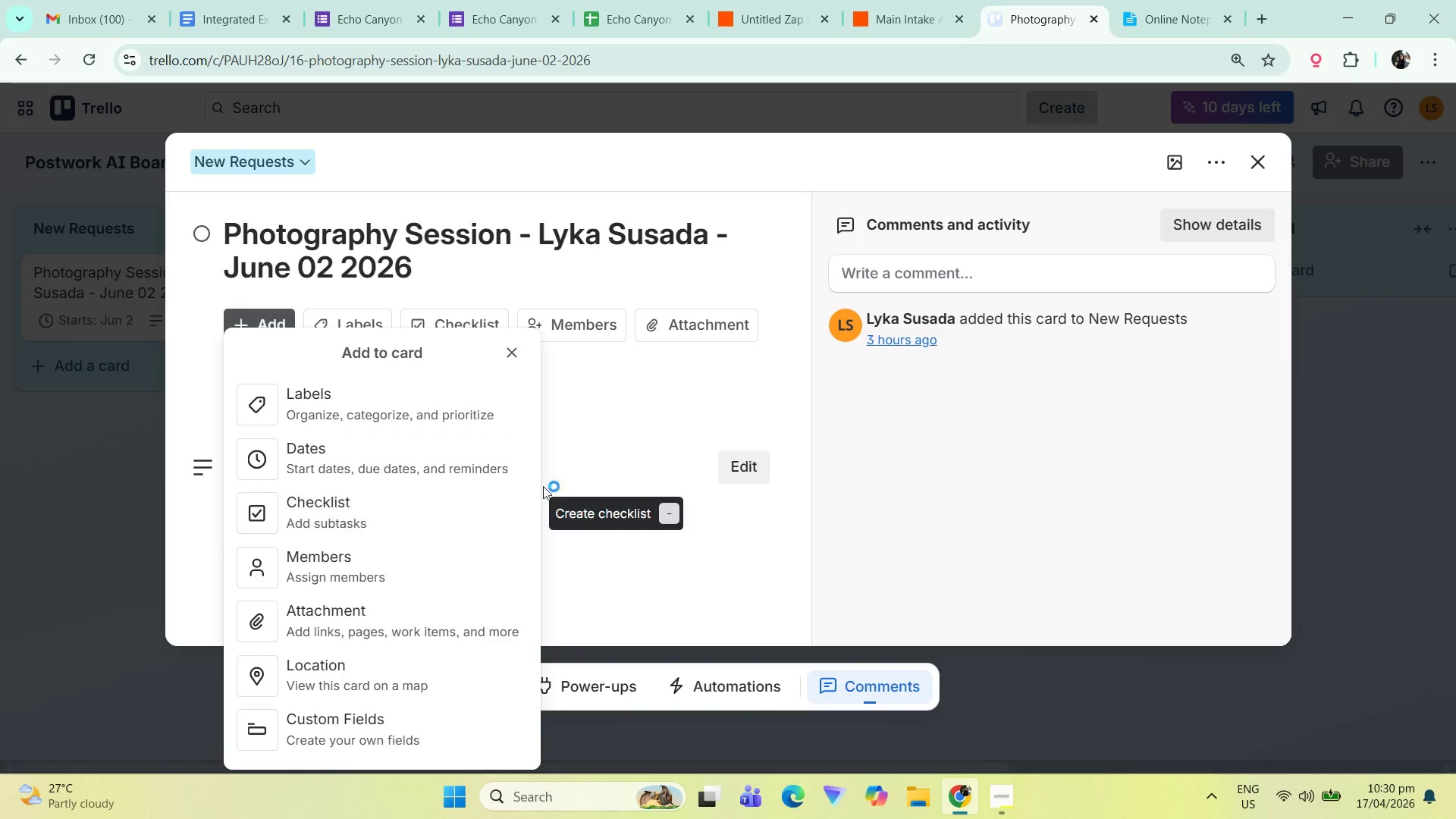 
left_click([641, 394])
 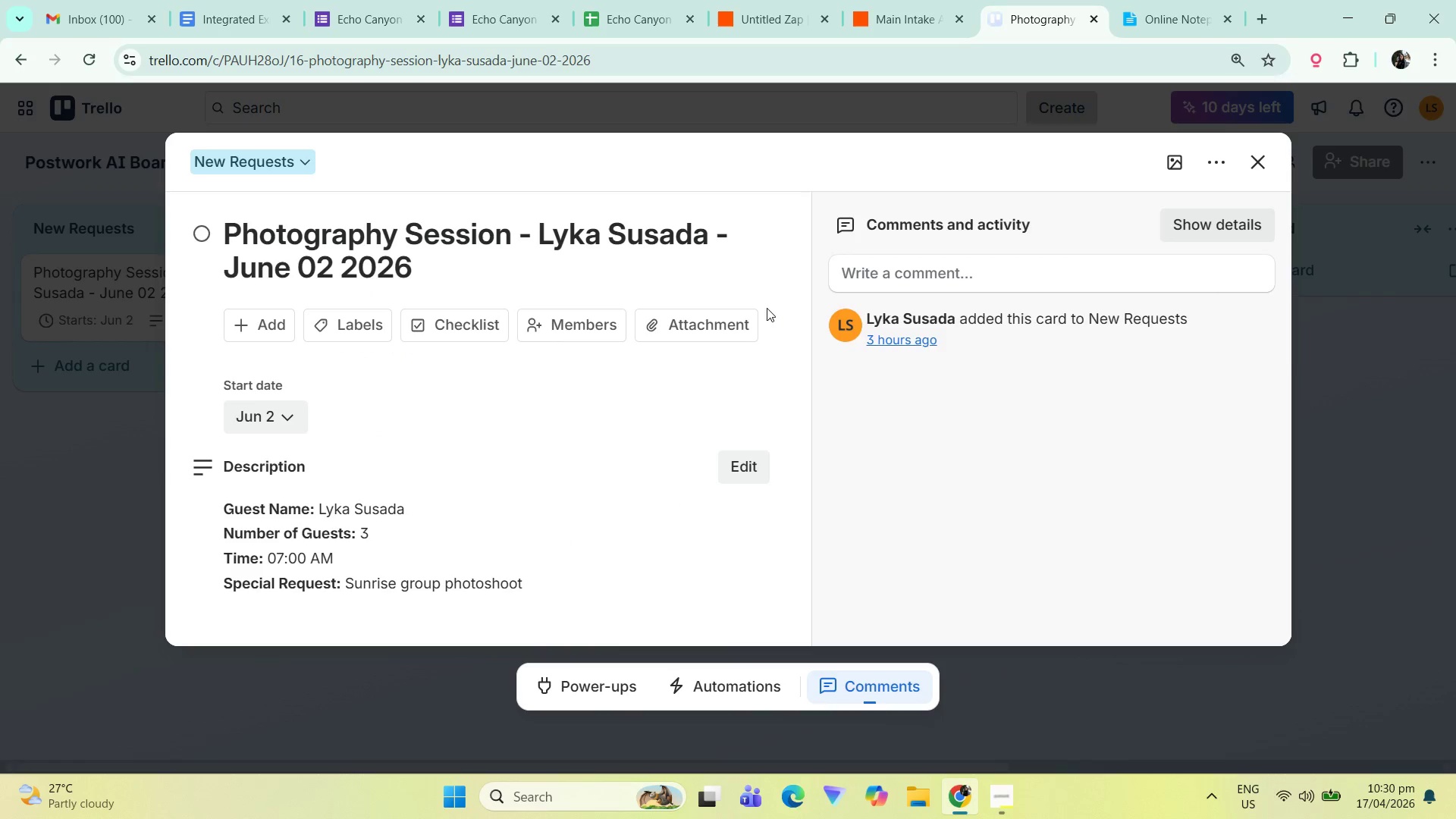 
wait(6.72)
 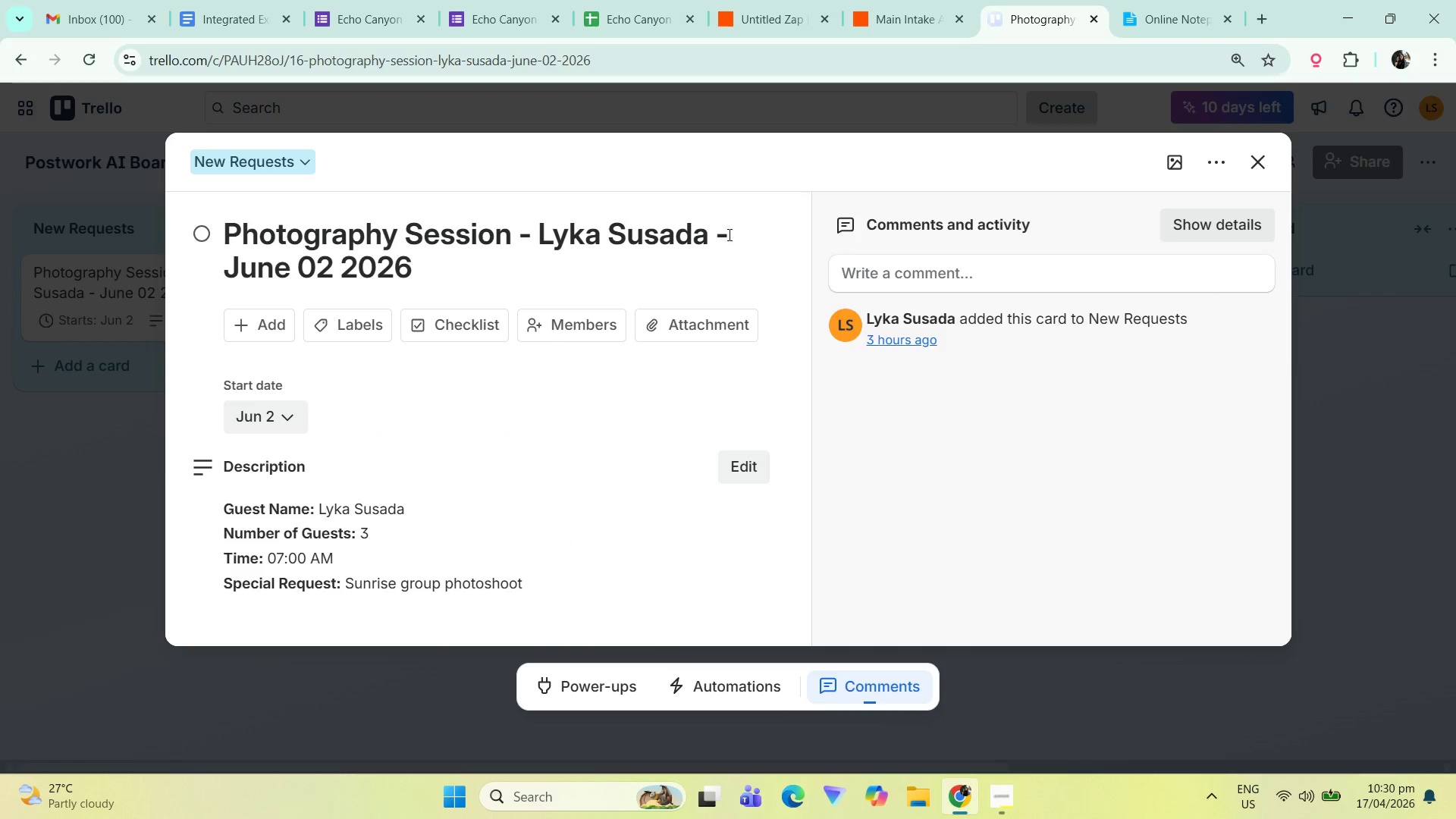 
left_click([1169, 0])
 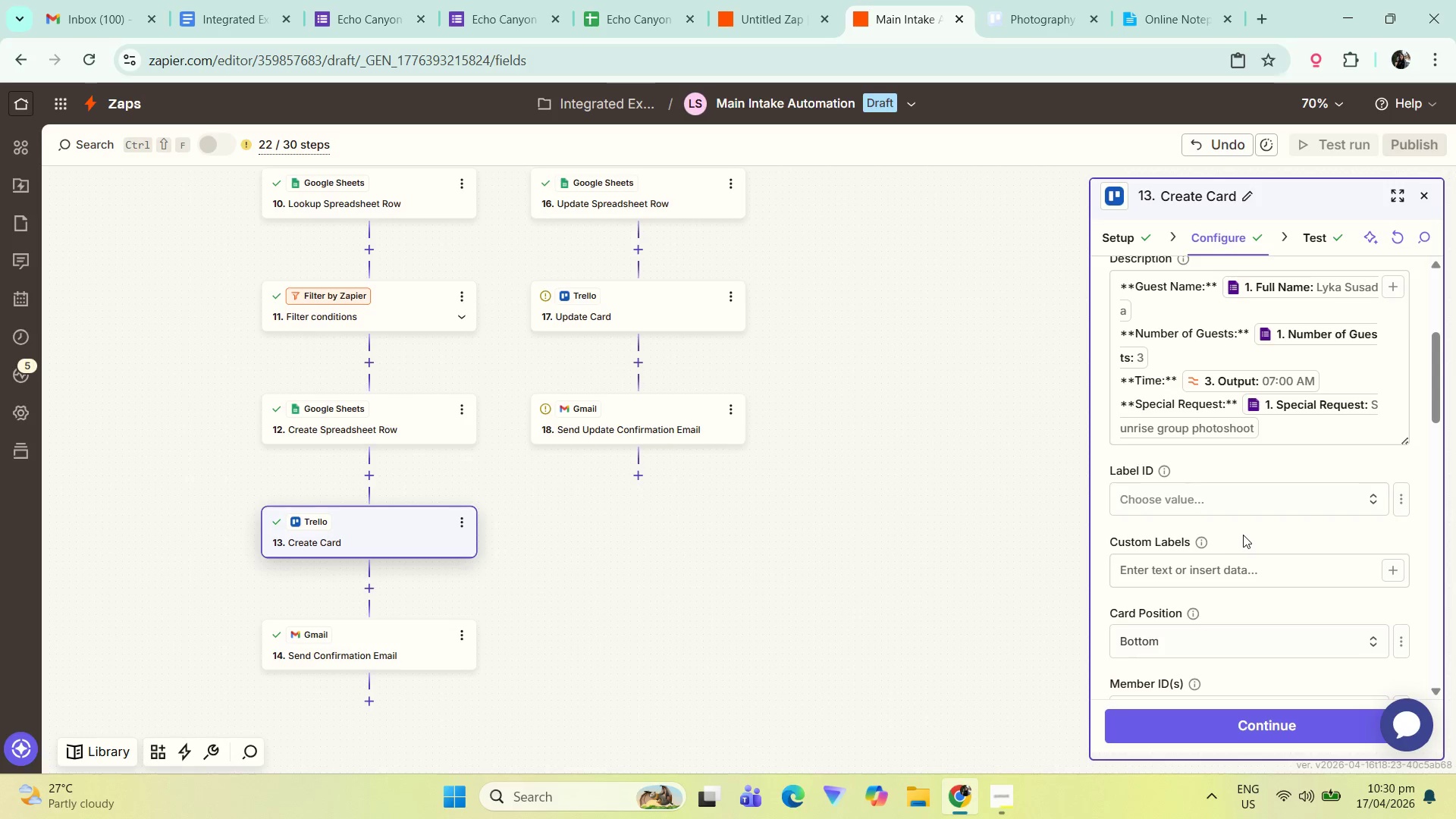 
scroll: coordinate [1302, 529], scroll_direction: down, amount: 1.0
 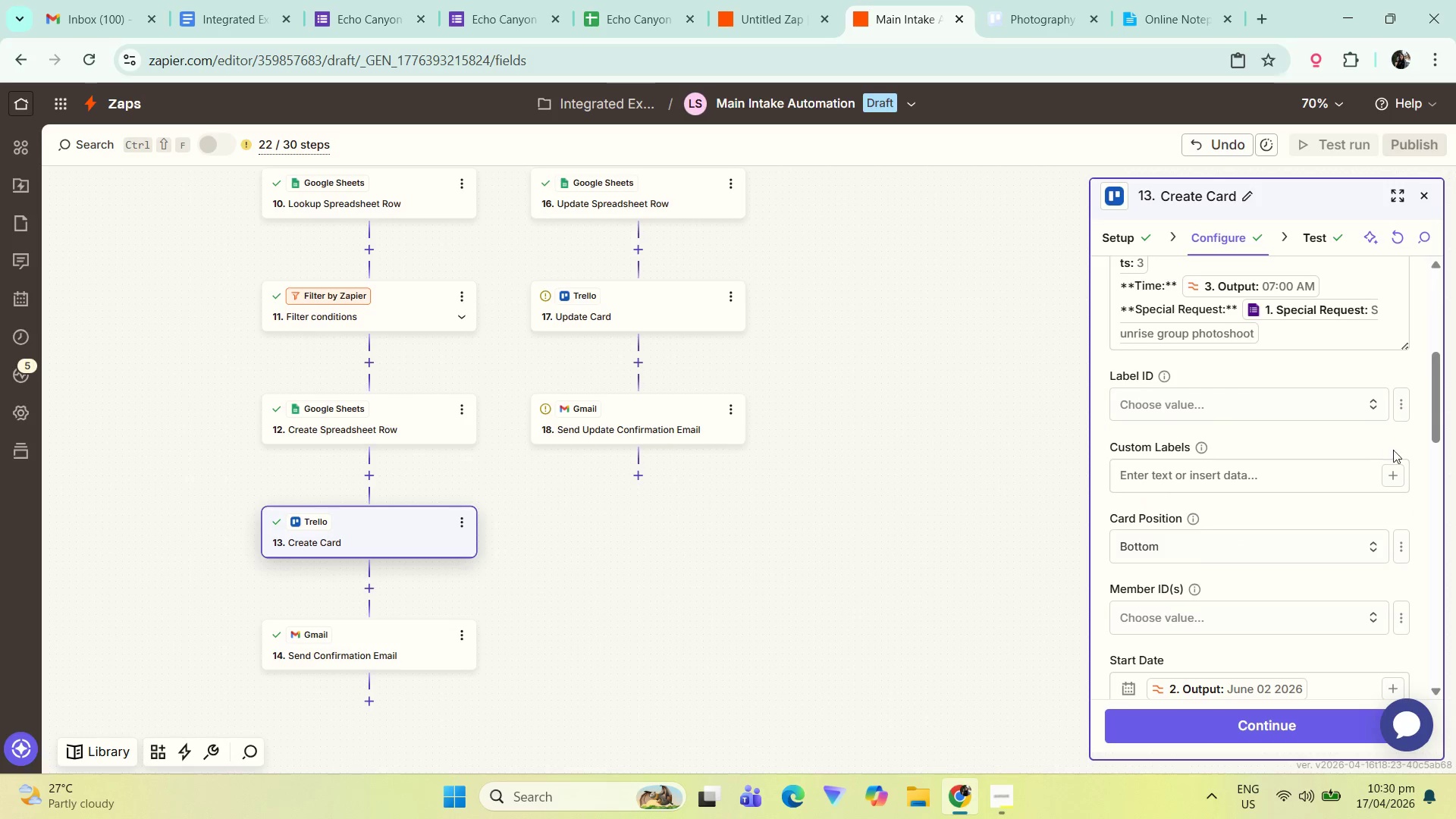 
left_click([1394, 473])
 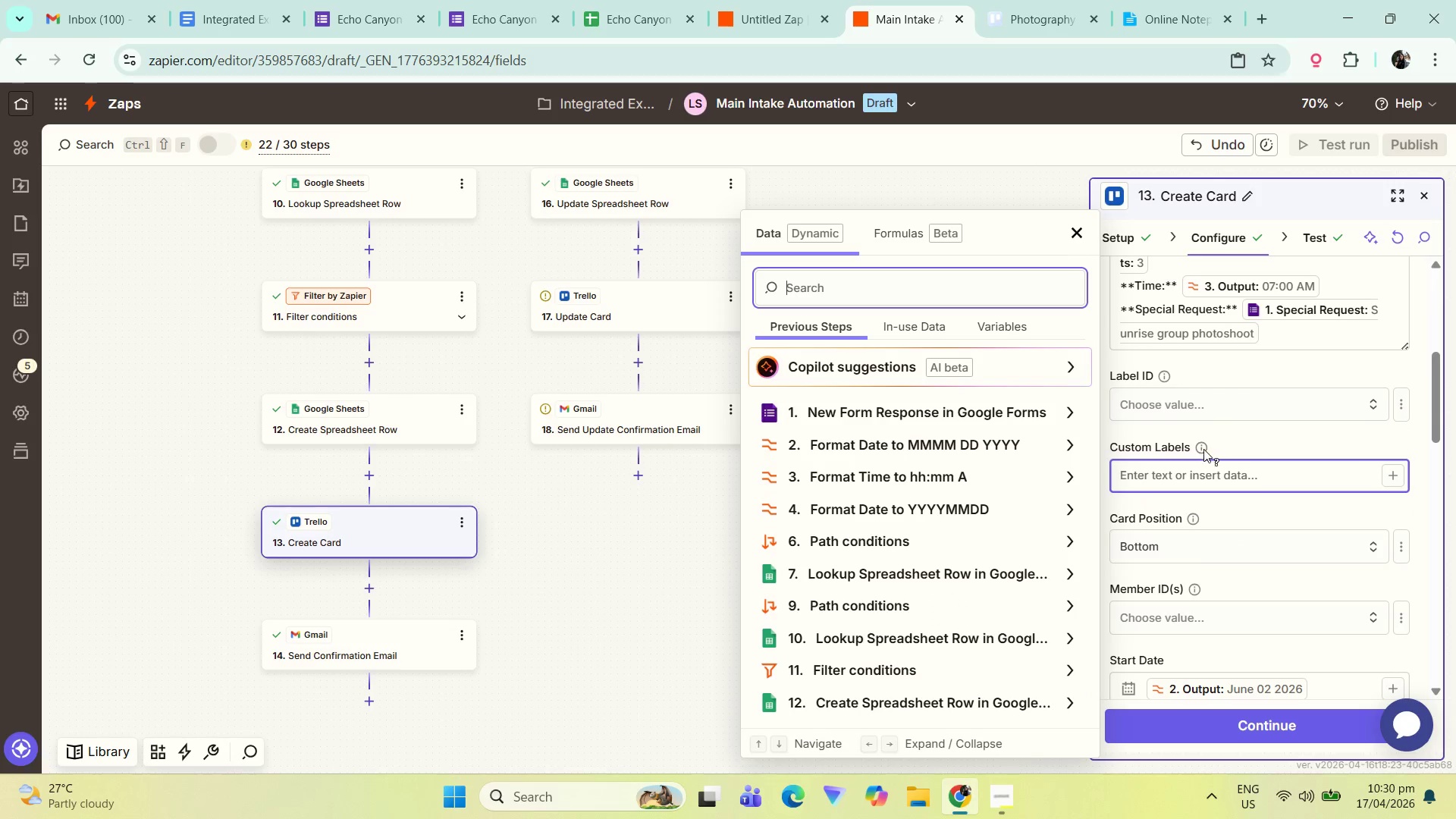 
left_click([1282, 438])
 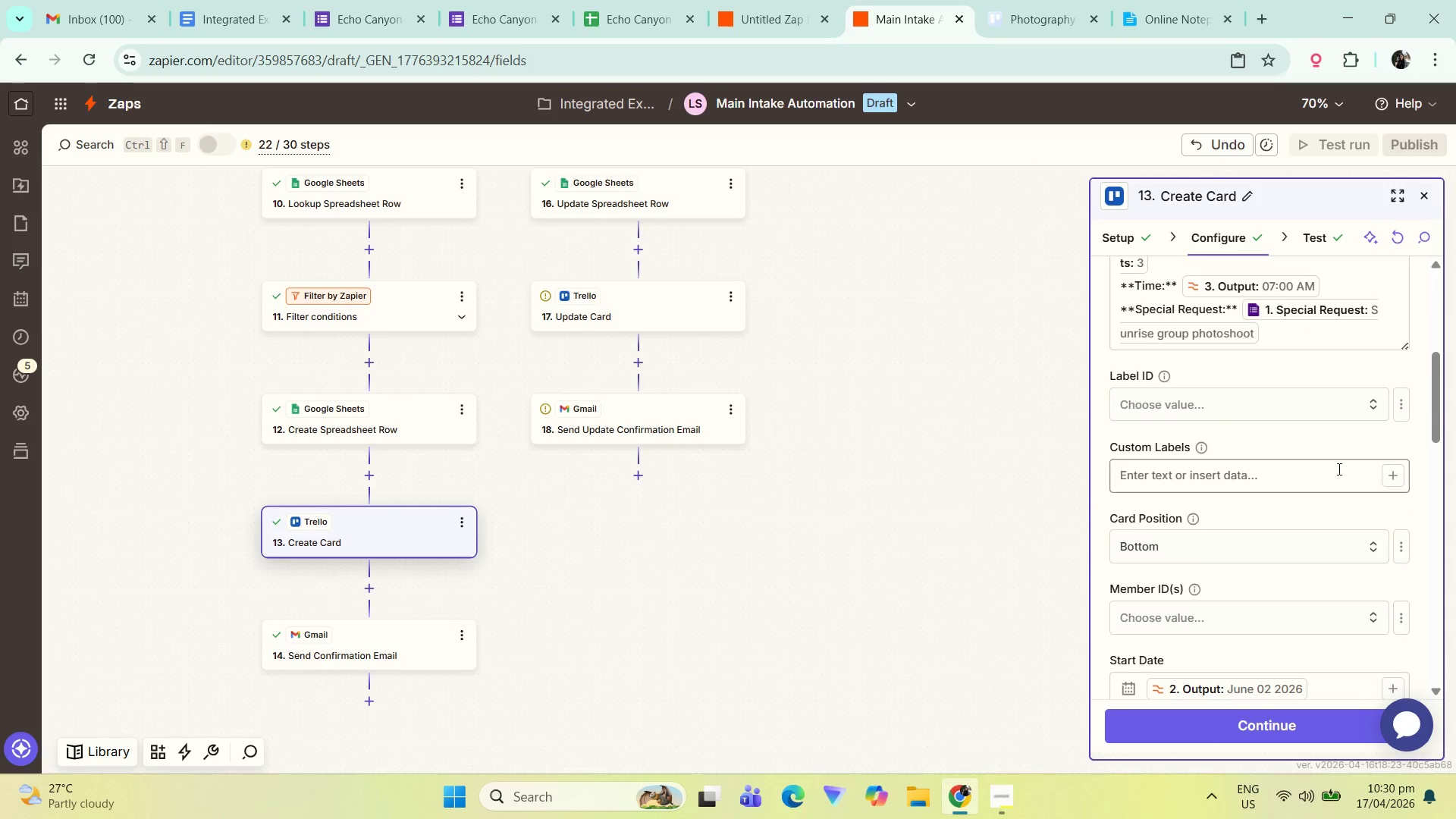 
scroll: coordinate [1350, 481], scroll_direction: down, amount: 1.0
 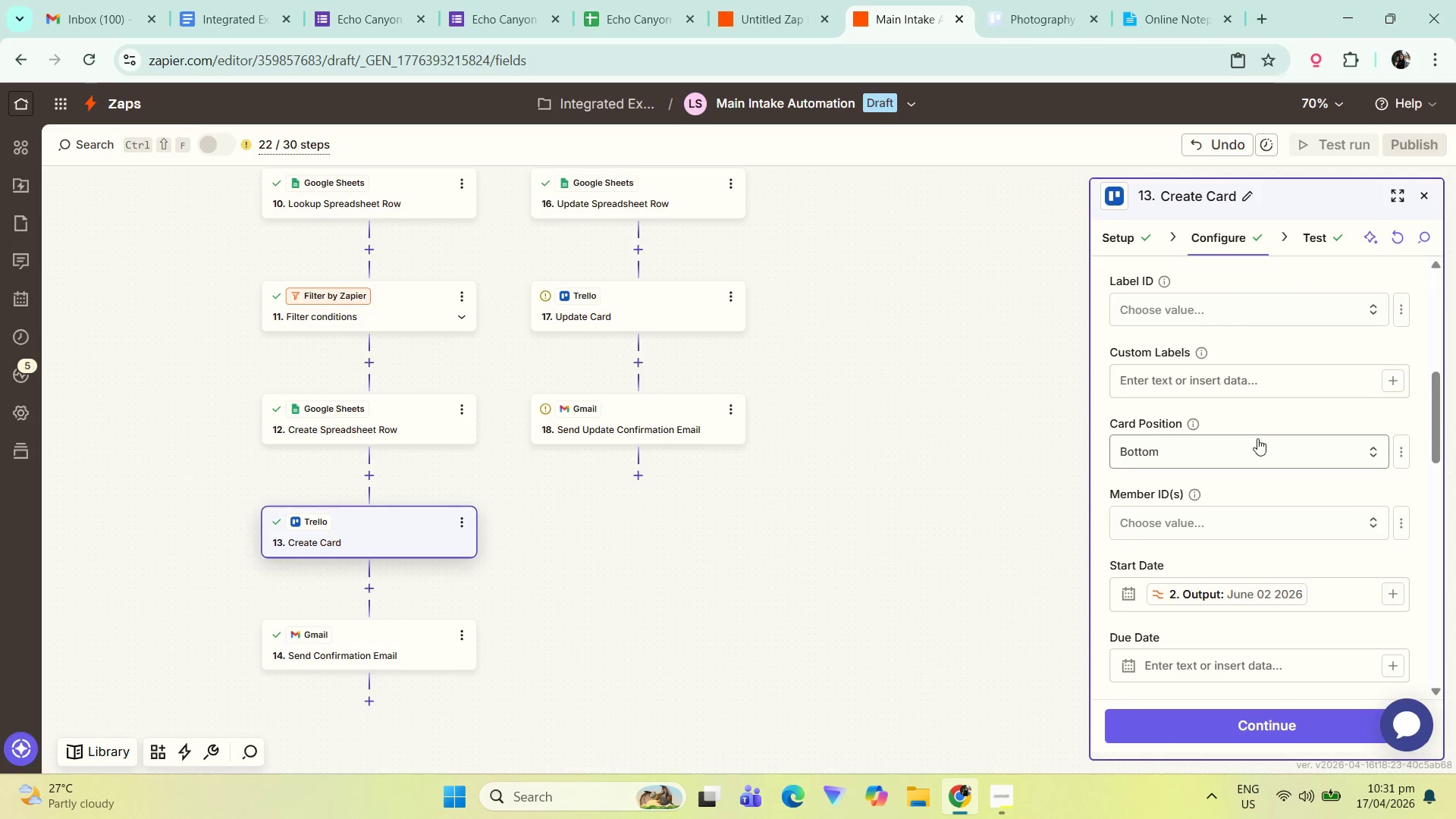 
left_click([1210, 386])
 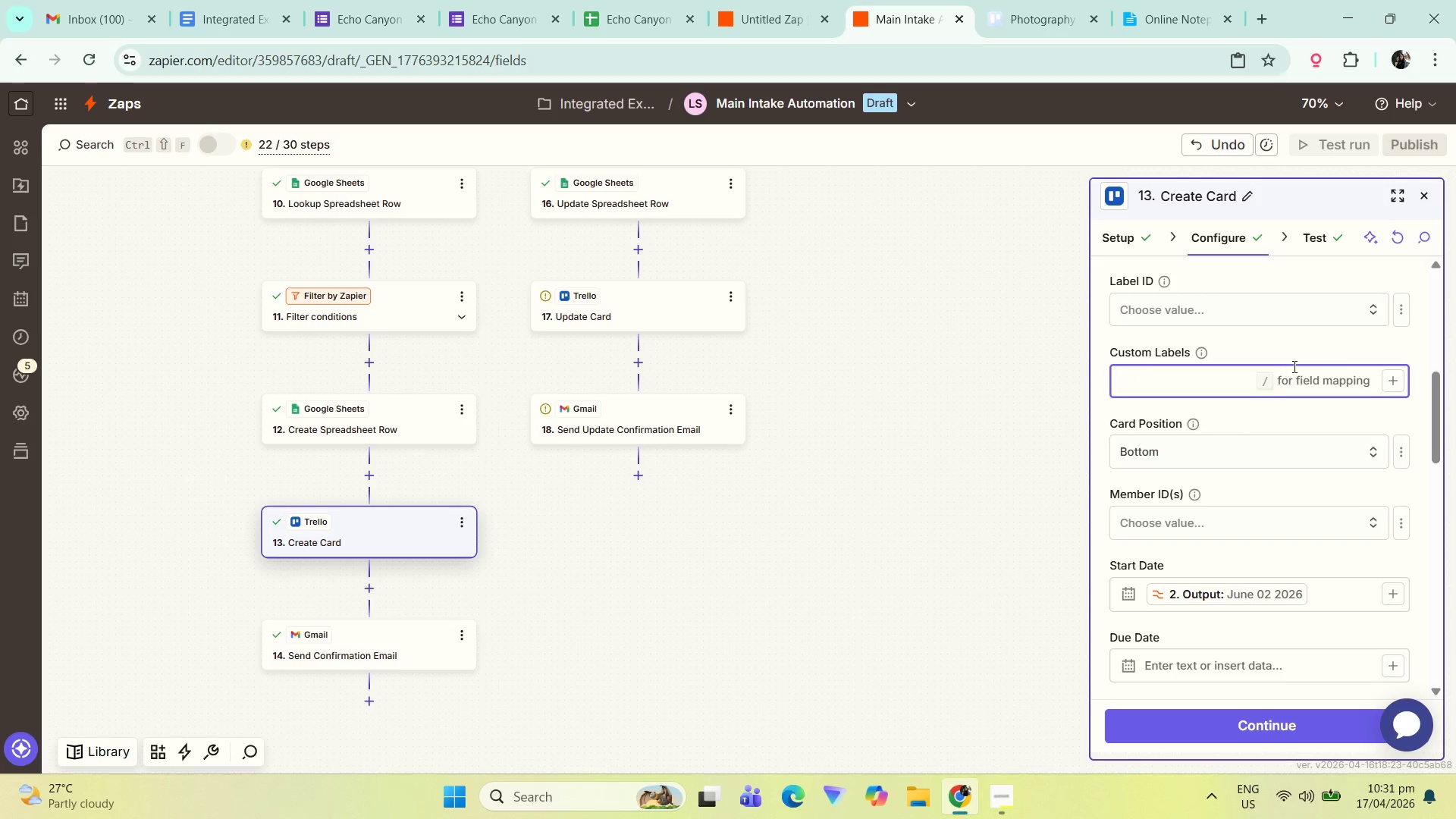 
left_click([1387, 383])
 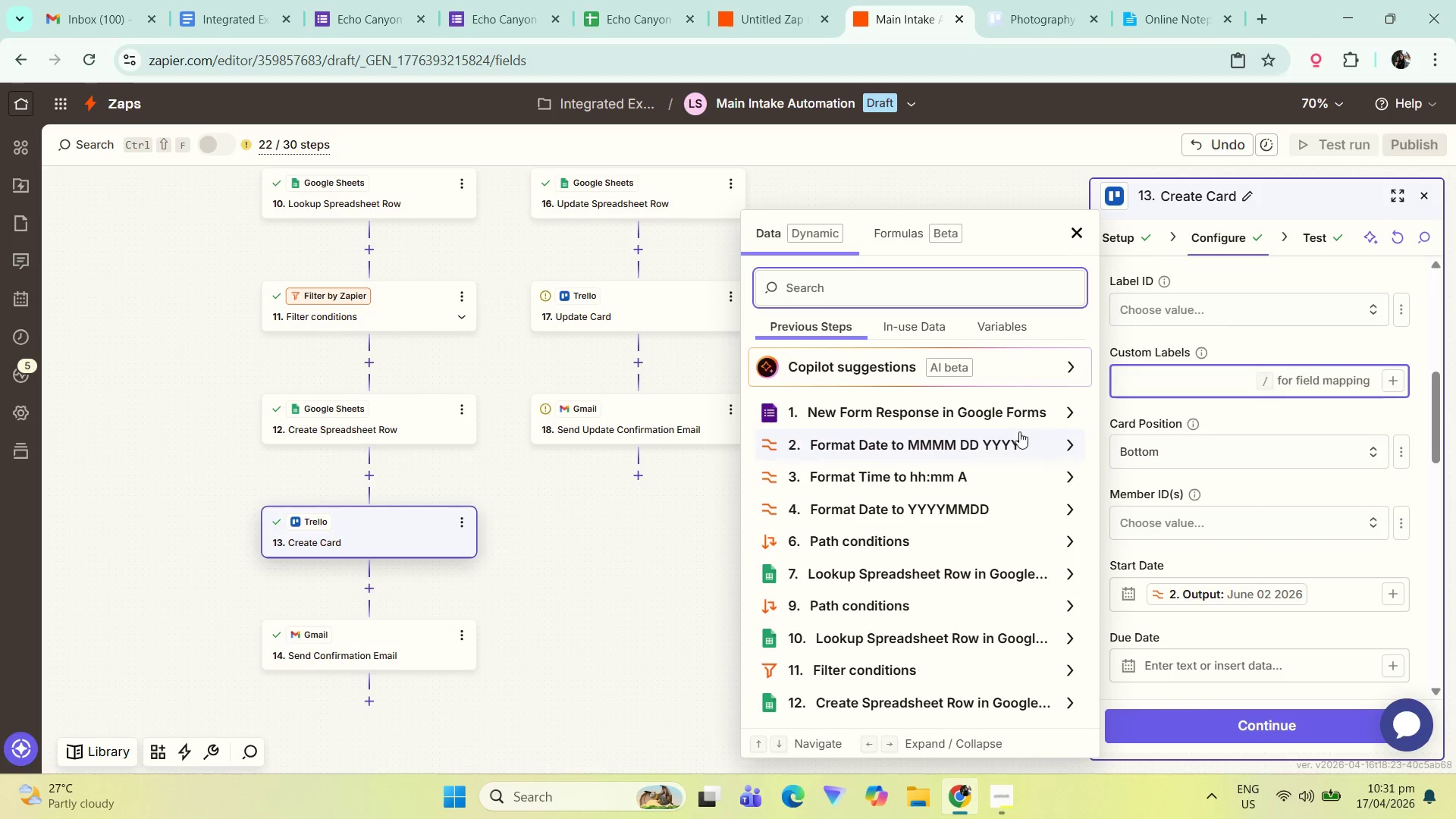 
left_click([403, 422])
 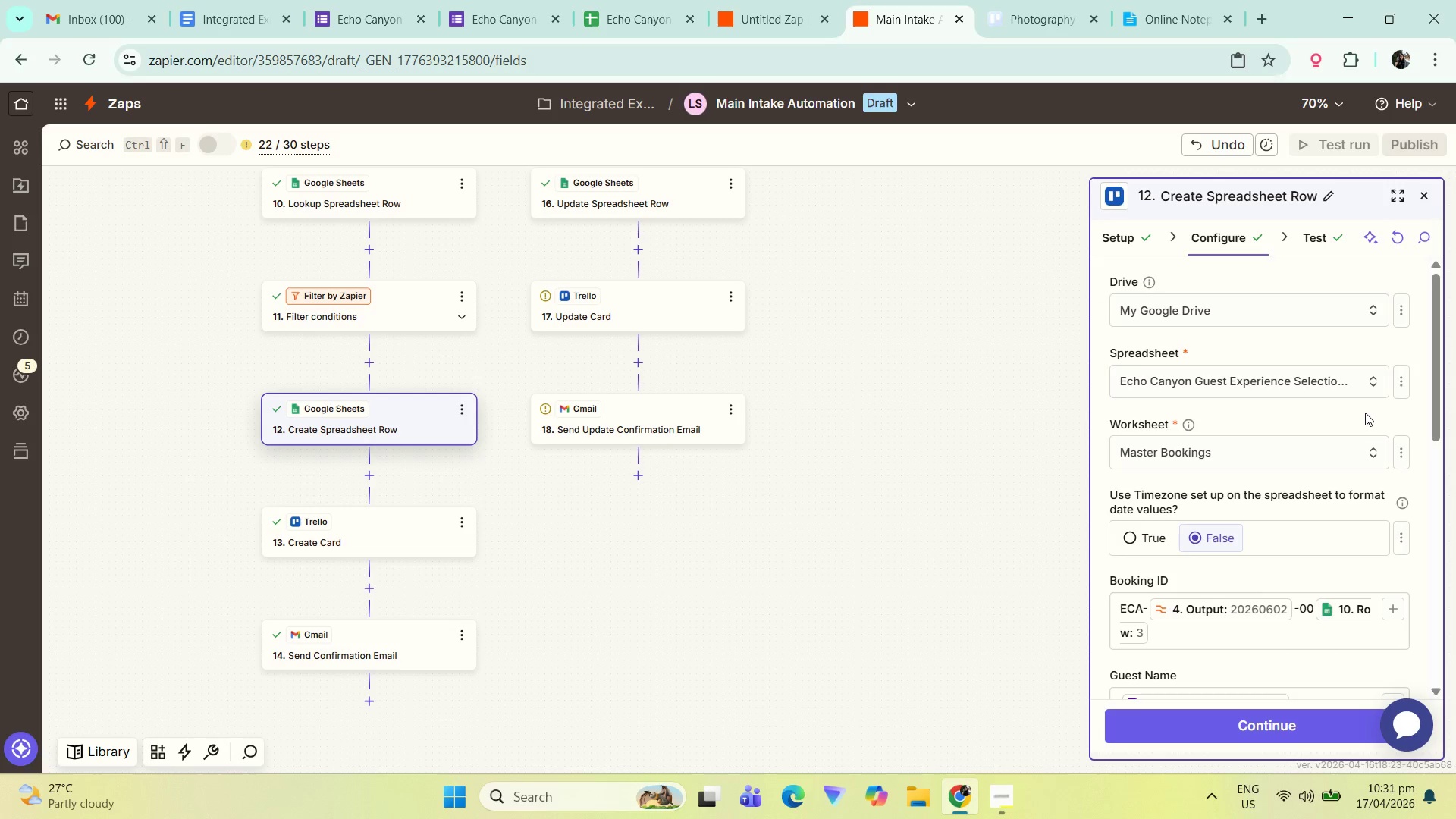 
scroll: coordinate [1276, 513], scroll_direction: down, amount: 1.0
 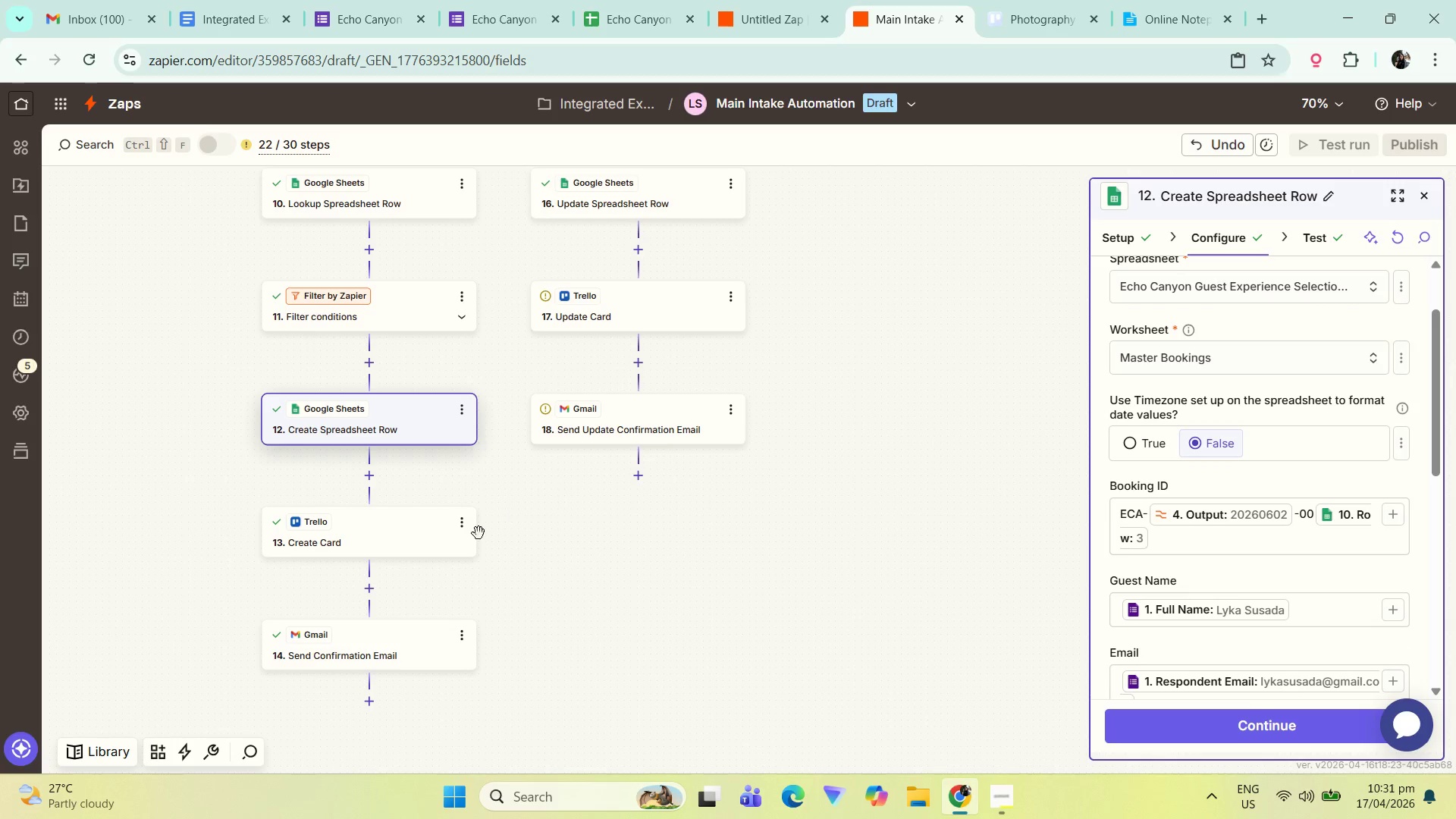 
left_click([397, 539])
 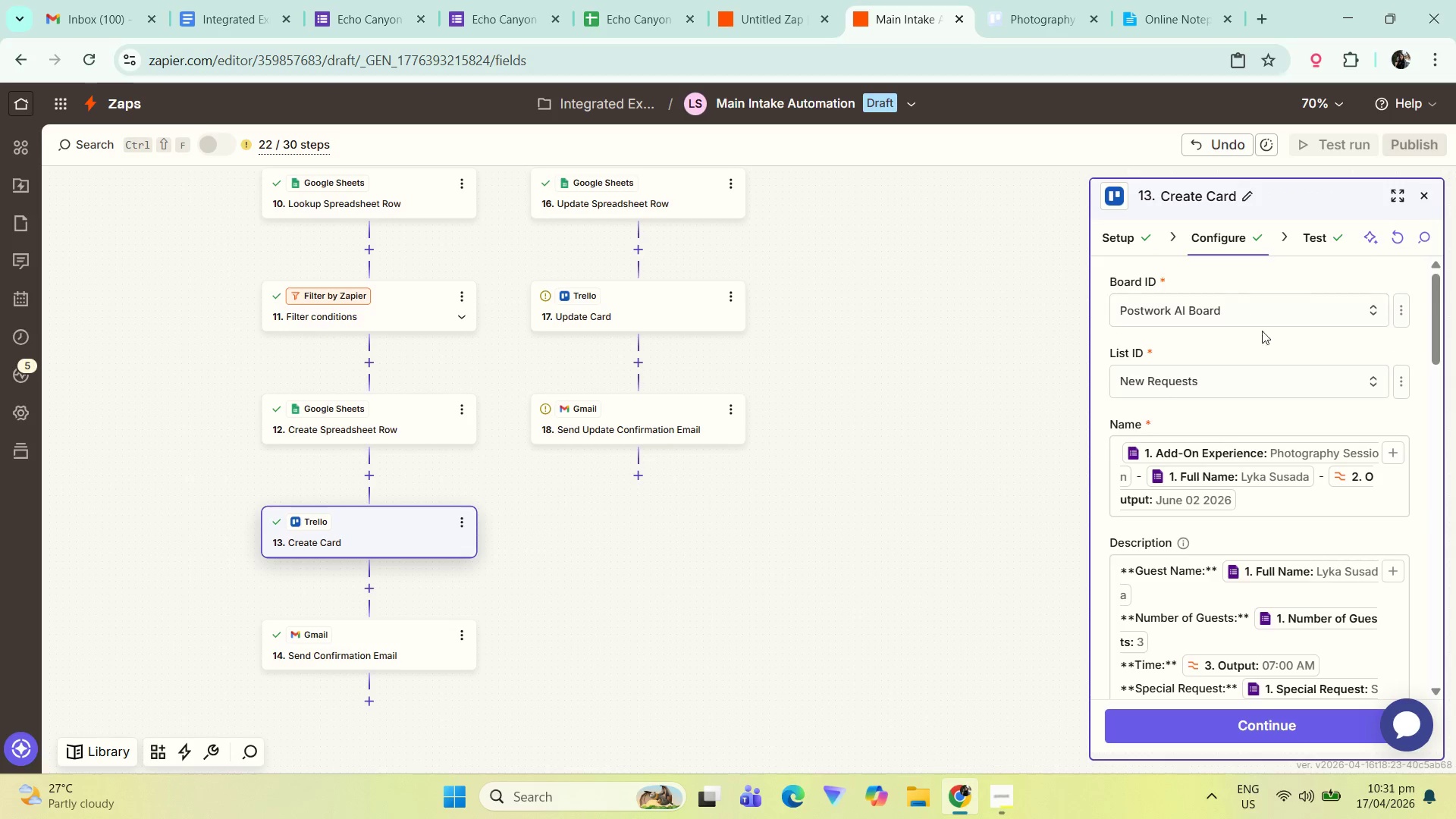 
scroll: coordinate [1257, 411], scroll_direction: down, amount: 7.0
 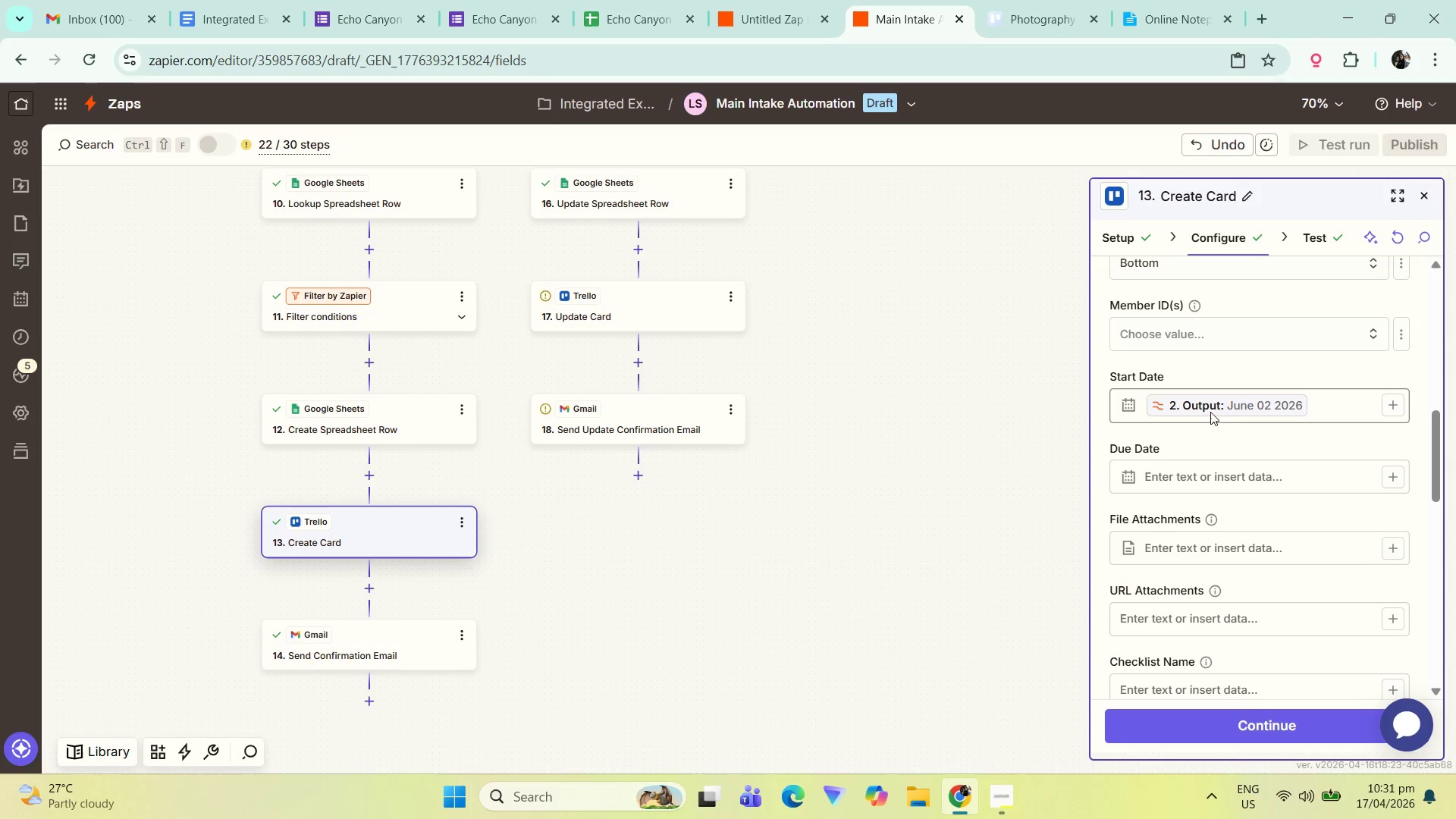 
scroll: coordinate [1199, 410], scroll_direction: up, amount: 1.0
 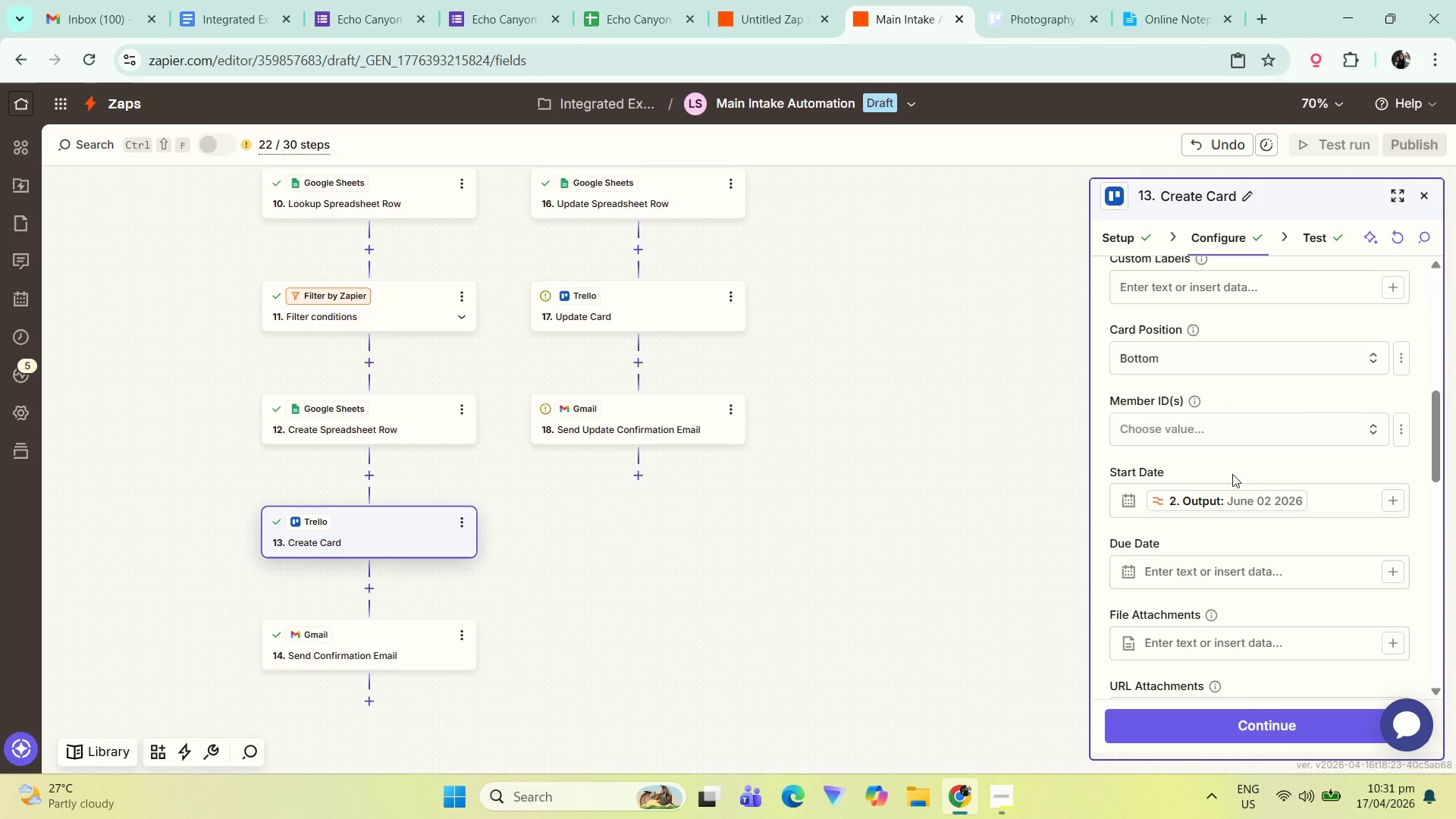 
scroll: coordinate [1232, 507], scroll_direction: down, amount: 2.0
 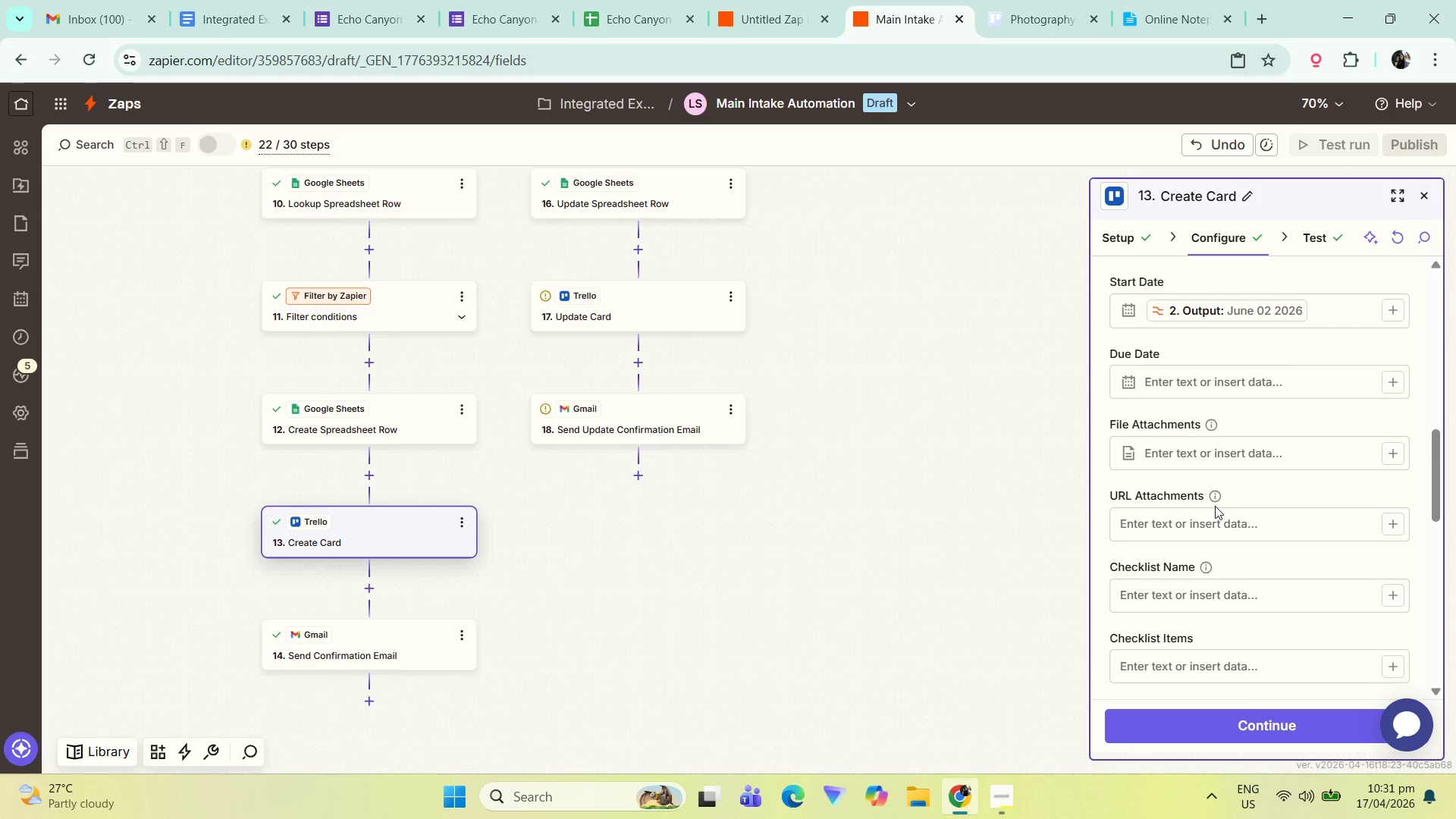 
scroll: coordinate [1215, 498], scroll_direction: up, amount: 5.0
 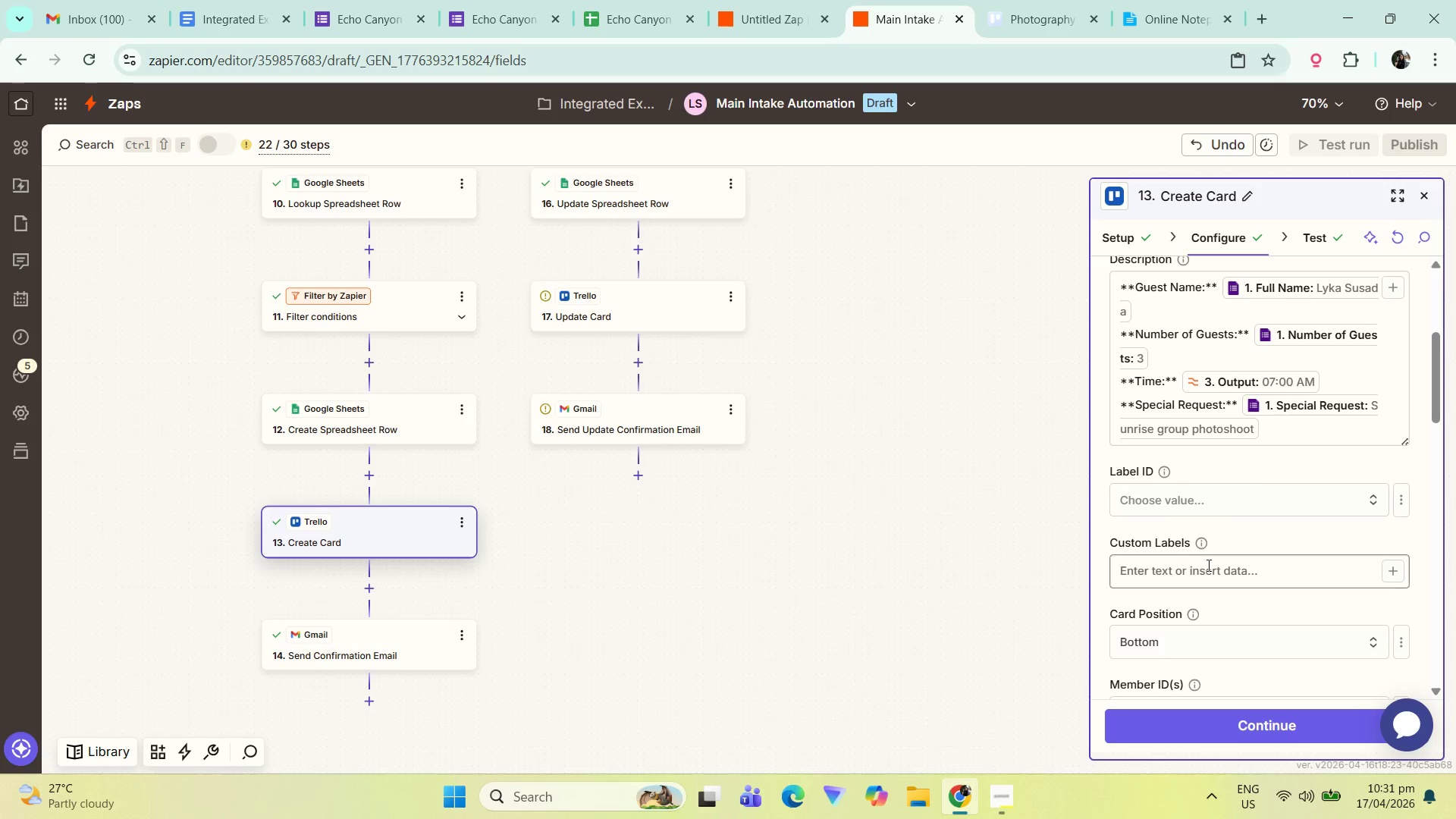 
left_click([1205, 575])
 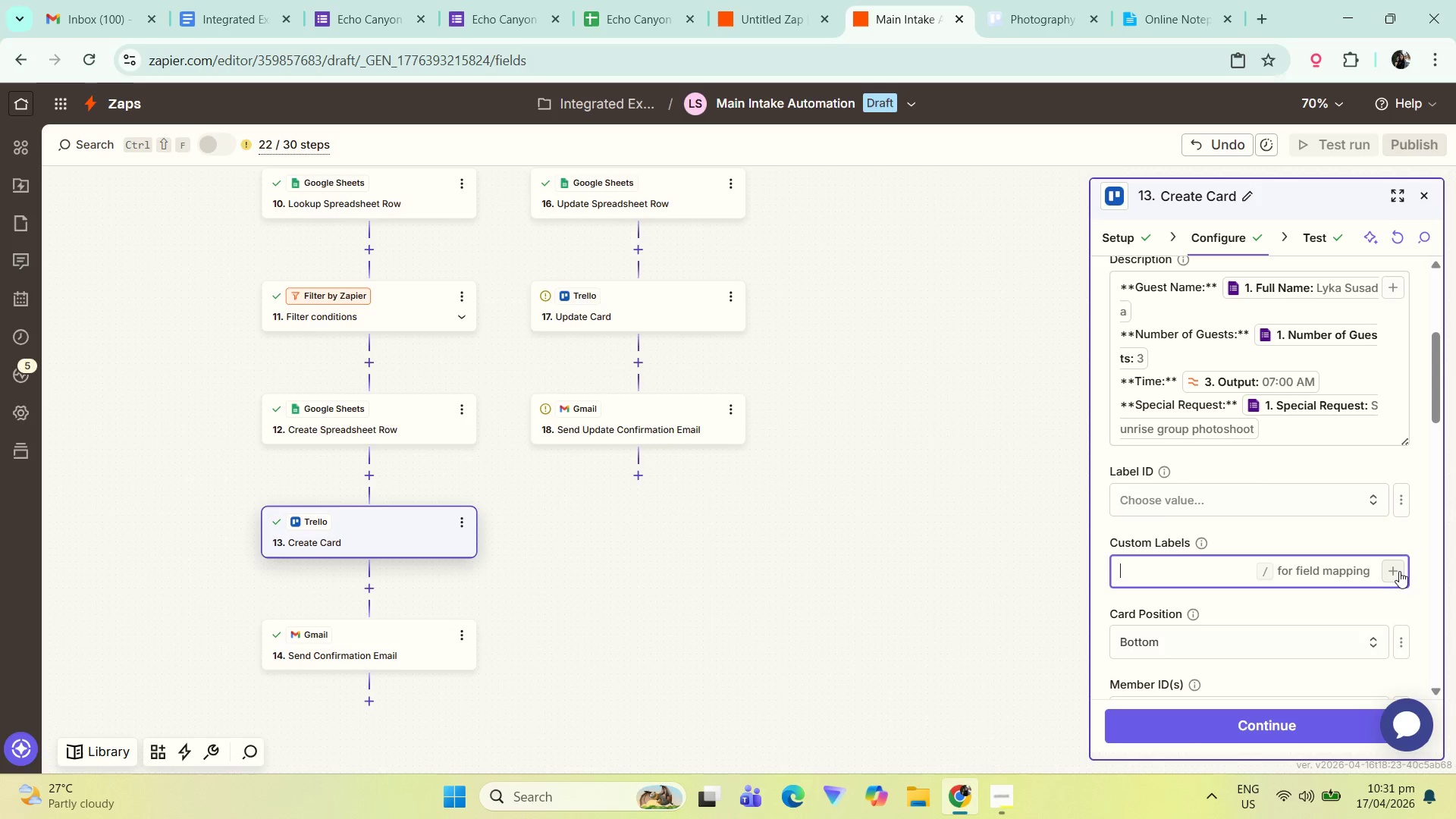 
left_click([1403, 571])
 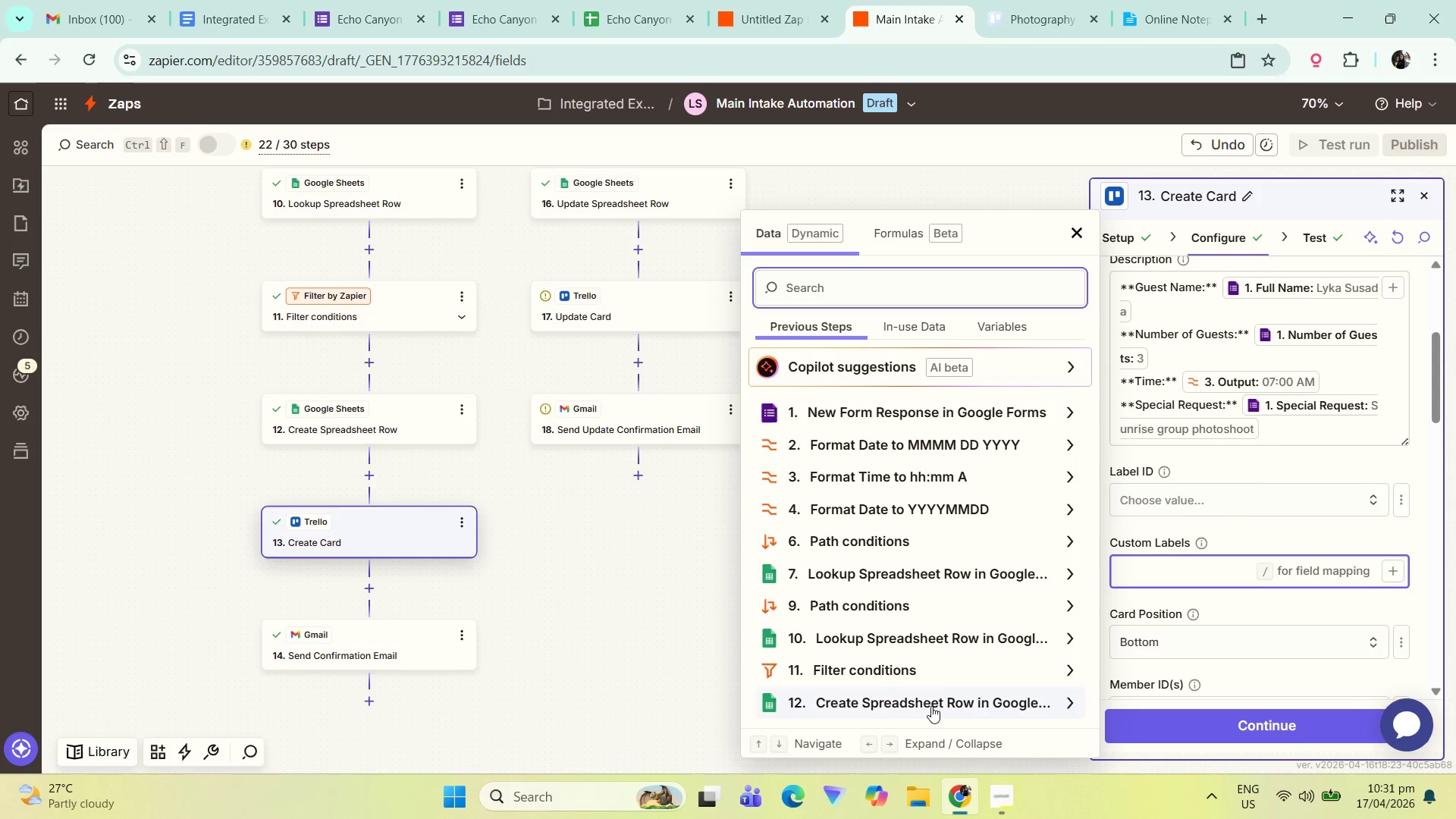 
left_click([937, 707])
 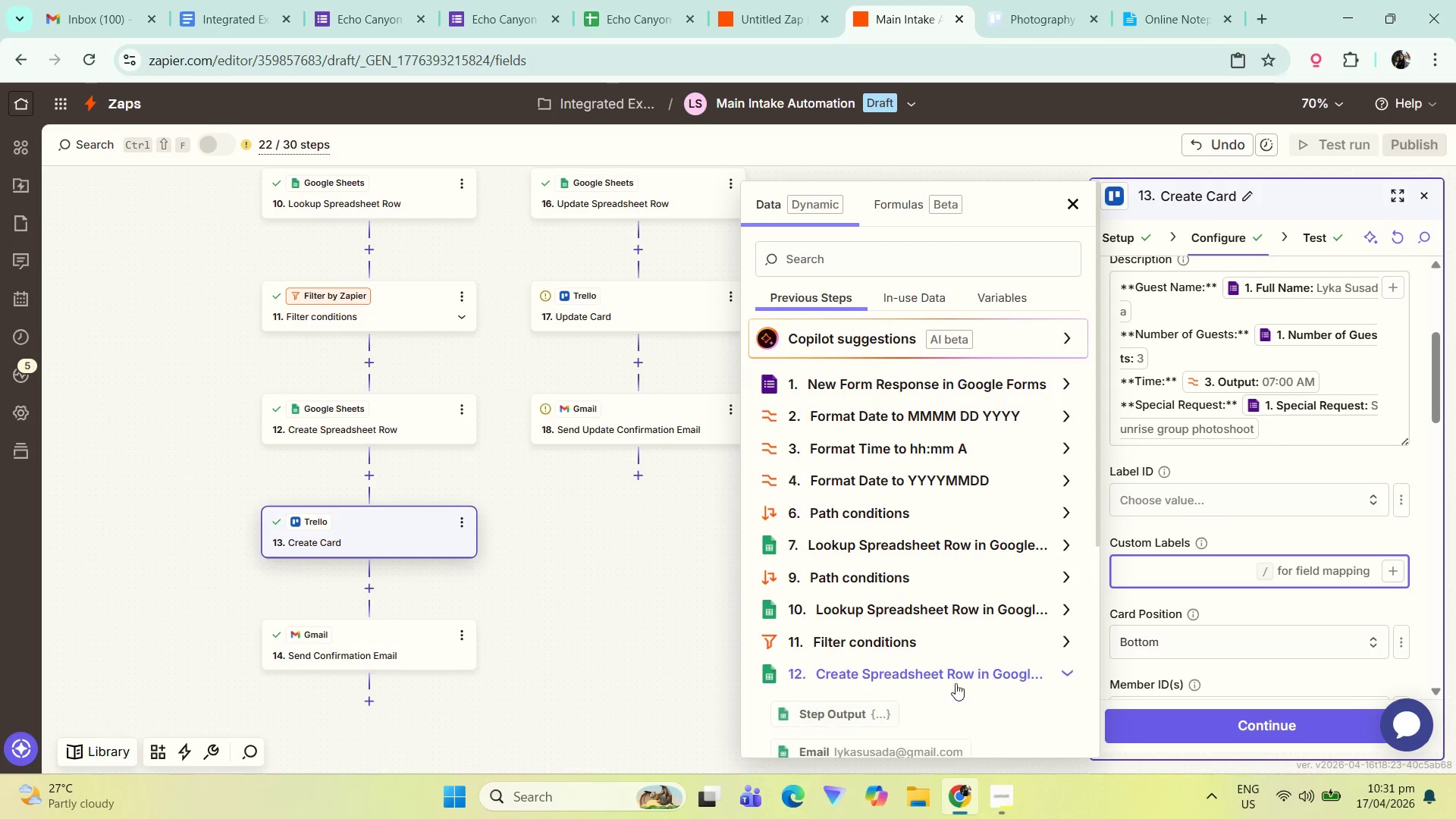 
scroll: coordinate [963, 668], scroll_direction: down, amount: 3.0
 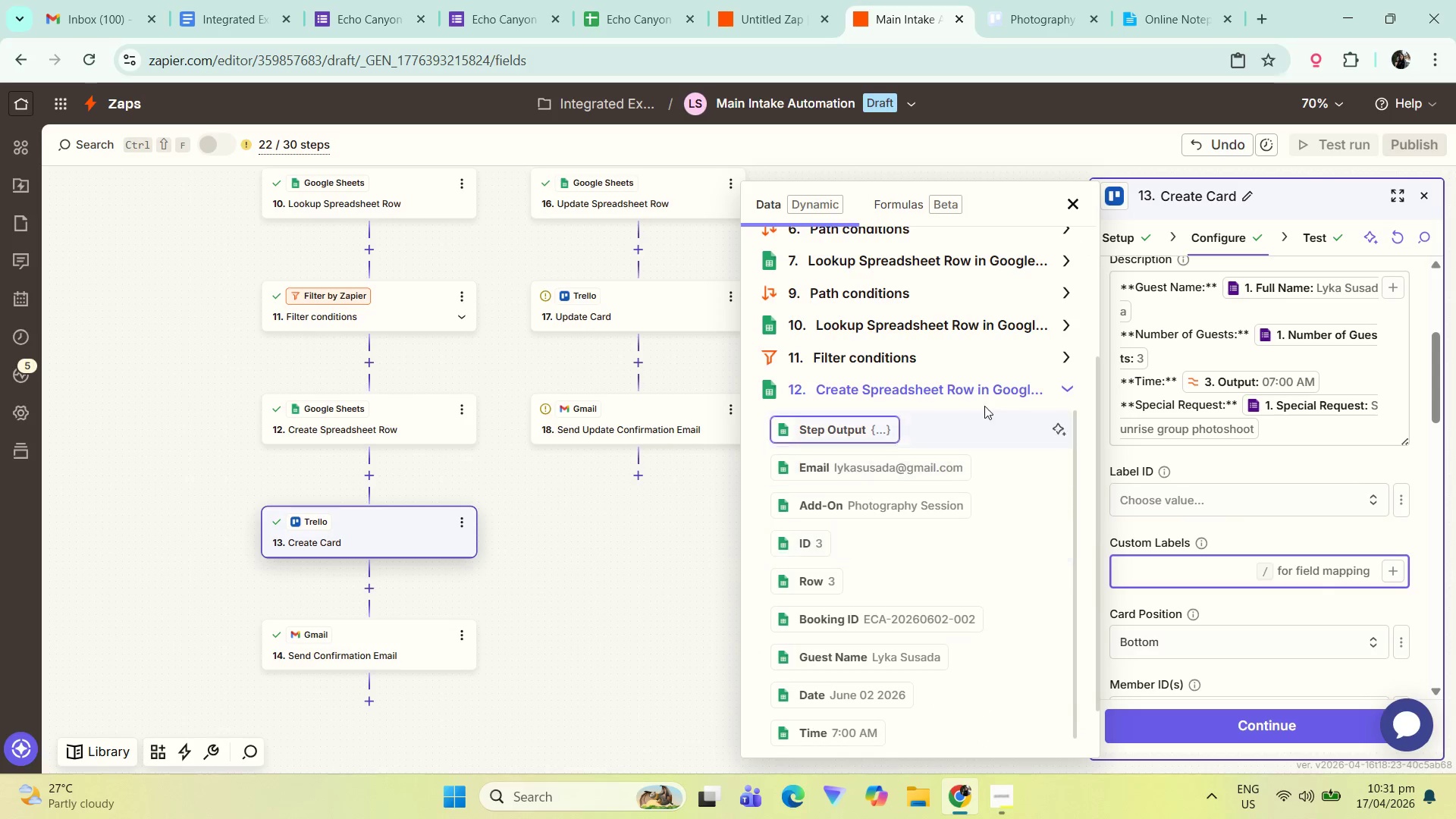 
left_click([991, 374])
 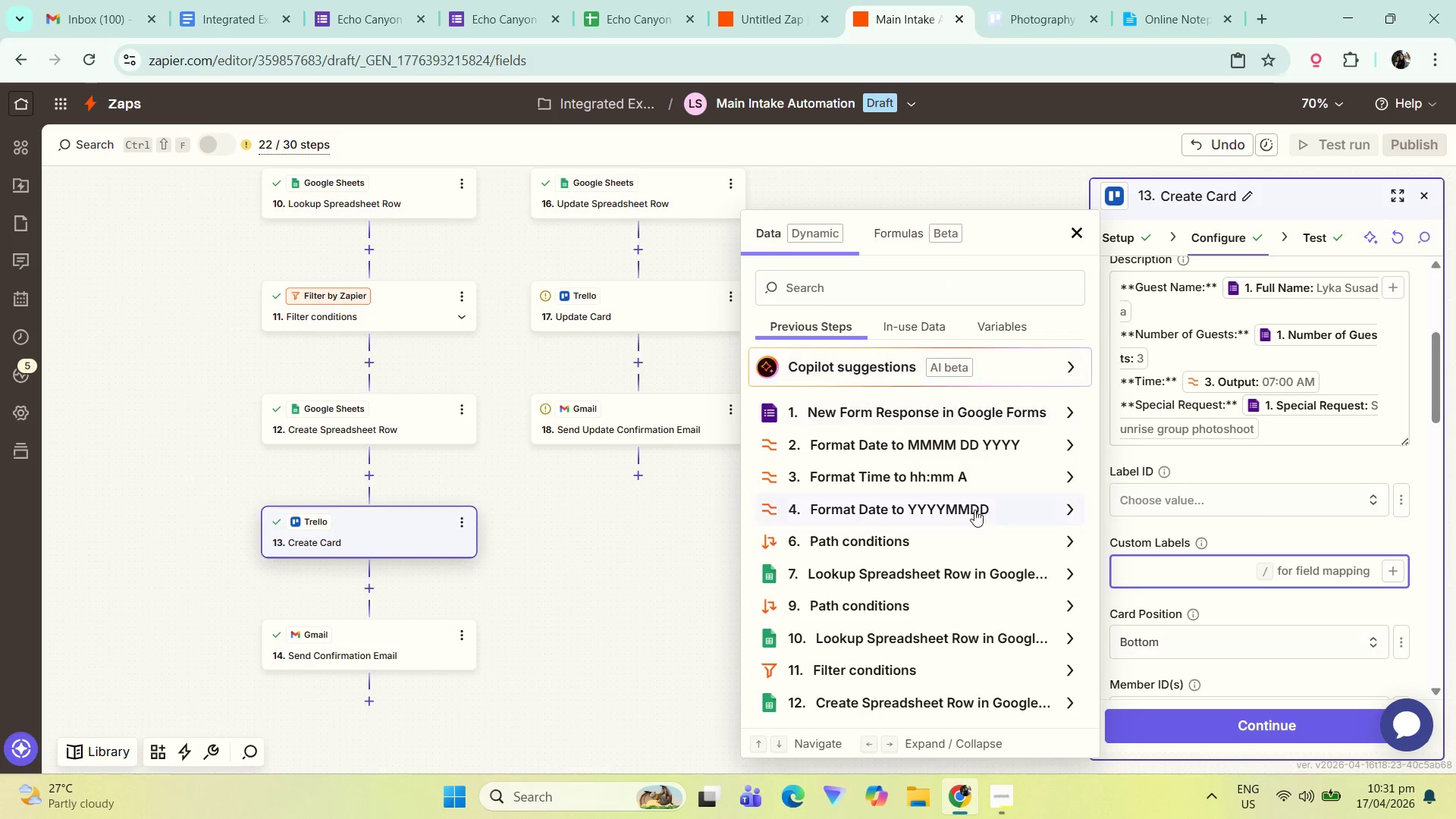 
left_click([962, 707])
 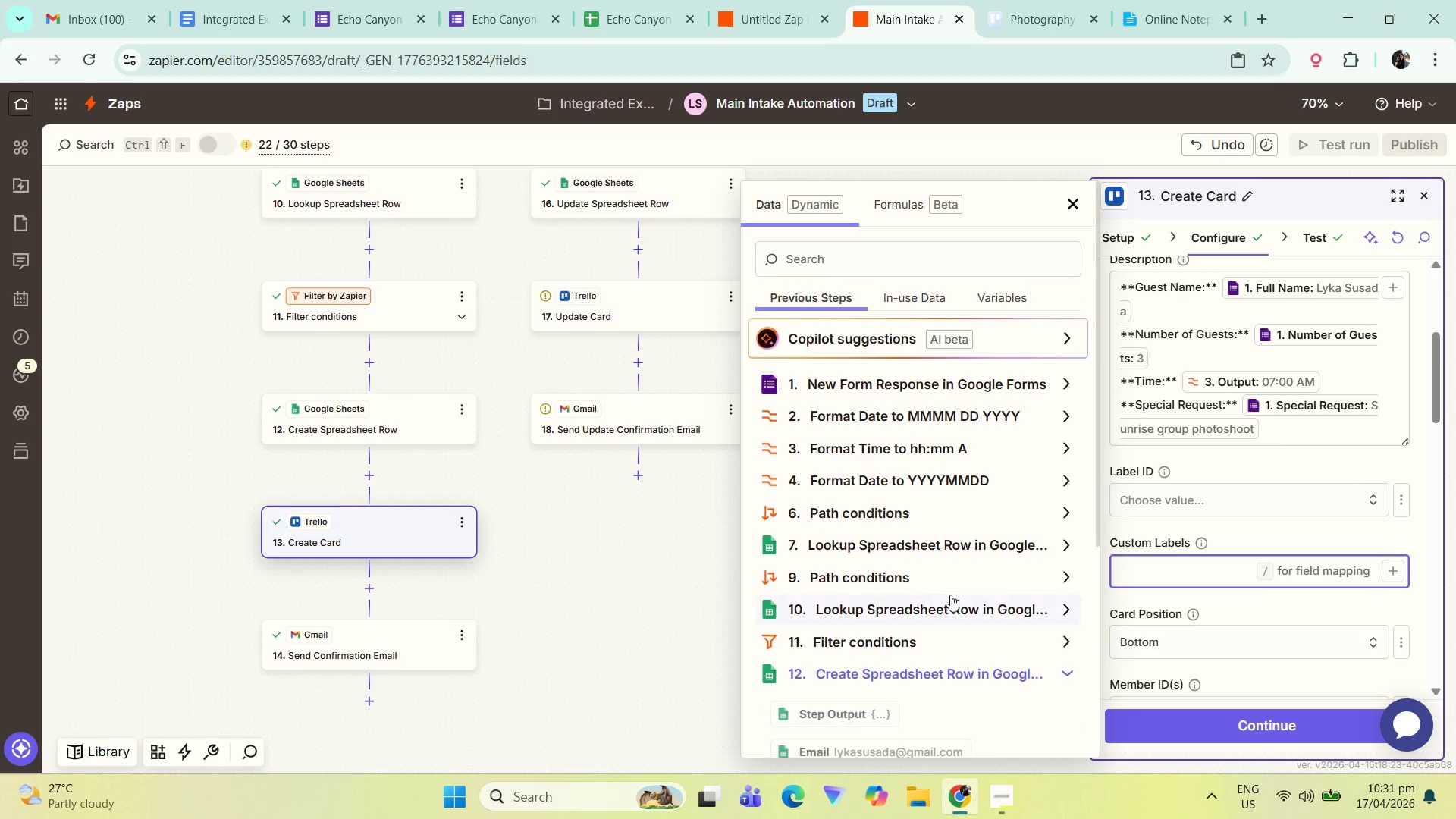 
scroll: coordinate [912, 541], scroll_direction: down, amount: 15.0
 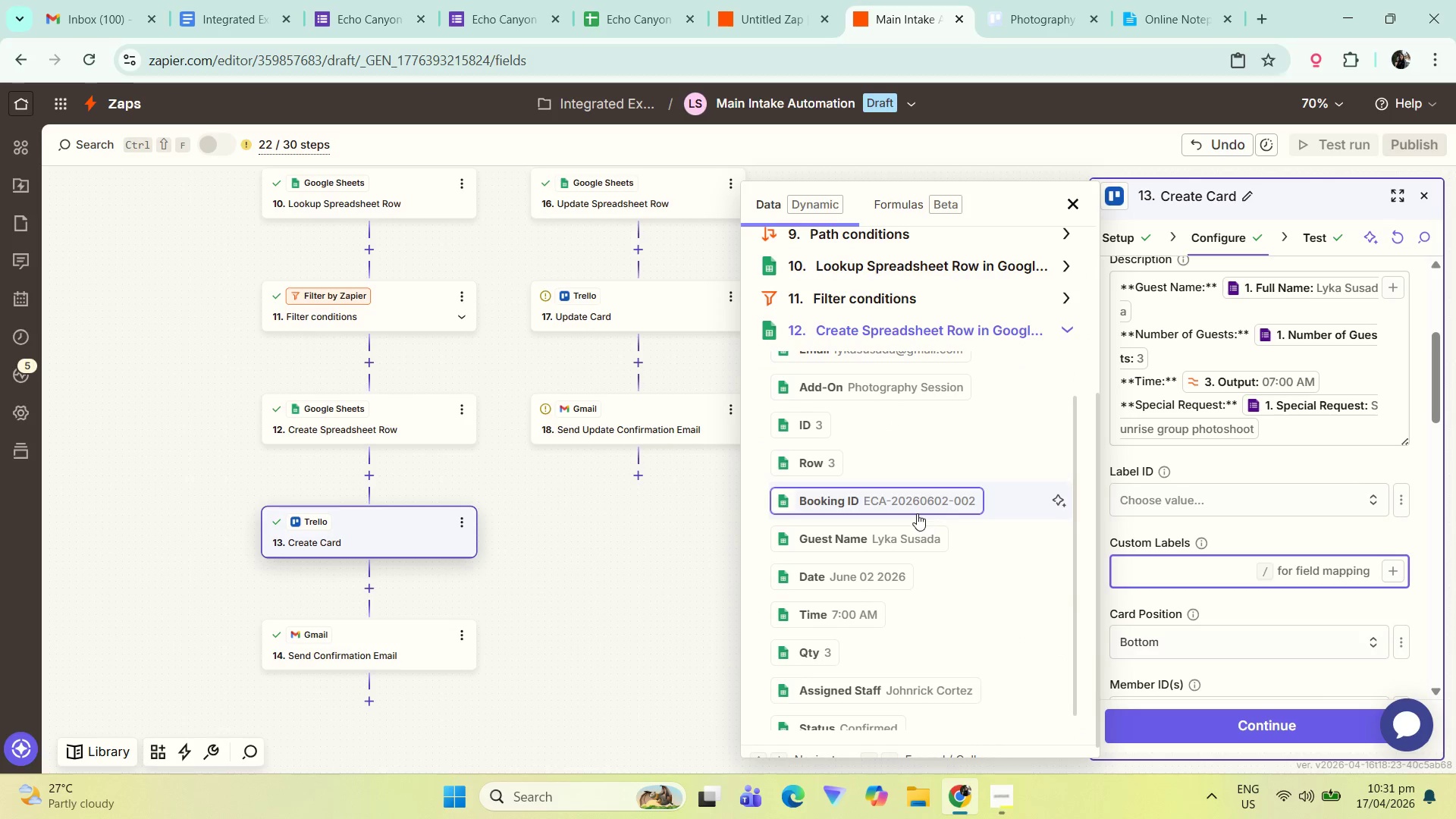 
left_click([921, 507])
 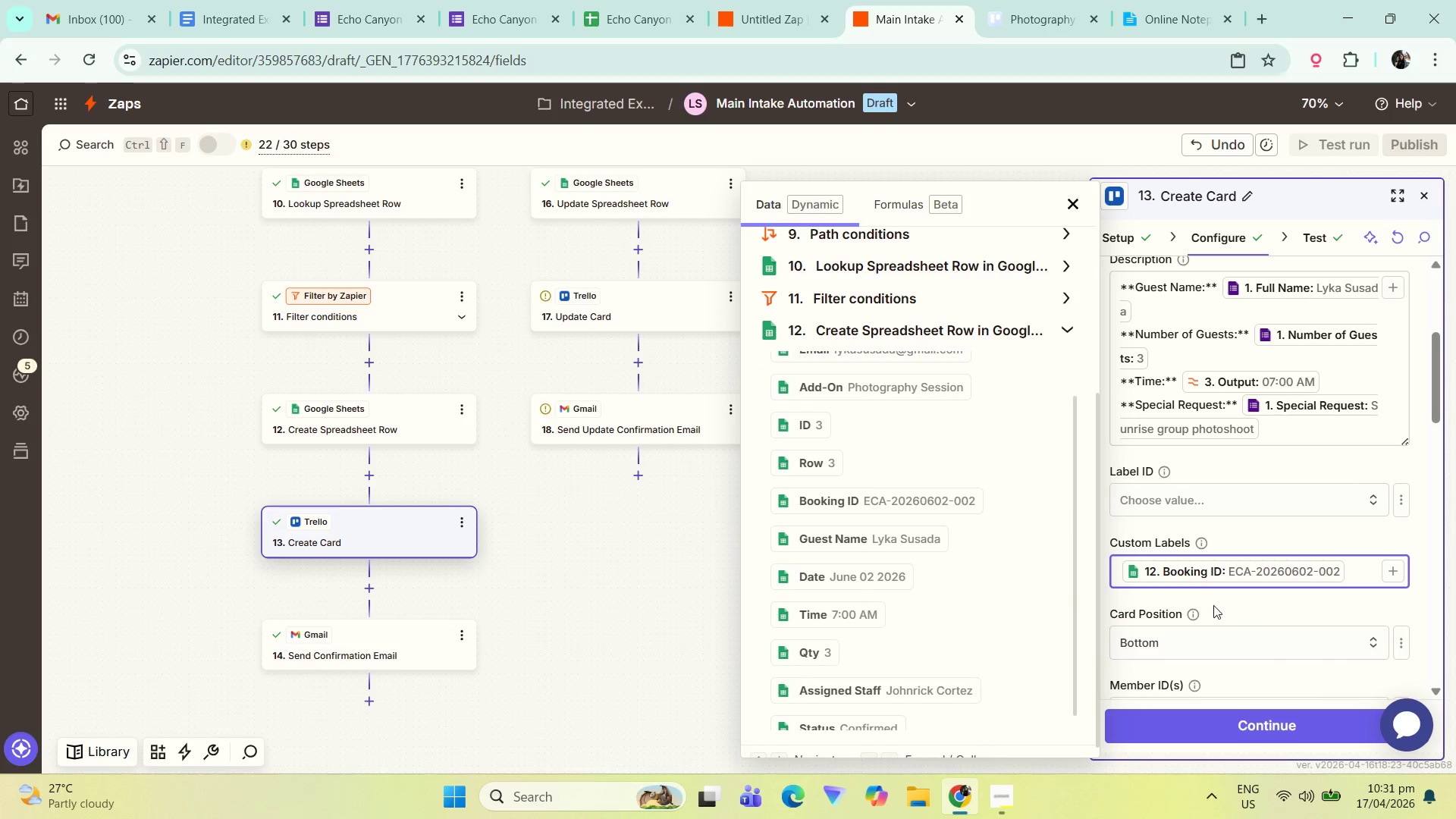 
scroll: coordinate [1243, 638], scroll_direction: down, amount: 6.0
 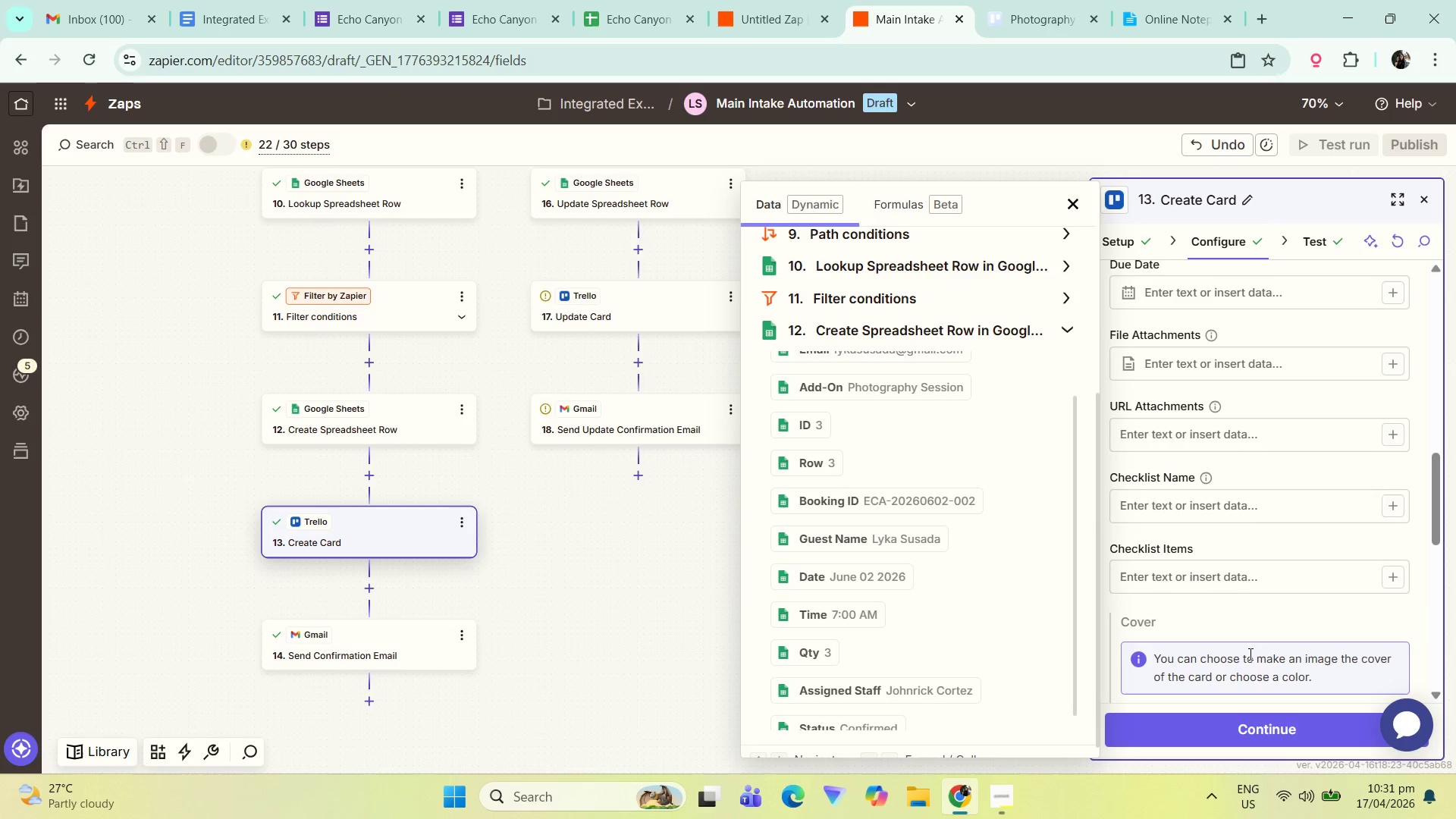 
scroll: coordinate [1244, 483], scroll_direction: up, amount: 5.0
 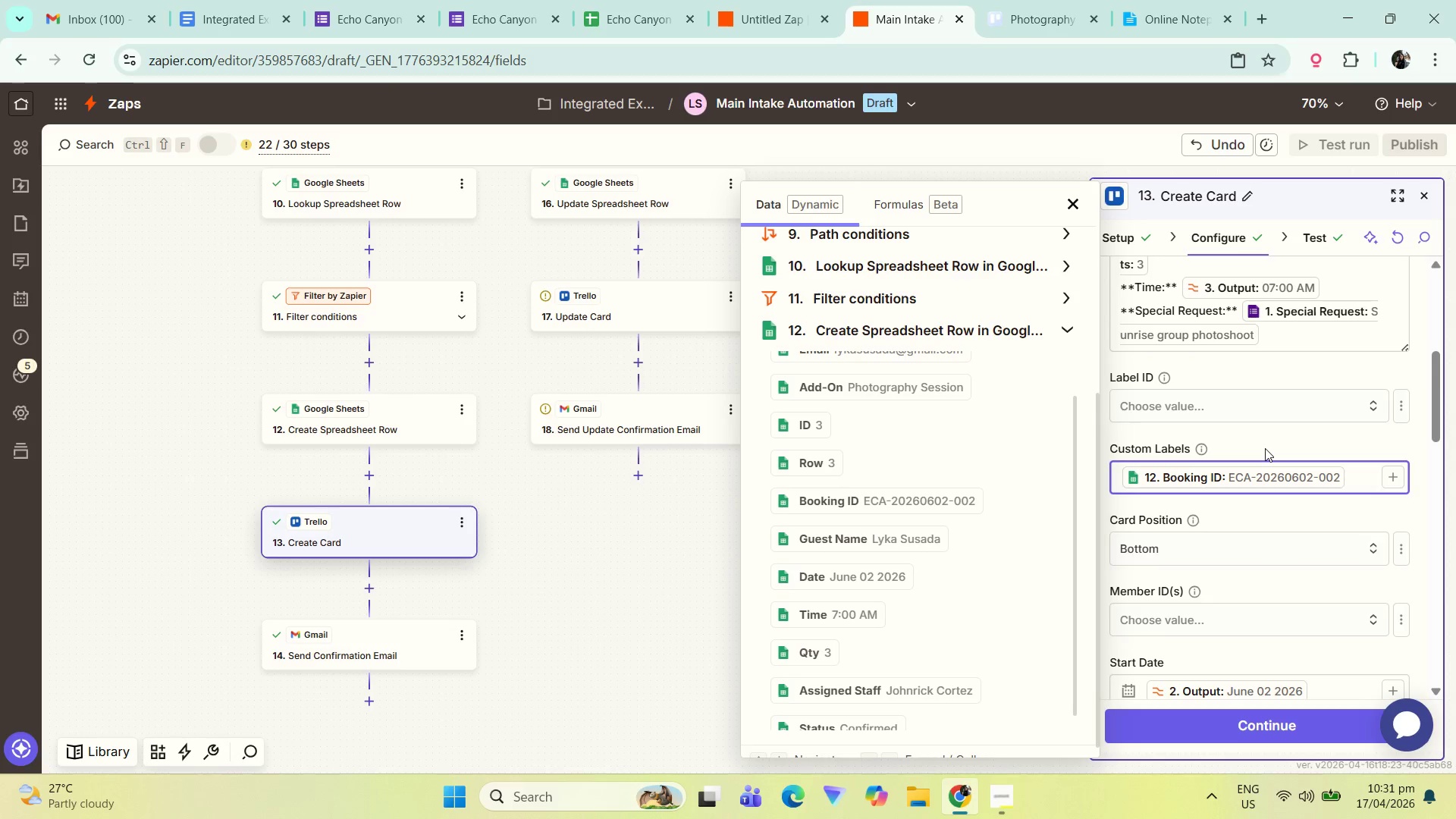 
left_click([1265, 448])
 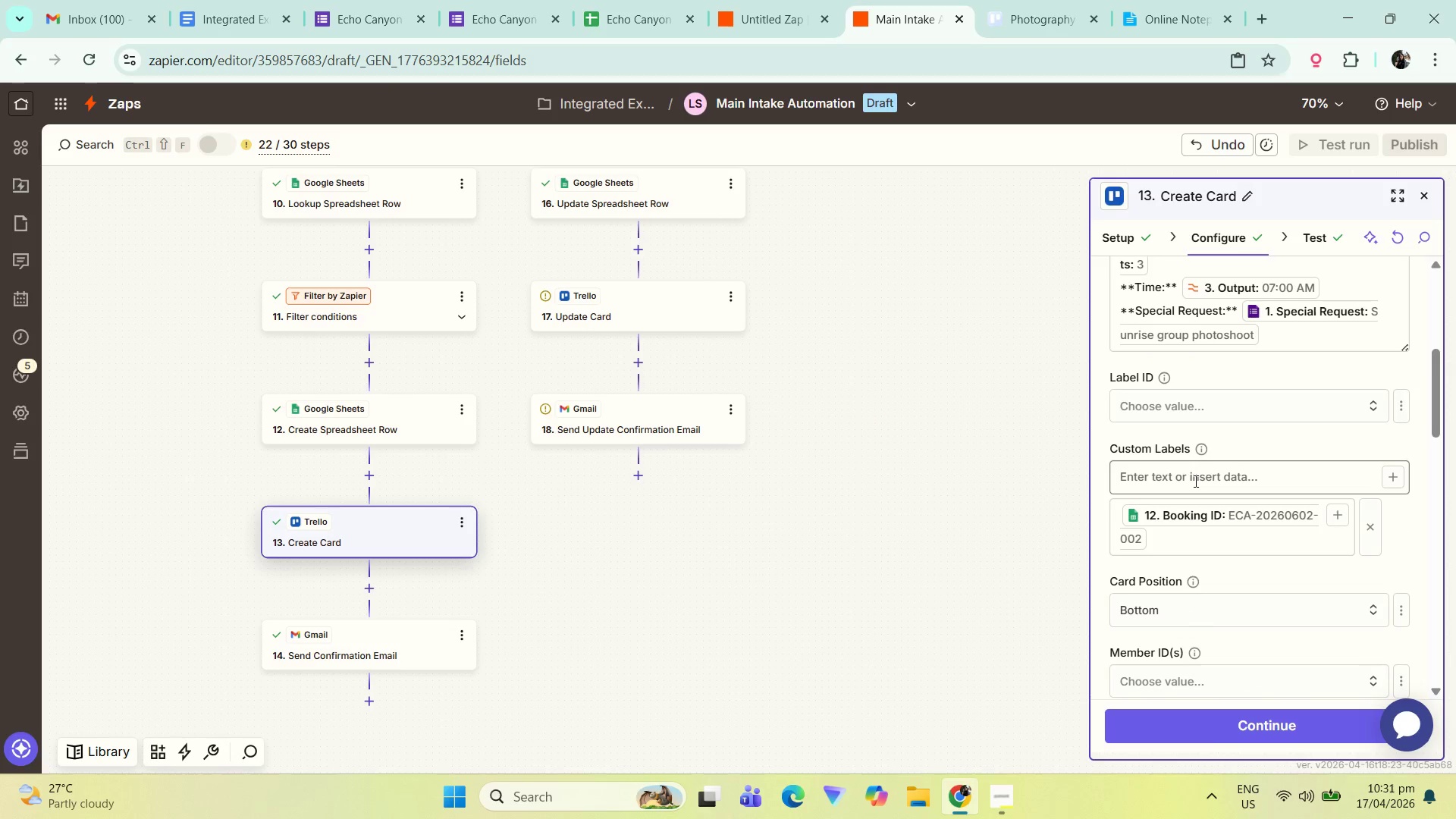 
left_click([1181, 482])
 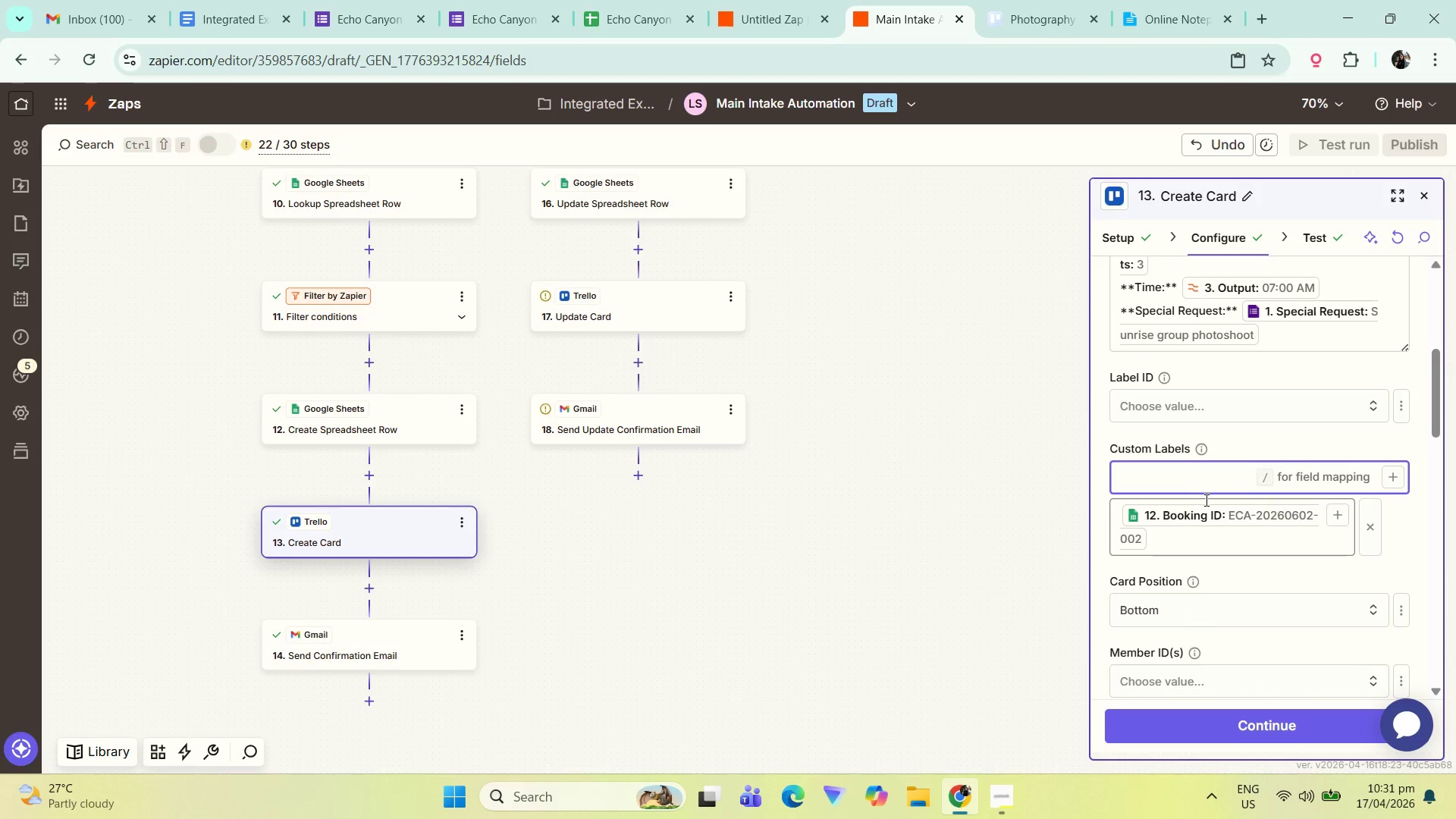 
left_click([1418, 516])
 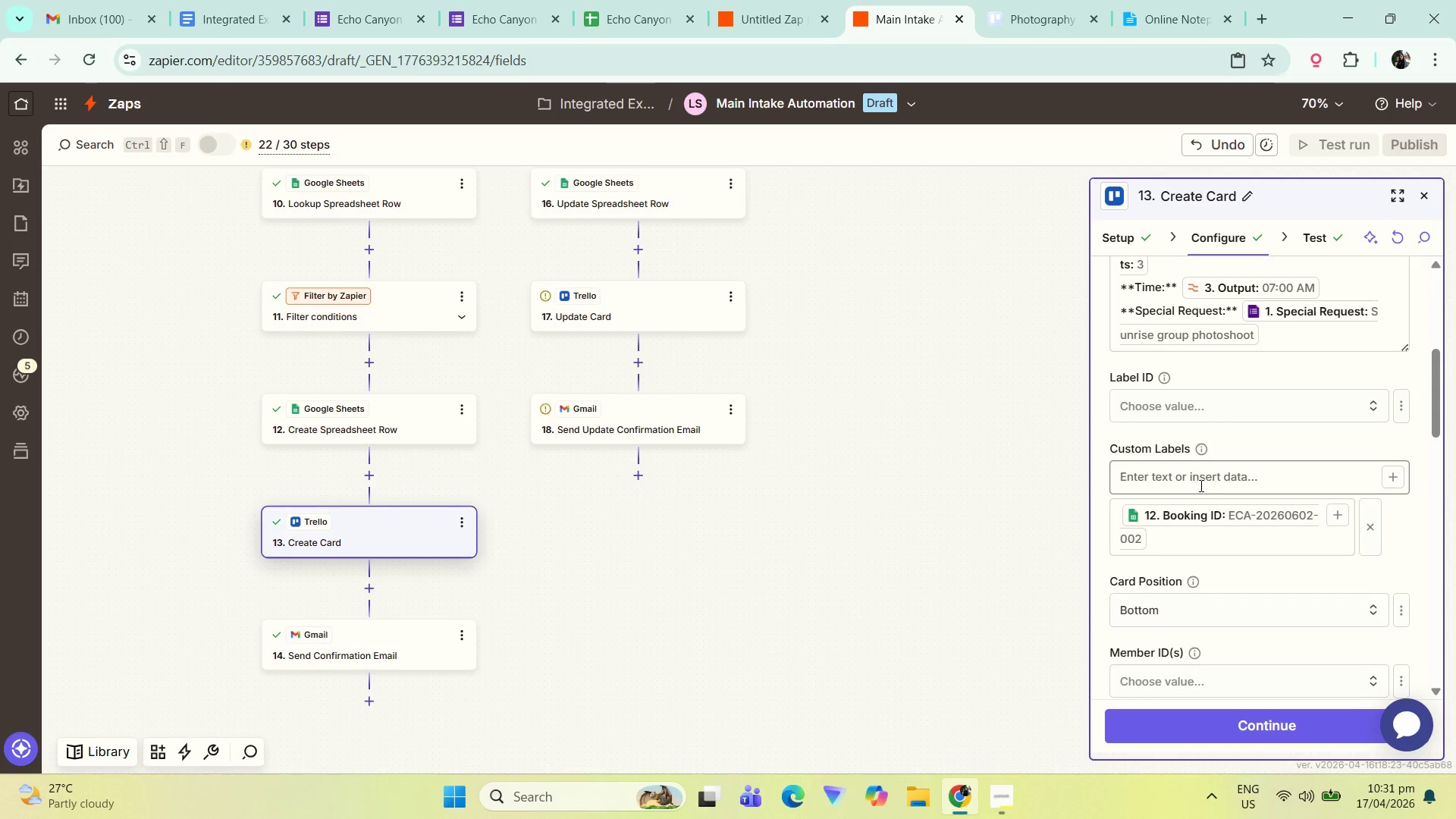 
left_click([1267, 720])
 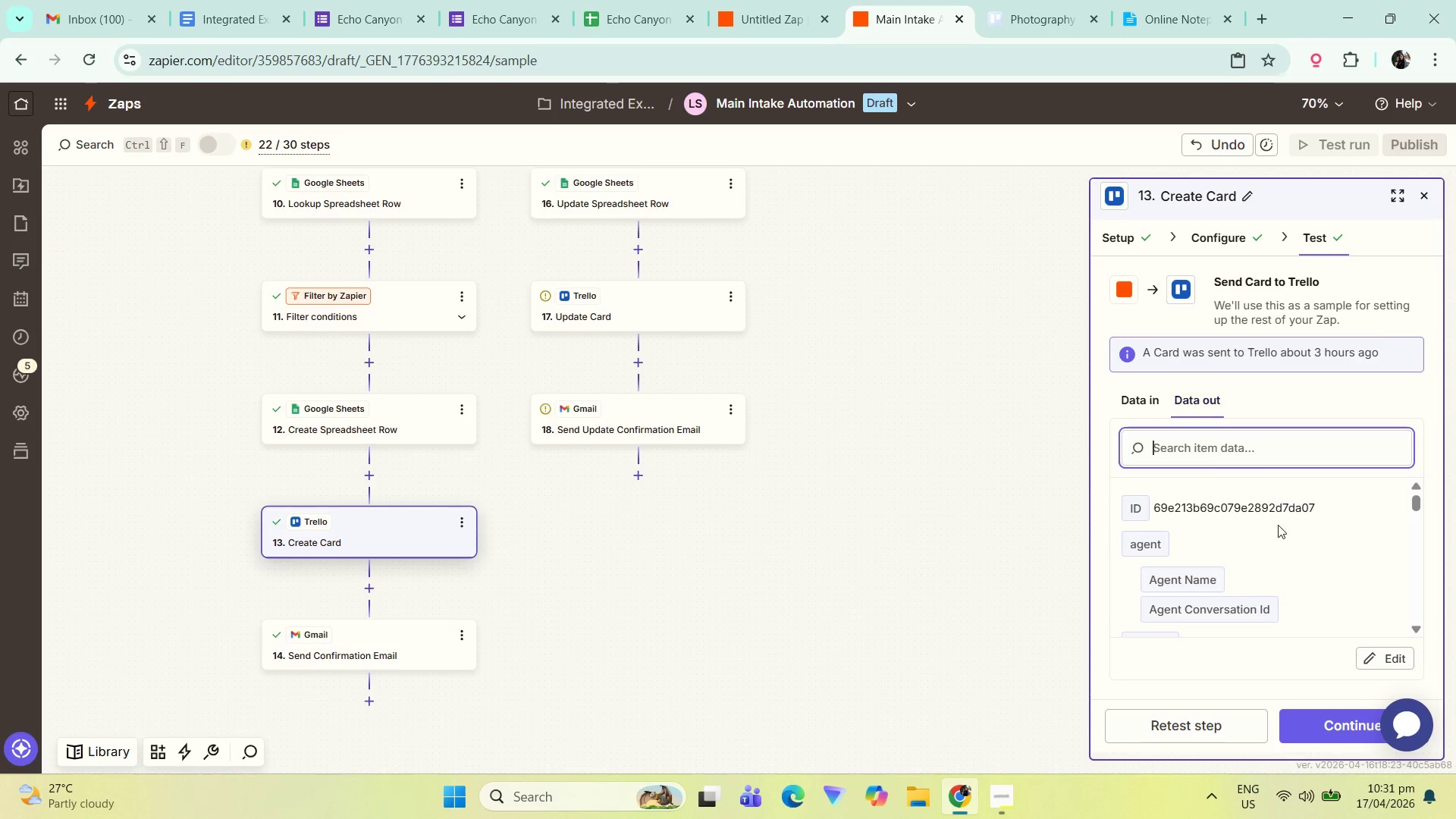 
scroll: coordinate [1260, 601], scroll_direction: down, amount: 1.0
 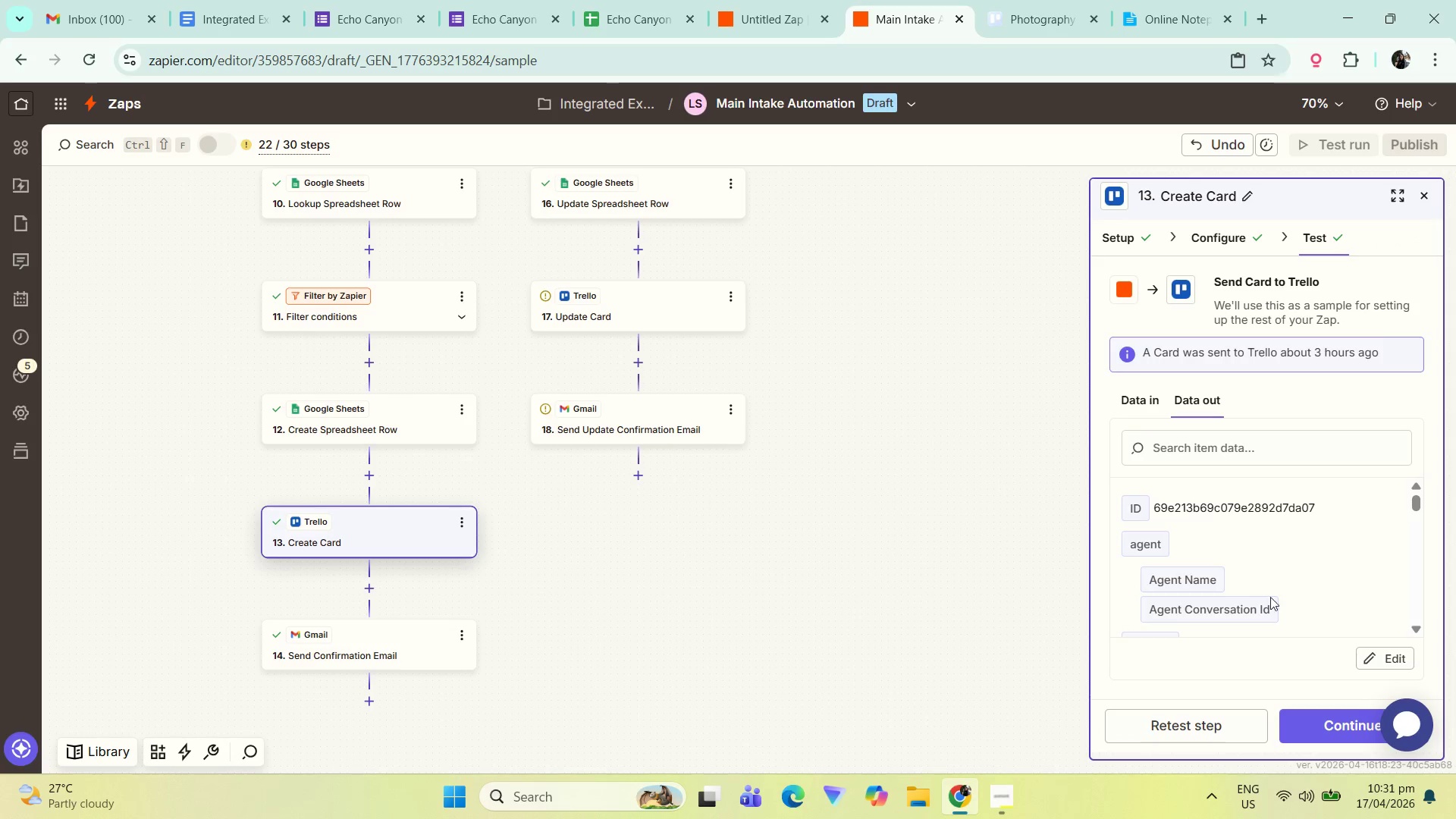 
left_click([1239, 721])
 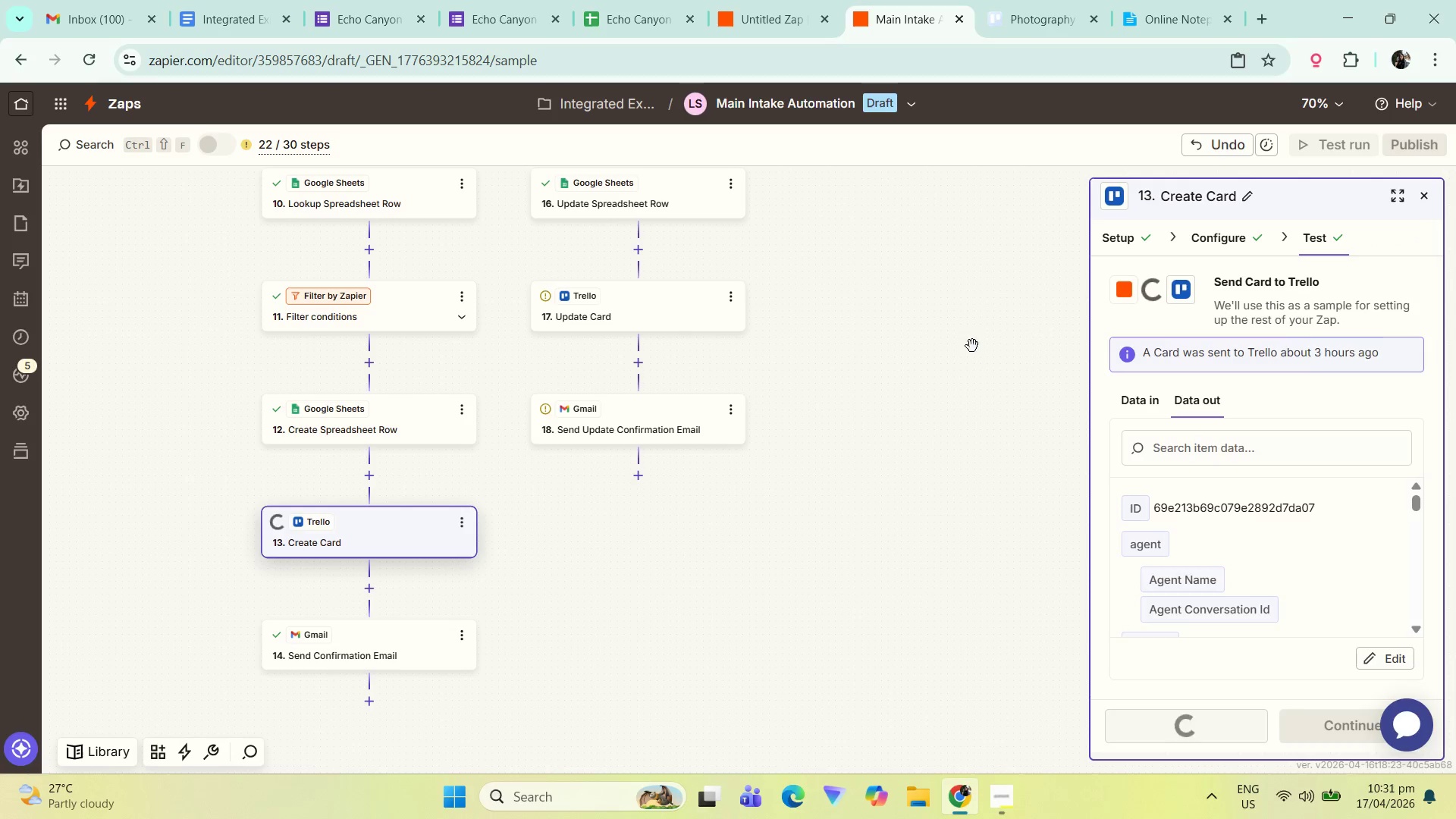 
left_click([1028, 0])
 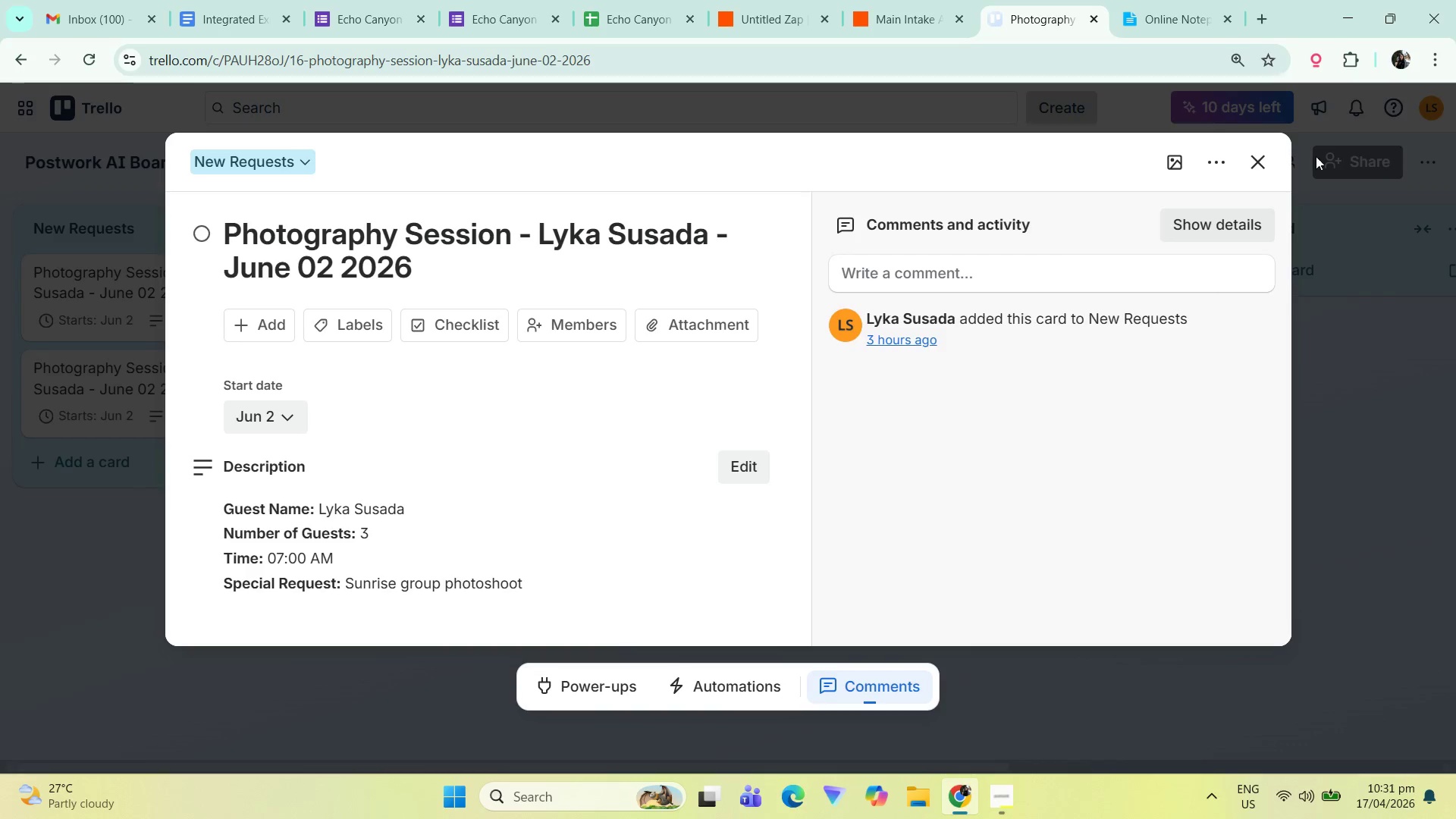 
left_click([1270, 160])
 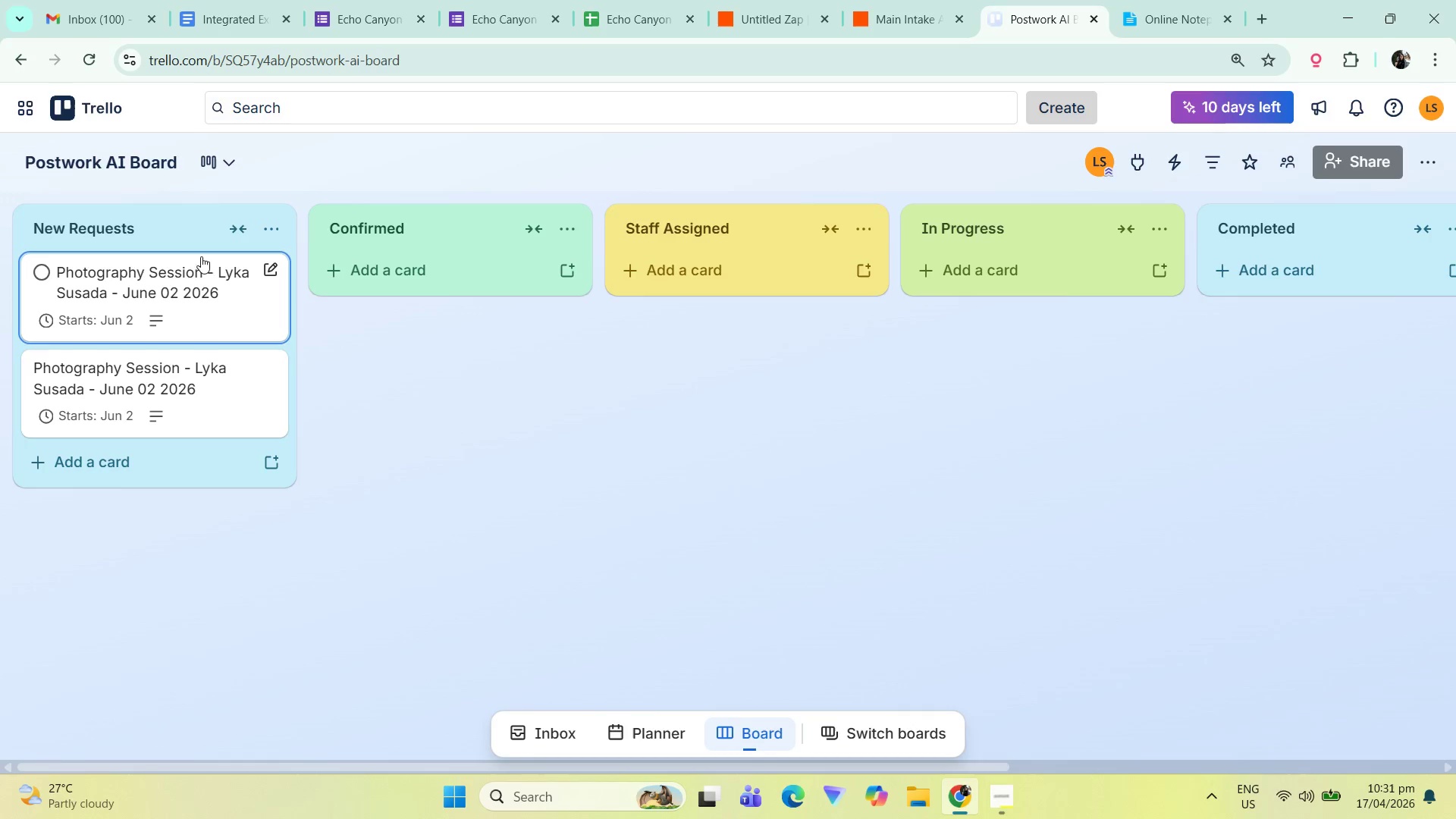 
left_click([191, 281])
 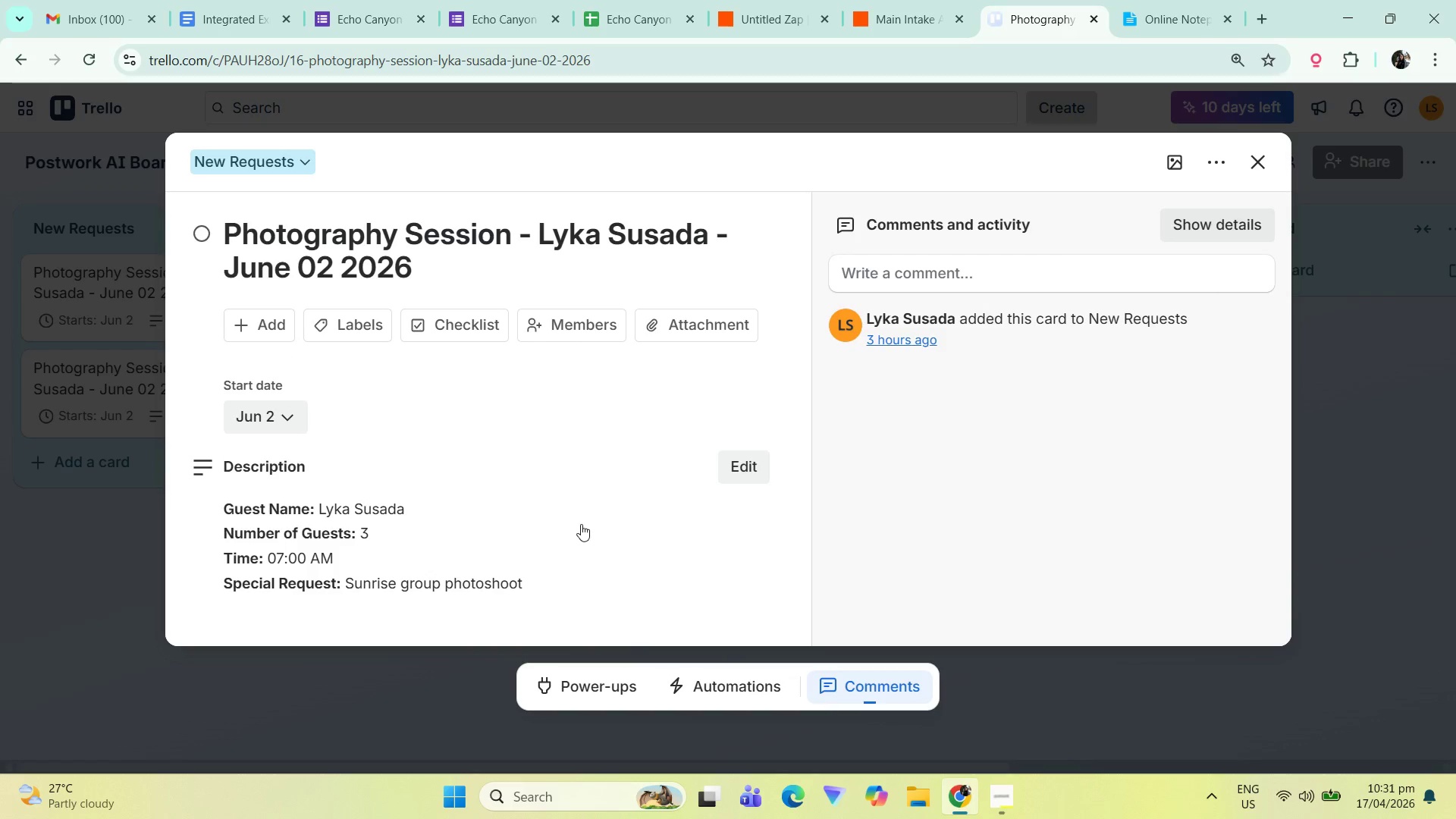 
scroll: coordinate [581, 522], scroll_direction: down, amount: 4.0
 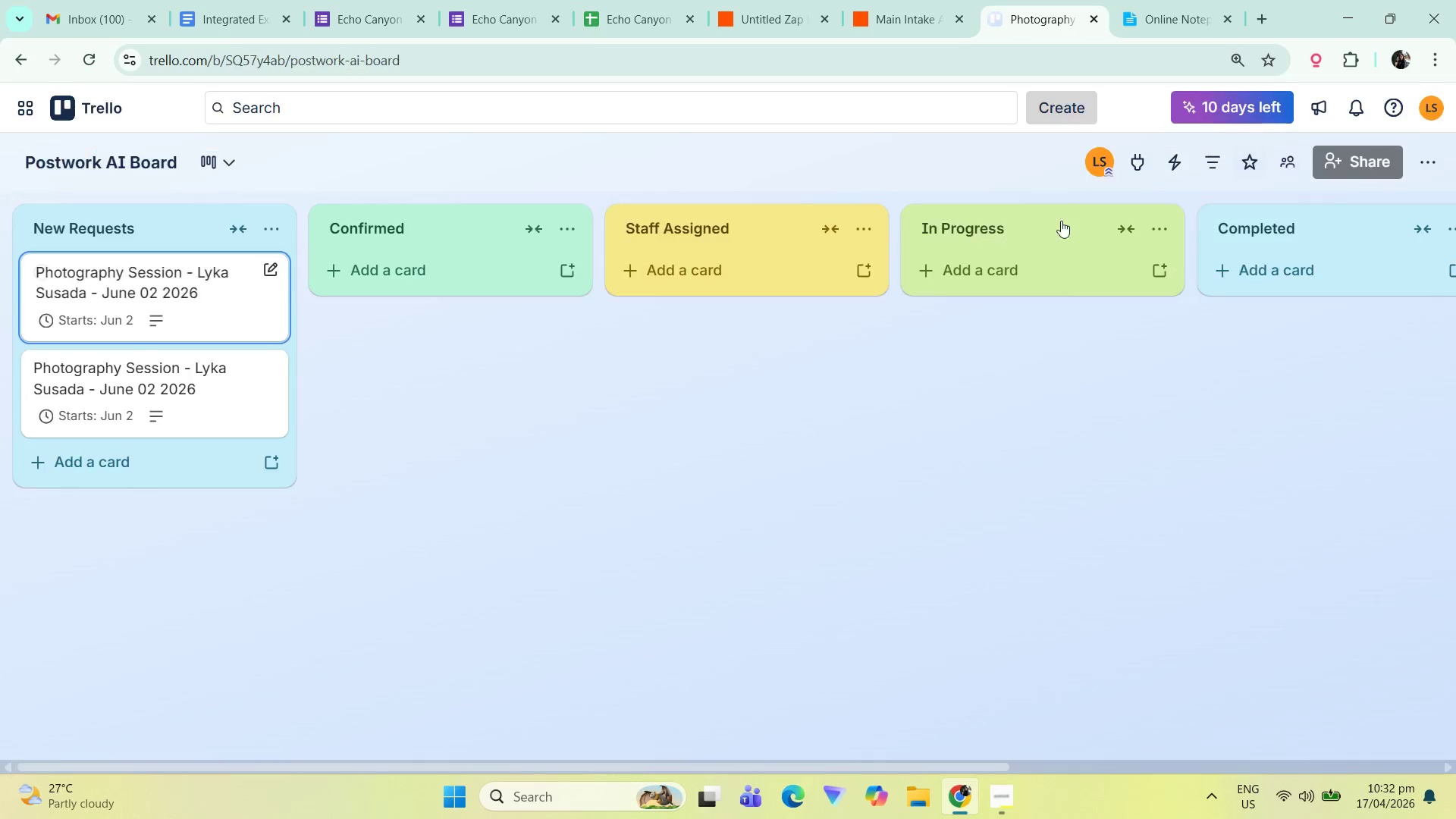 
left_click([228, 399])
 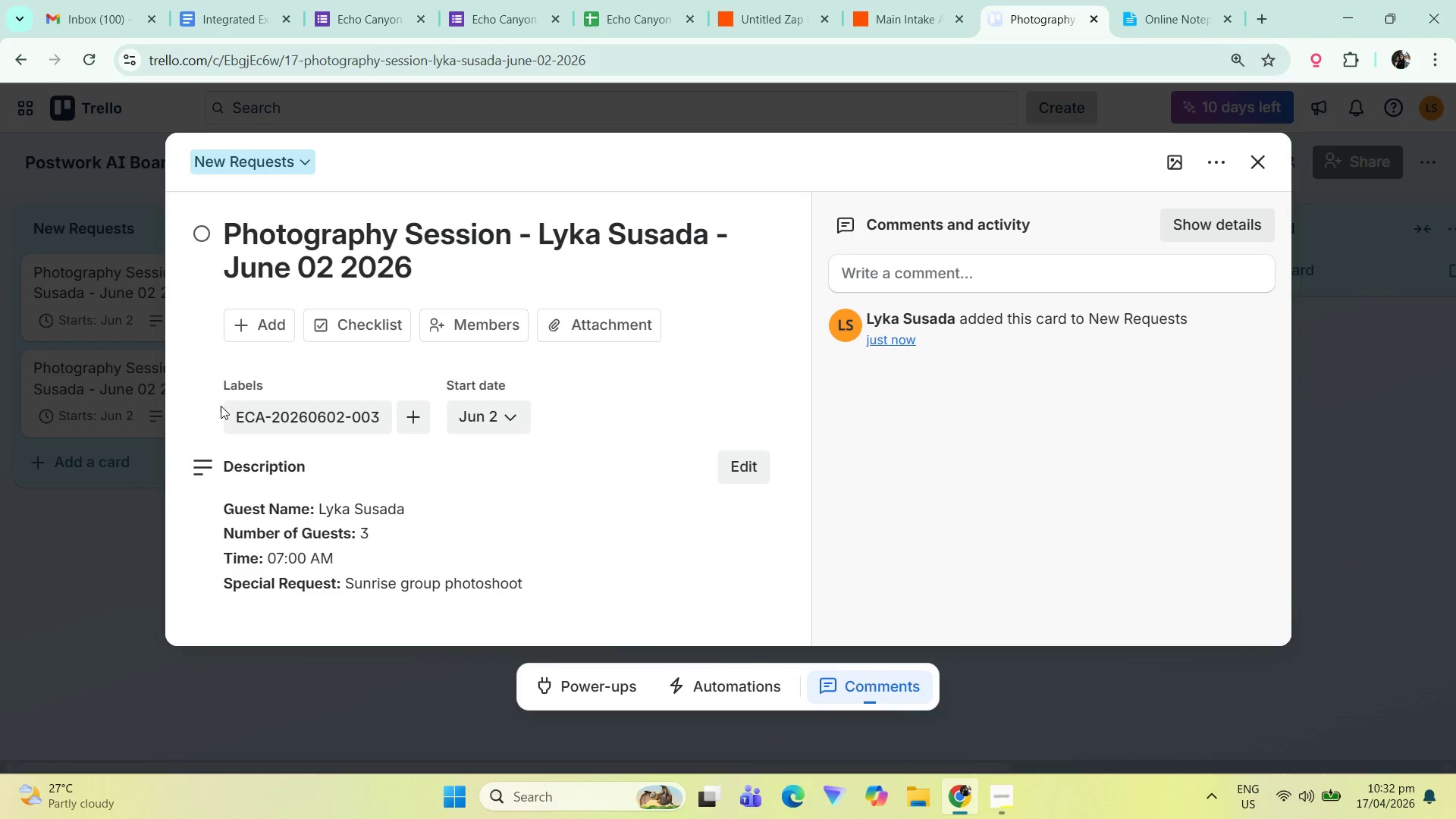 
left_click([243, 378])
 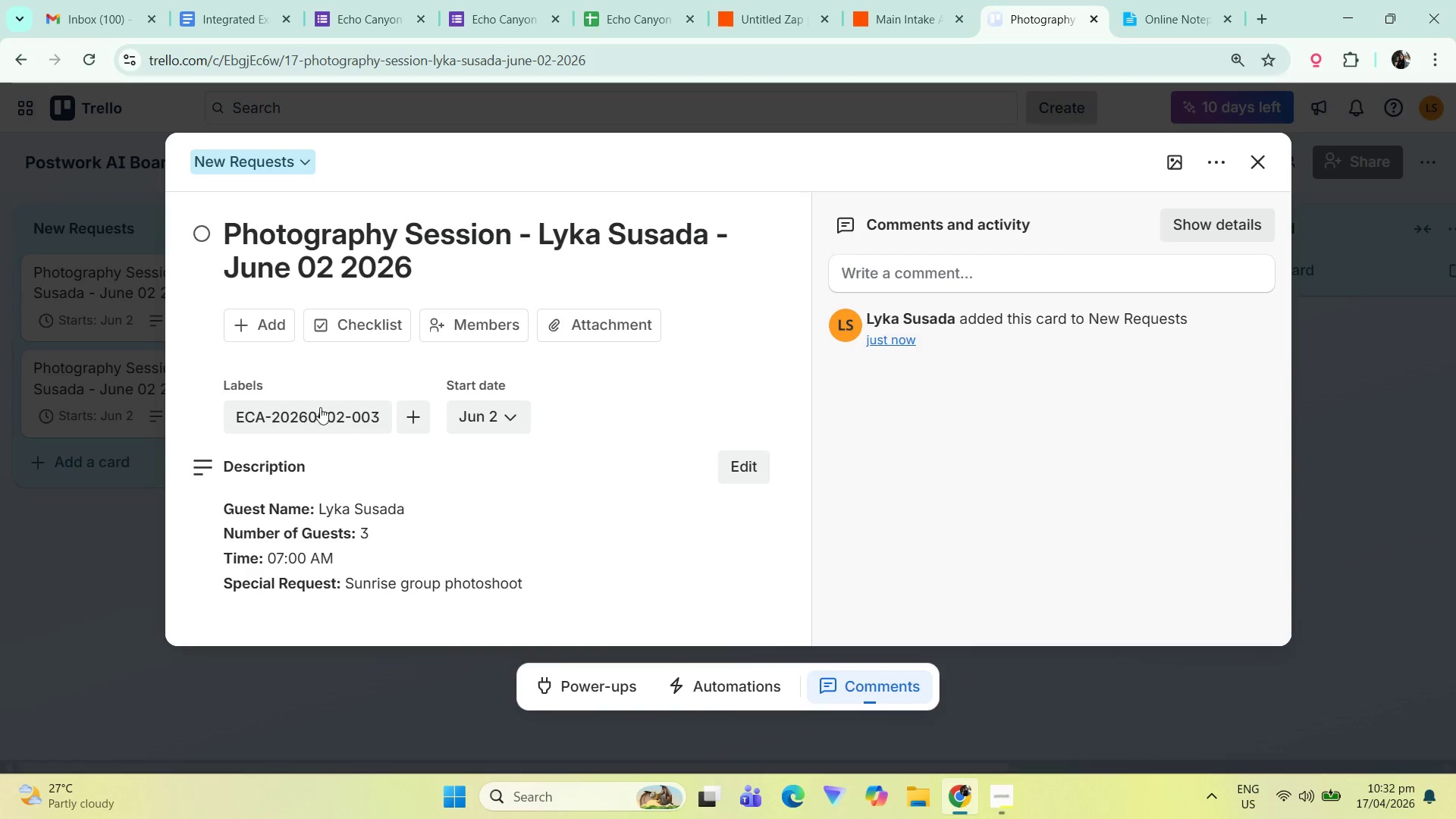 
left_click([1250, 171])
 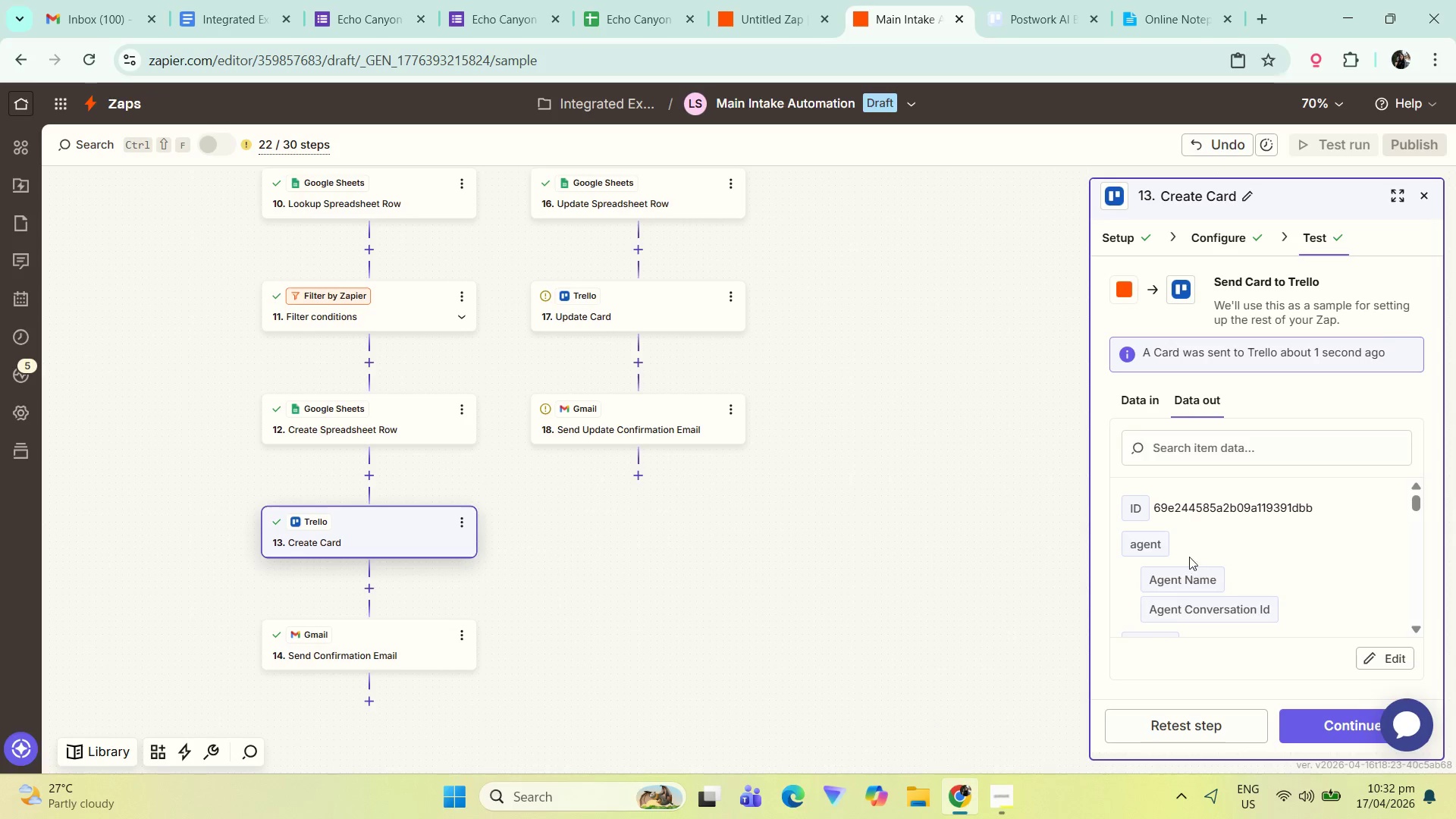 
left_click([1224, 231])
 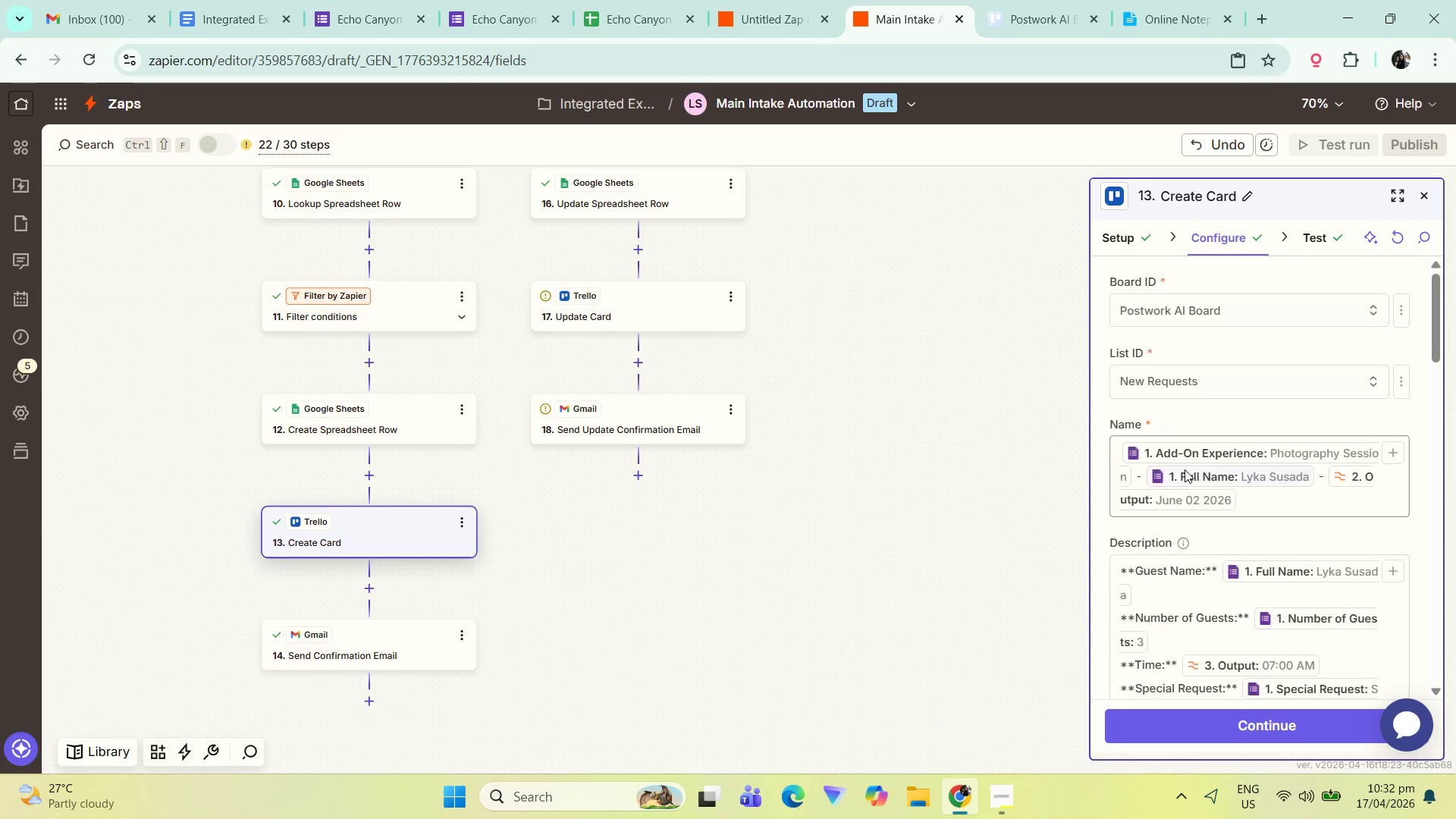 
scroll: coordinate [1256, 434], scroll_direction: down, amount: 16.0
 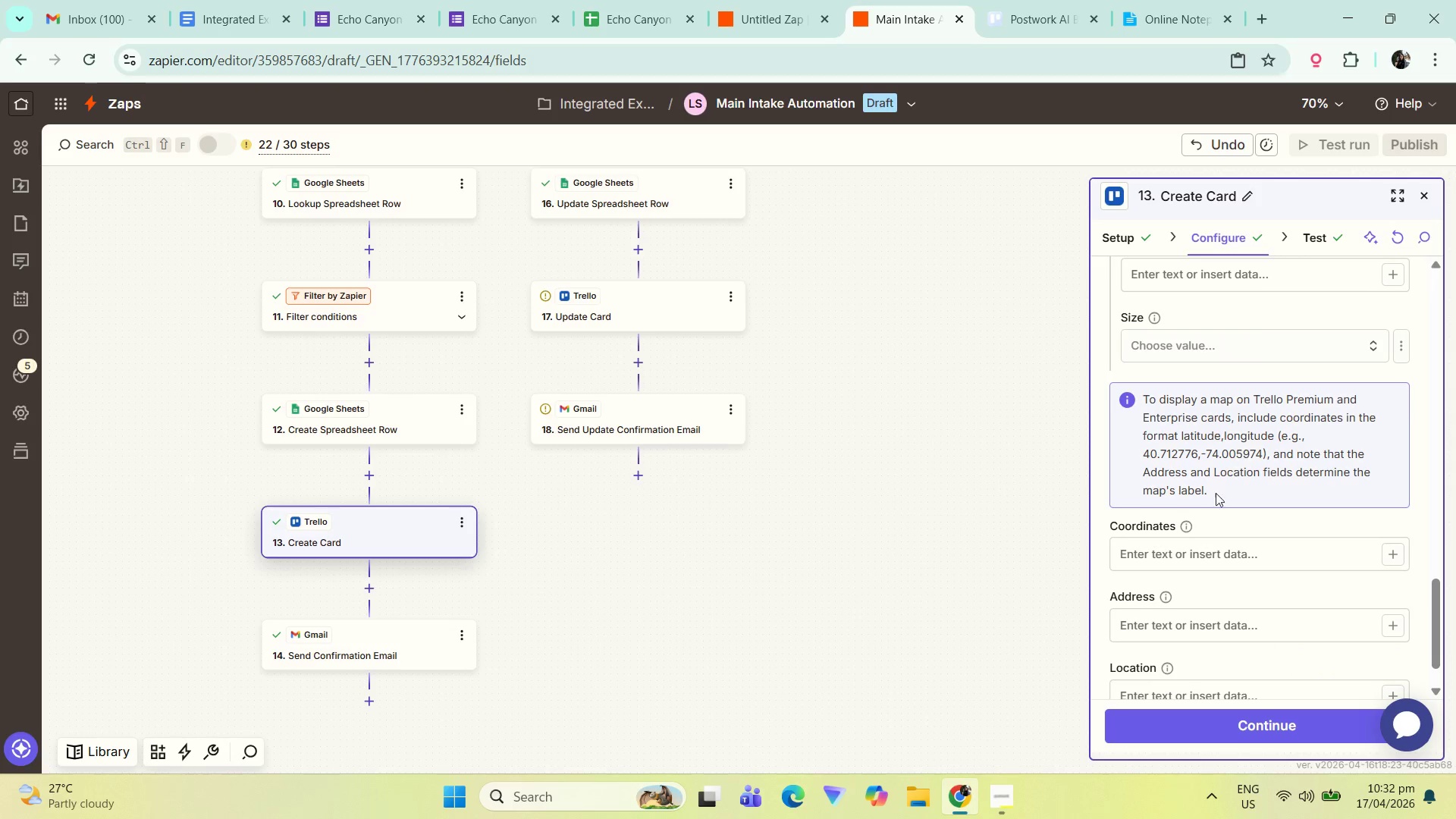 
scroll: coordinate [1172, 494], scroll_direction: up, amount: 10.0
 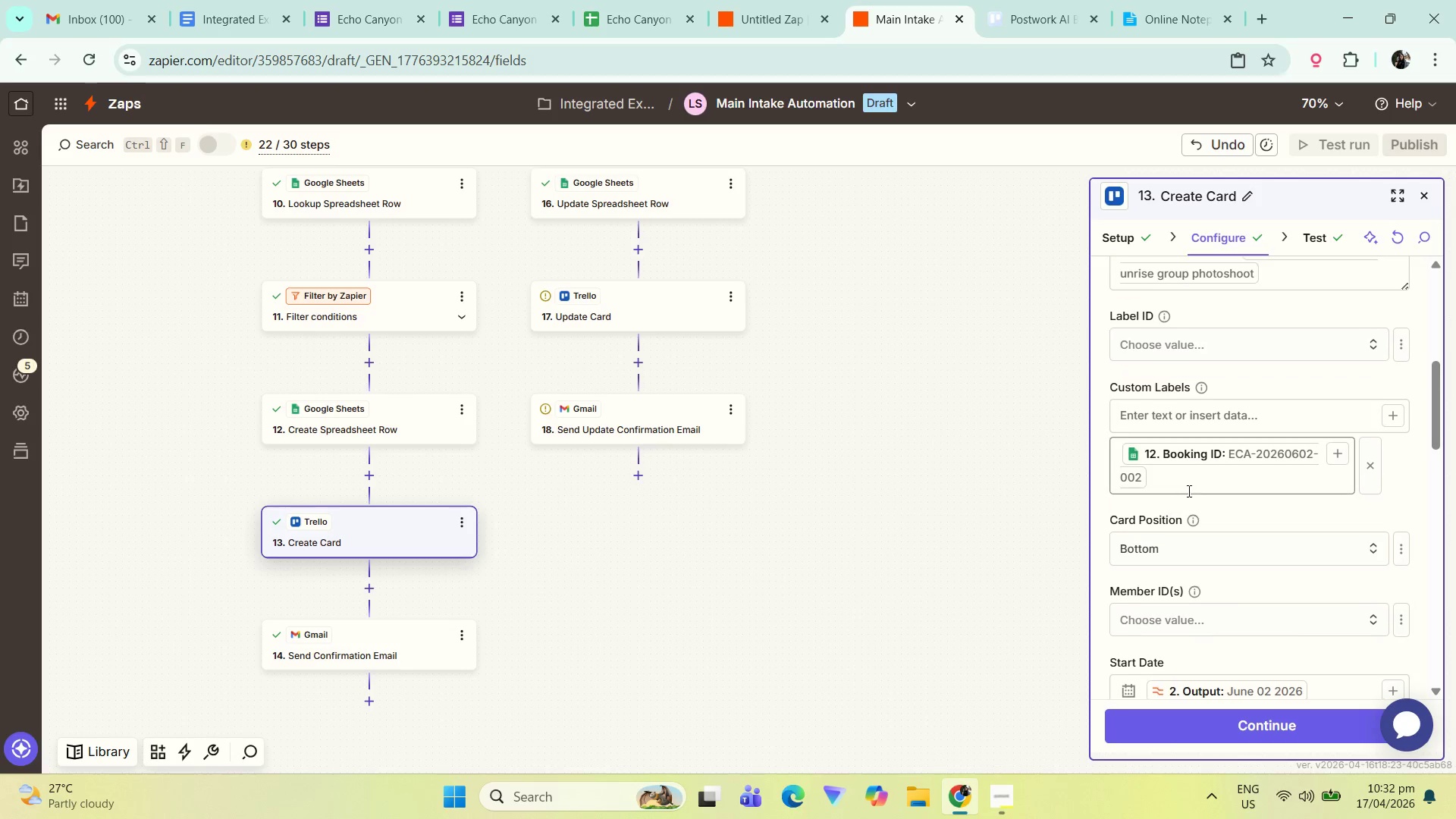 
scroll: coordinate [1188, 491], scroll_direction: up, amount: 1.0
 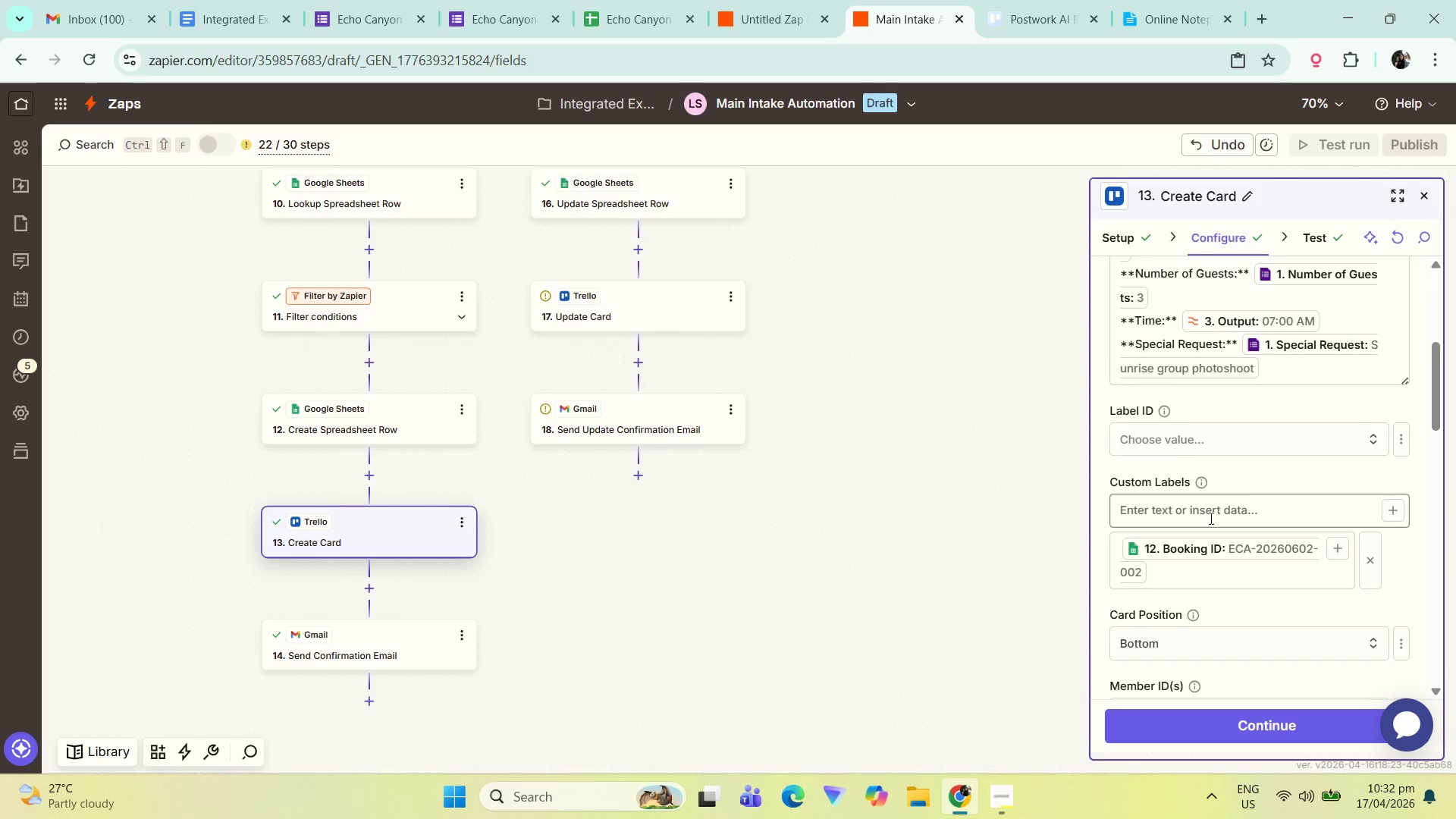 
left_click([1212, 510])
 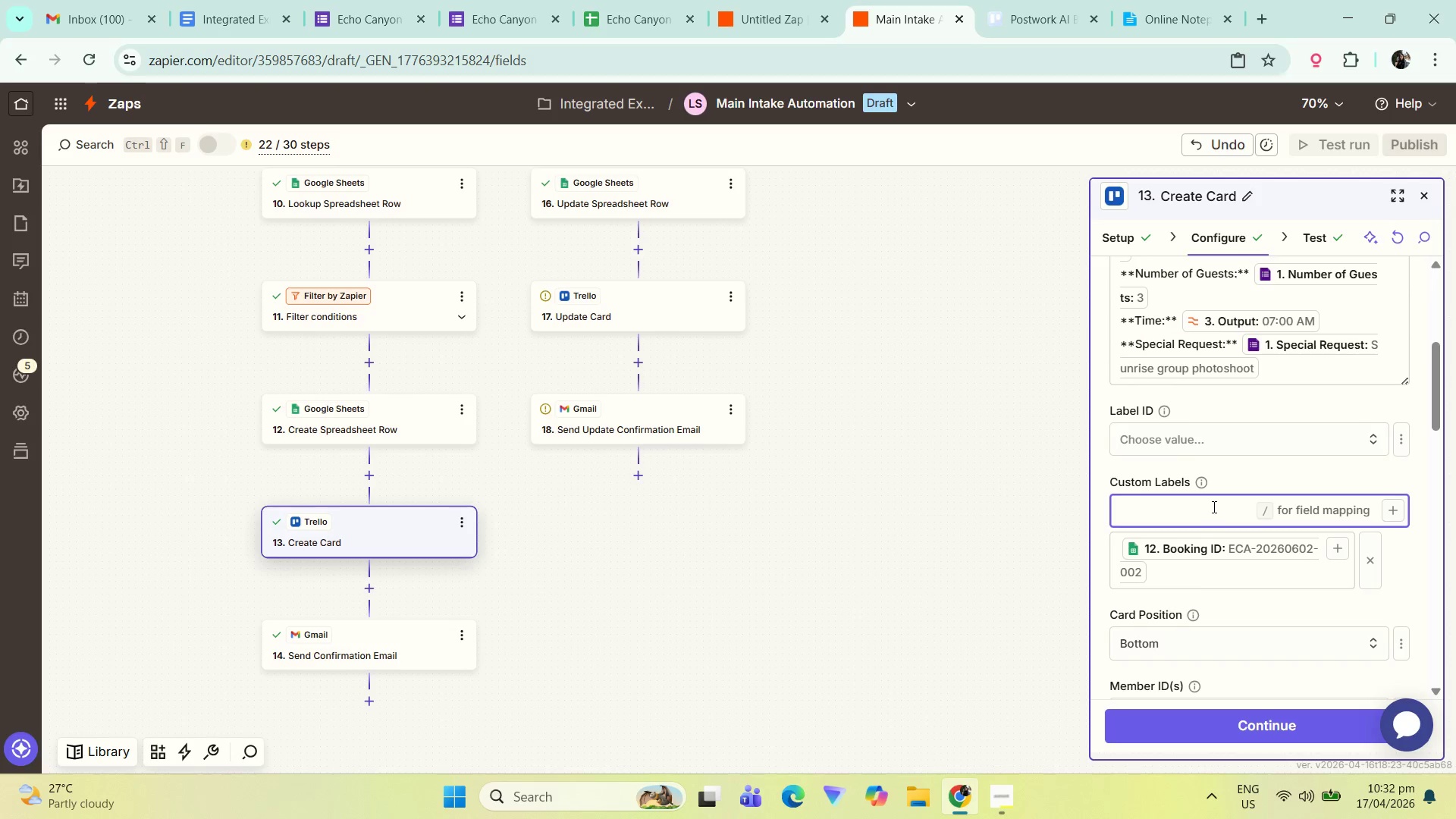 
type(Rs)
key(Backspace)
type(eservation ID)
 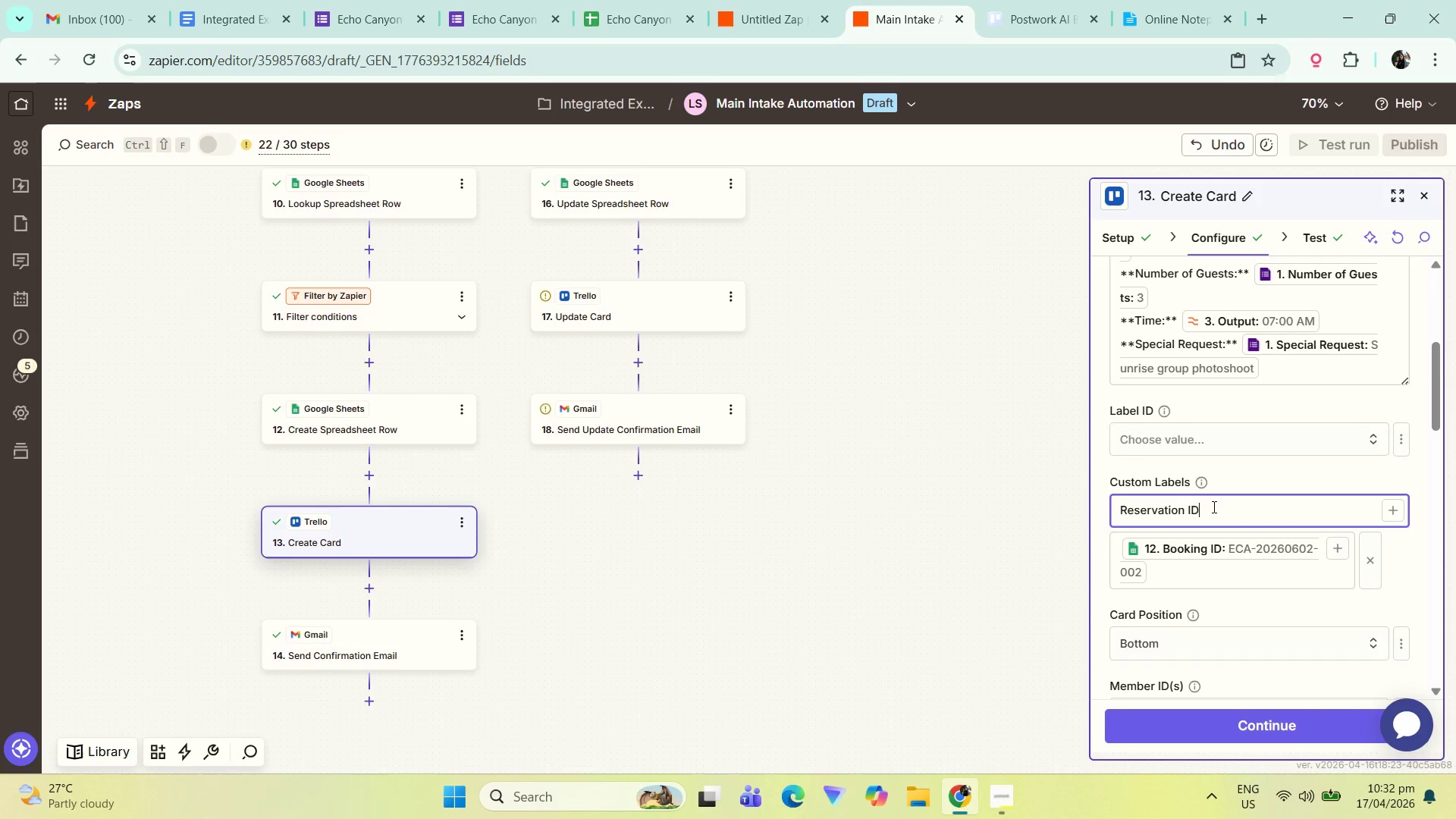 
left_click([995, 0])
 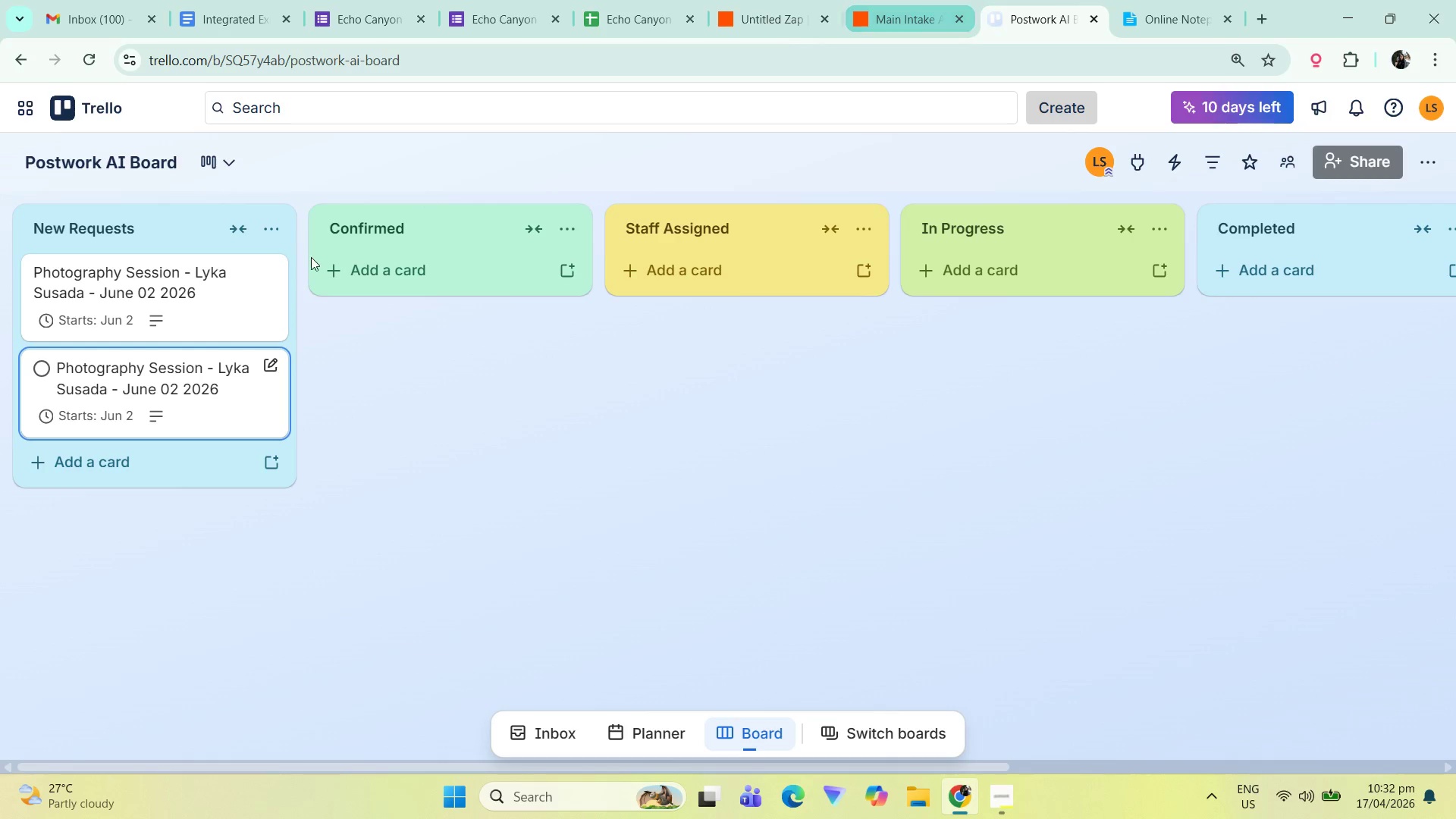 
left_click([149, 388])
 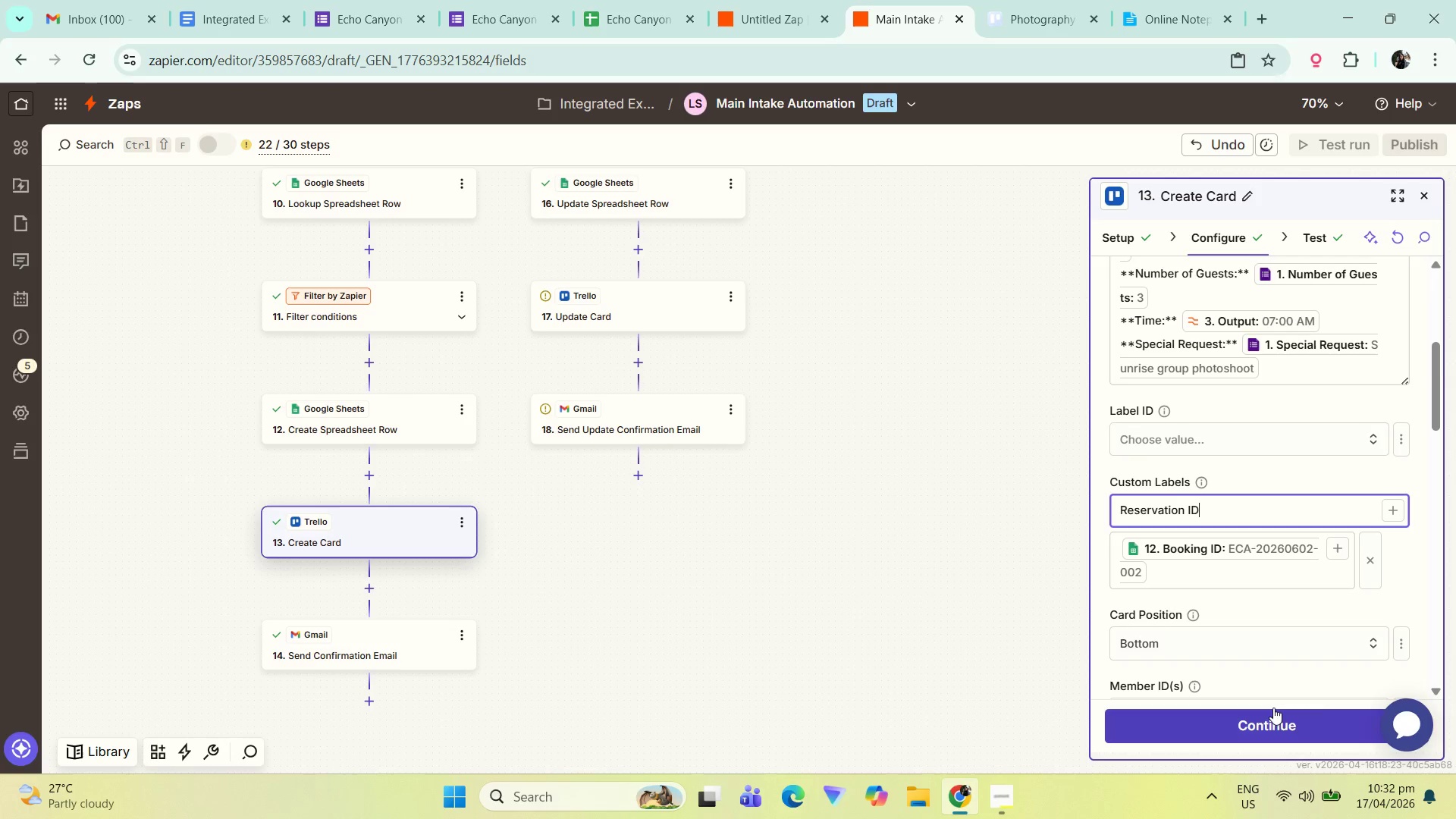 
wait(8.64)
 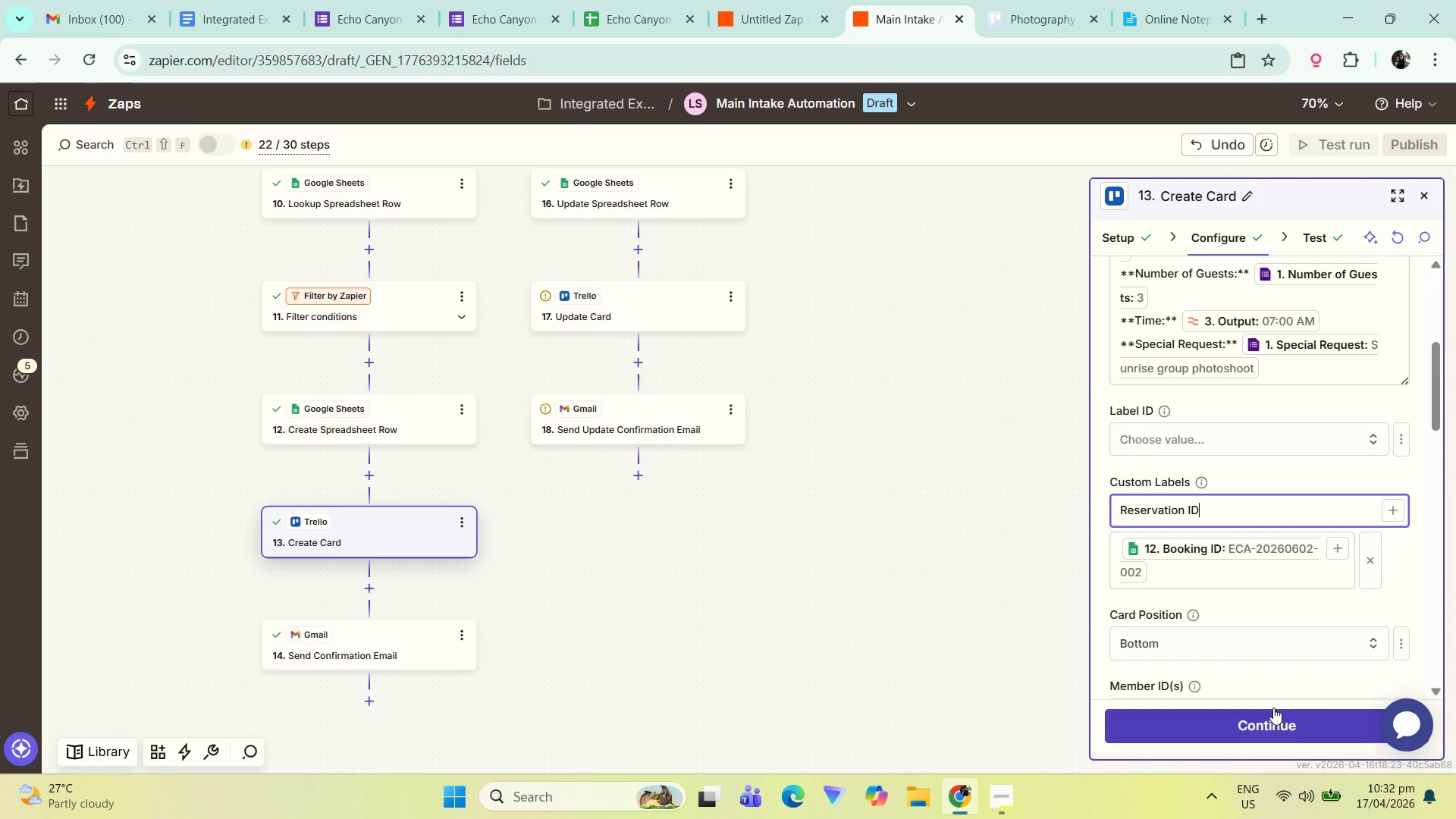 
left_click([1368, 548])
 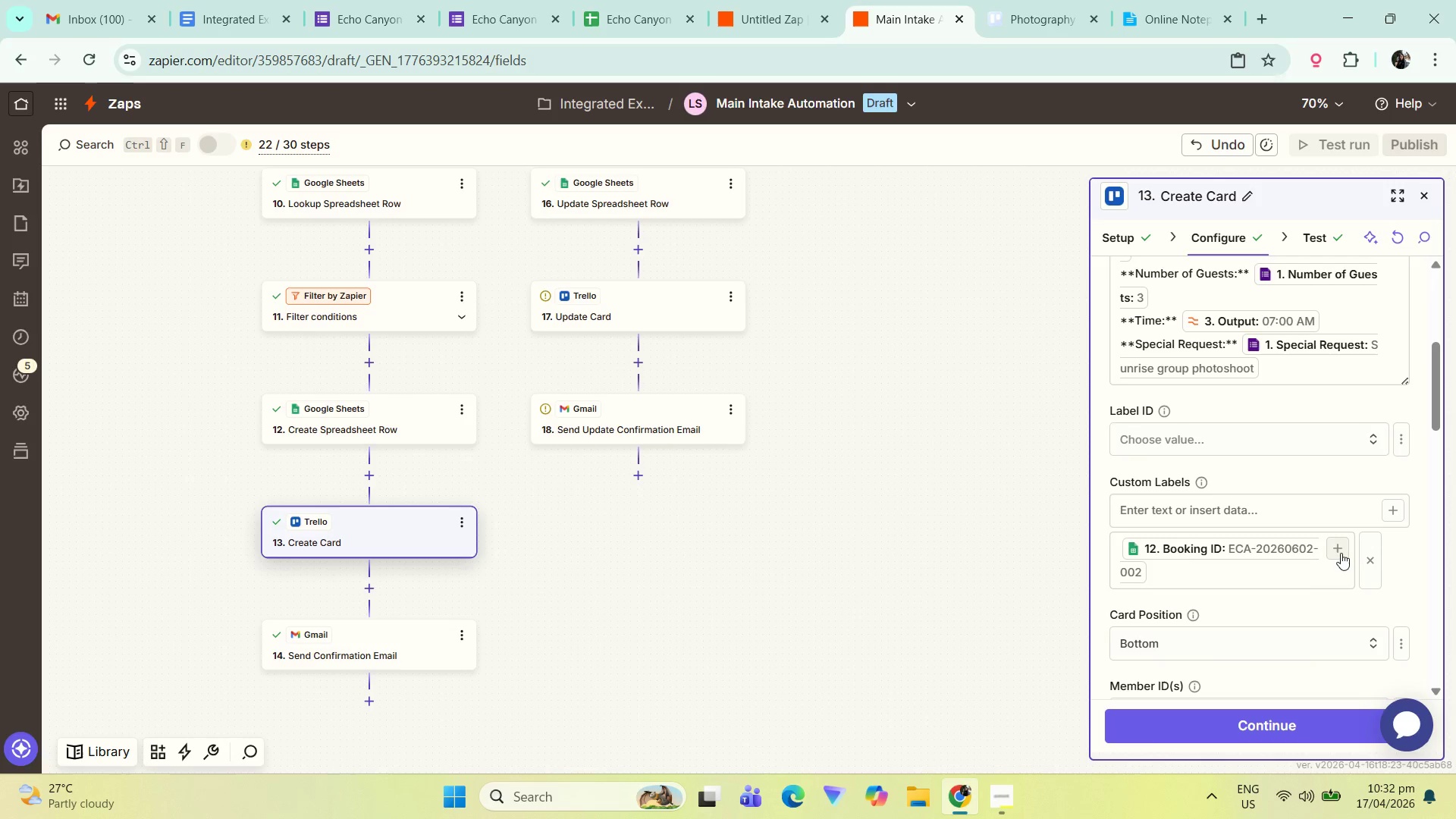 
left_click([1370, 563])
 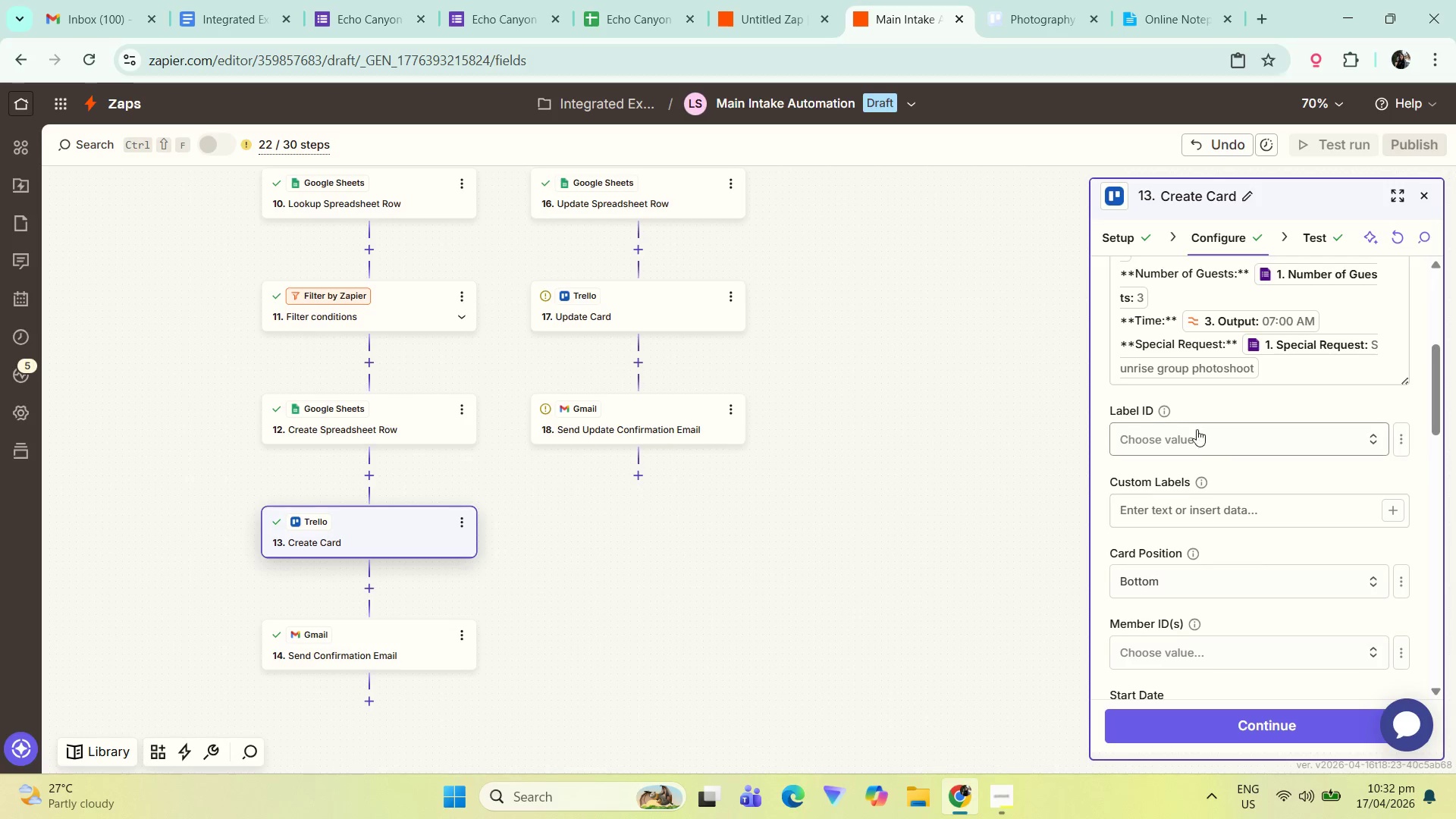 
left_click([1203, 438])
 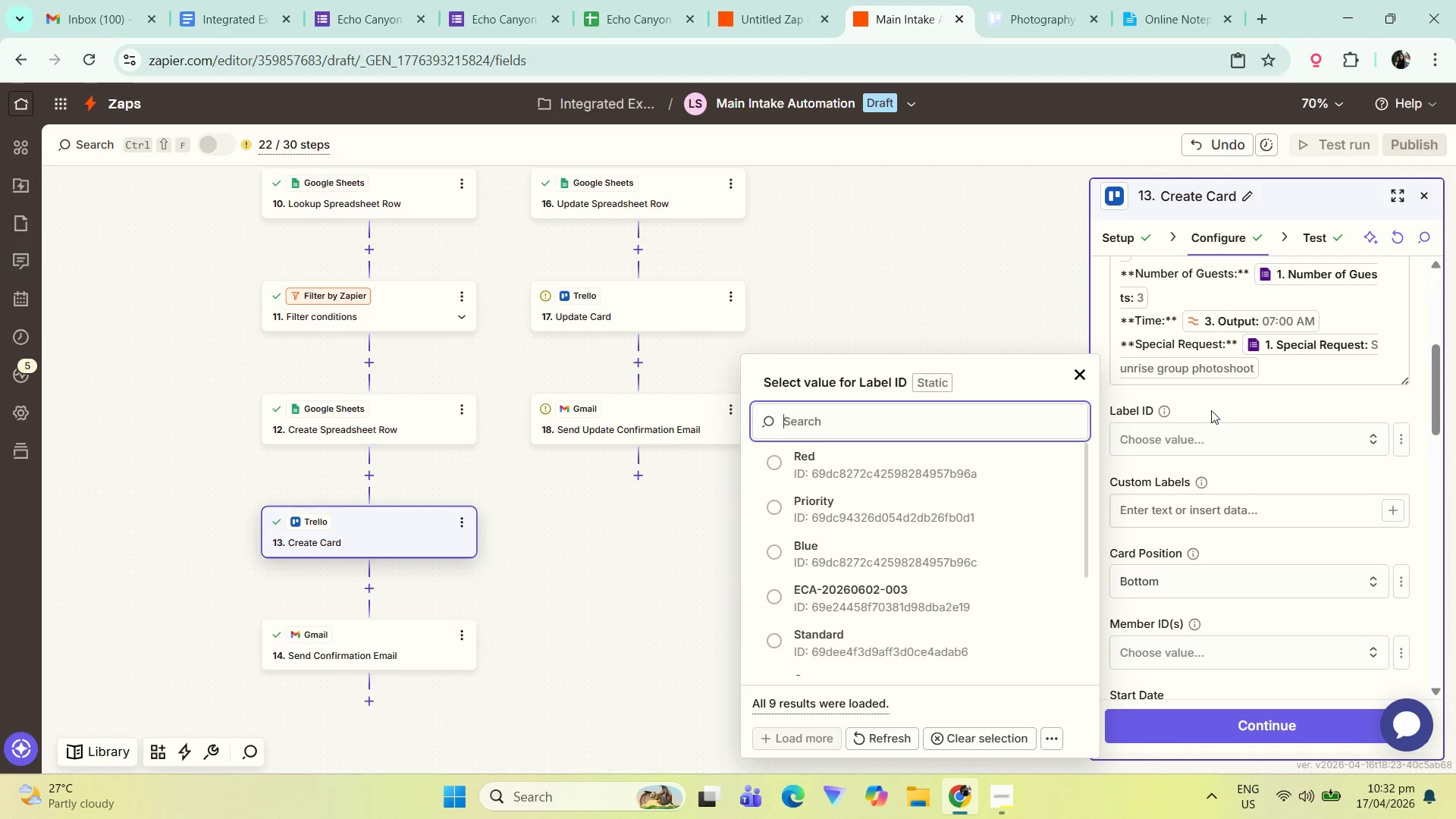 
left_click([1211, 410])
 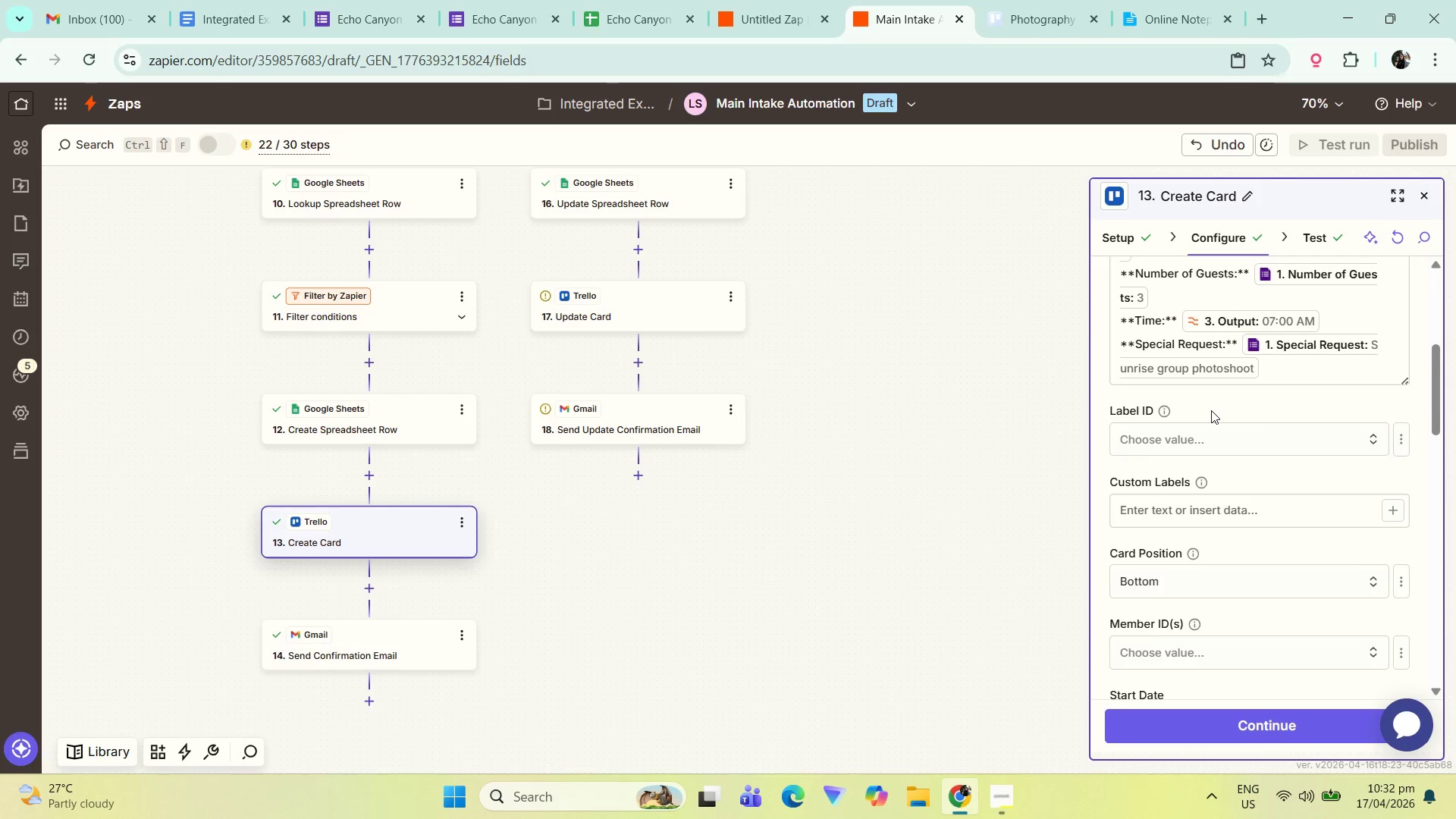 
scroll: coordinate [1244, 428], scroll_direction: up, amount: 5.0
 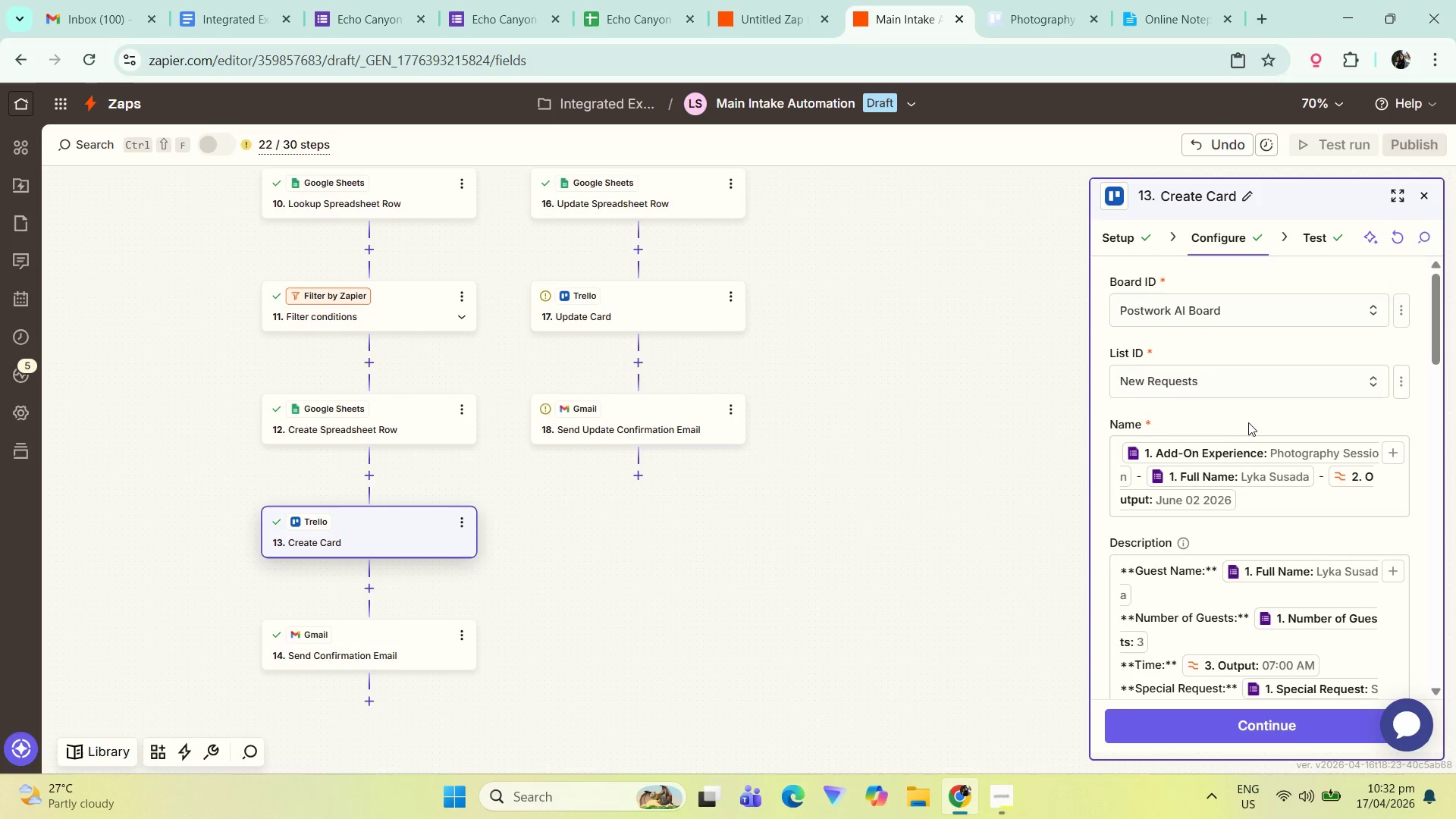 
scroll: coordinate [1214, 507], scroll_direction: down, amount: 4.0
 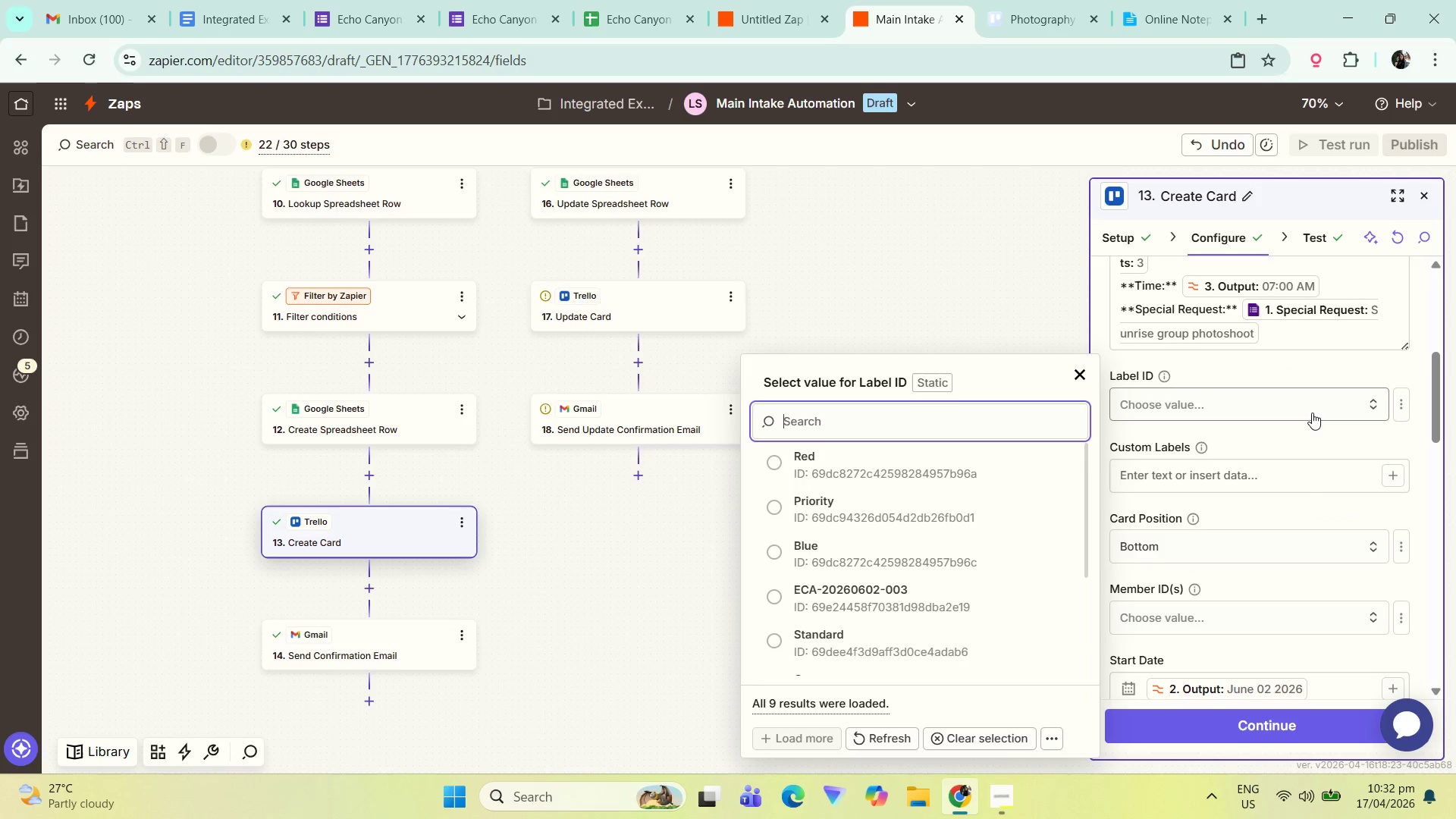 
scroll: coordinate [886, 515], scroll_direction: none, amount: 0.0
 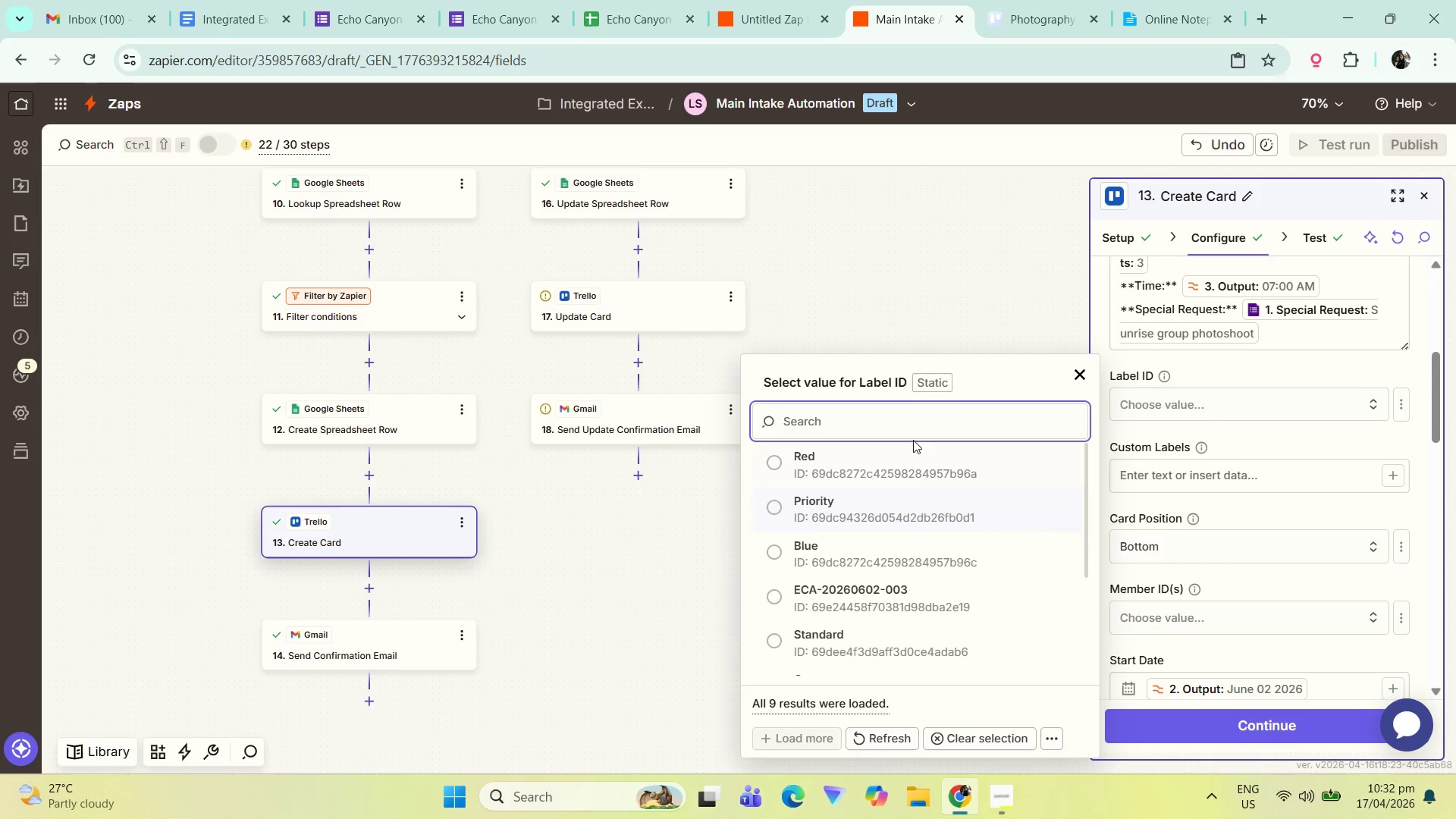 
scroll: coordinate [915, 453], scroll_direction: up, amount: 1.0
 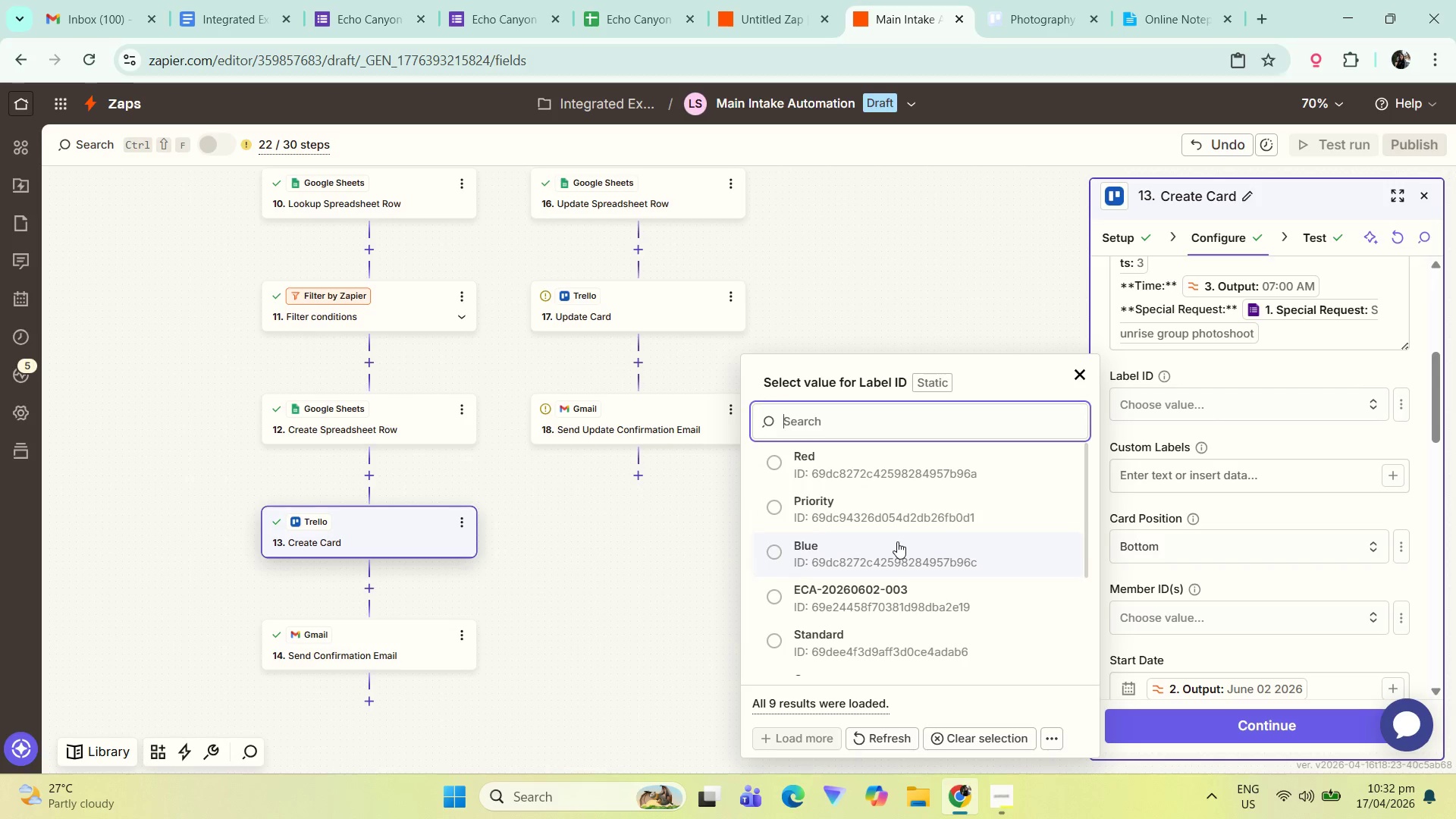 
scroll: coordinate [886, 580], scroll_direction: down, amount: 3.0
 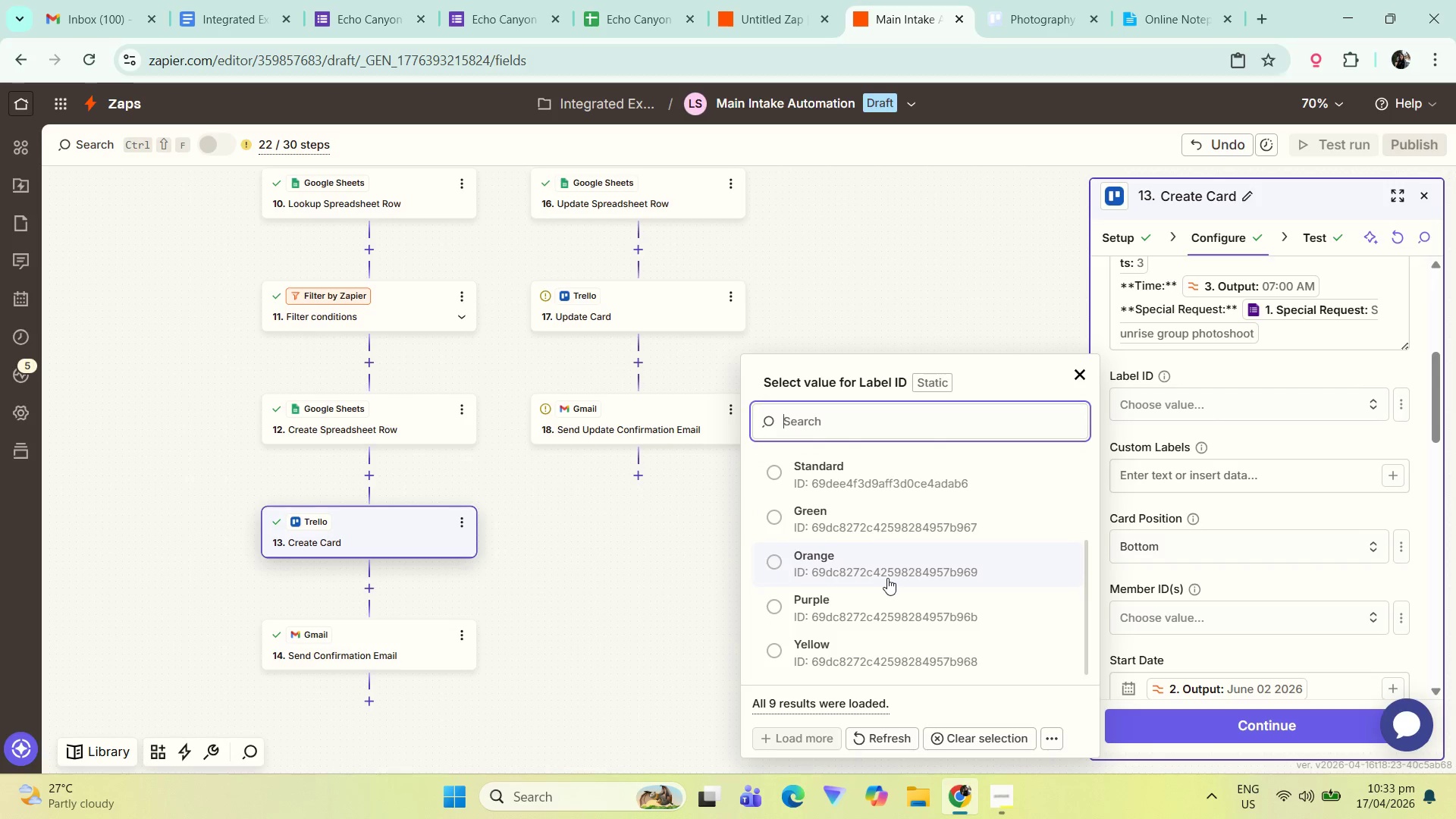 
scroll: coordinate [886, 604], scroll_direction: up, amount: 2.0
 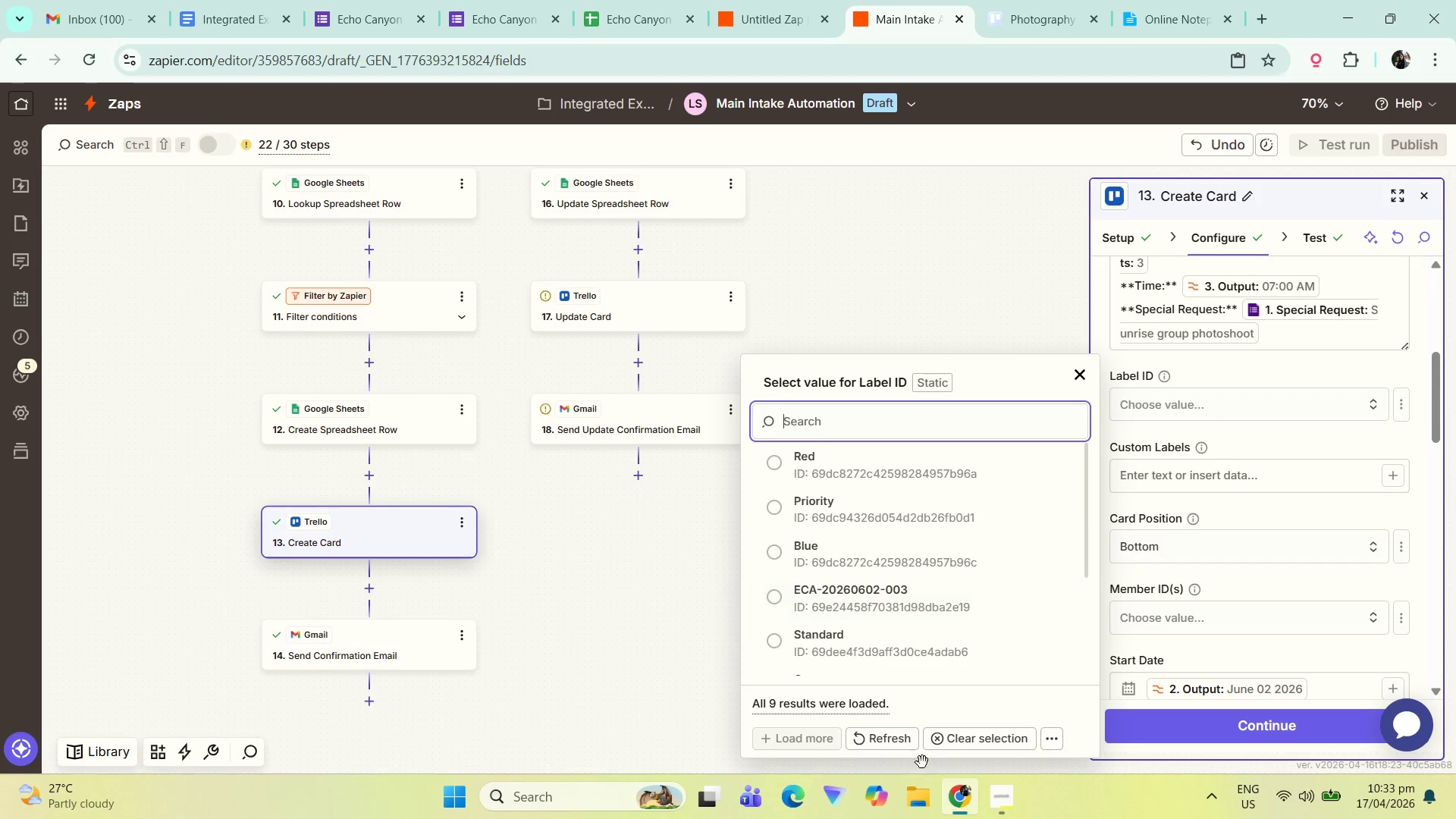 
left_click([888, 743])
 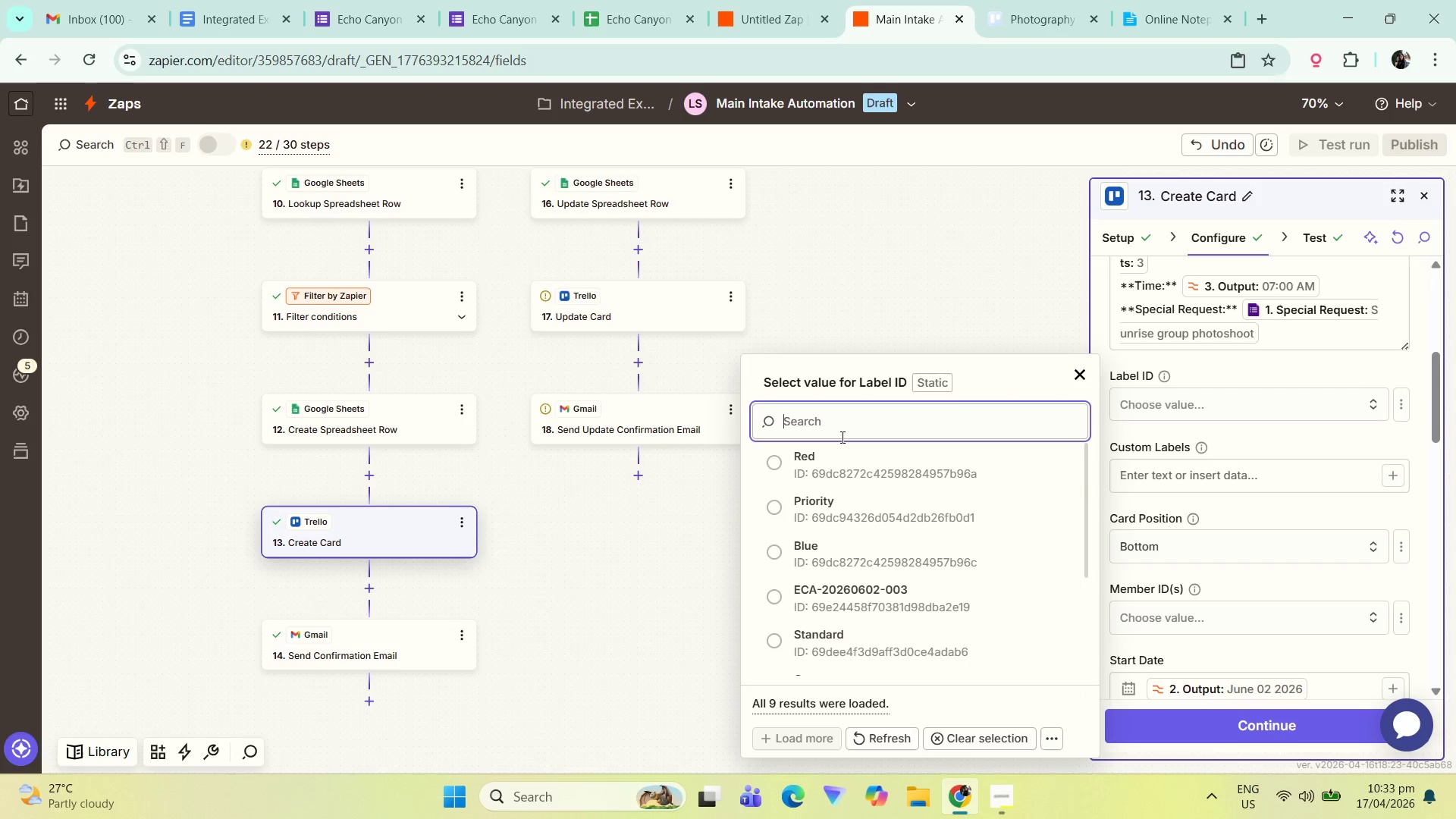 
scroll: coordinate [860, 498], scroll_direction: down, amount: 1.0
 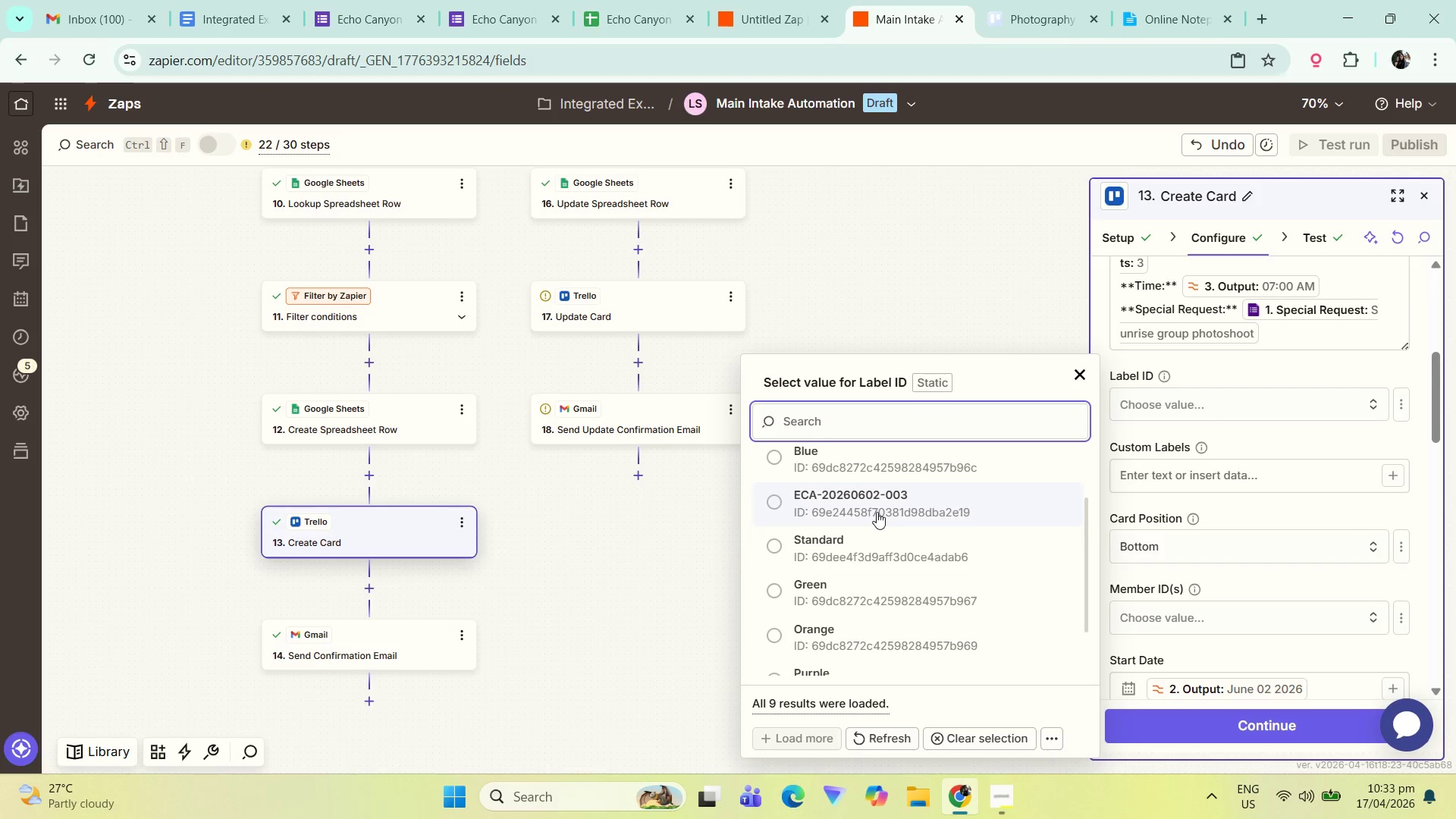 
wait(5.19)
 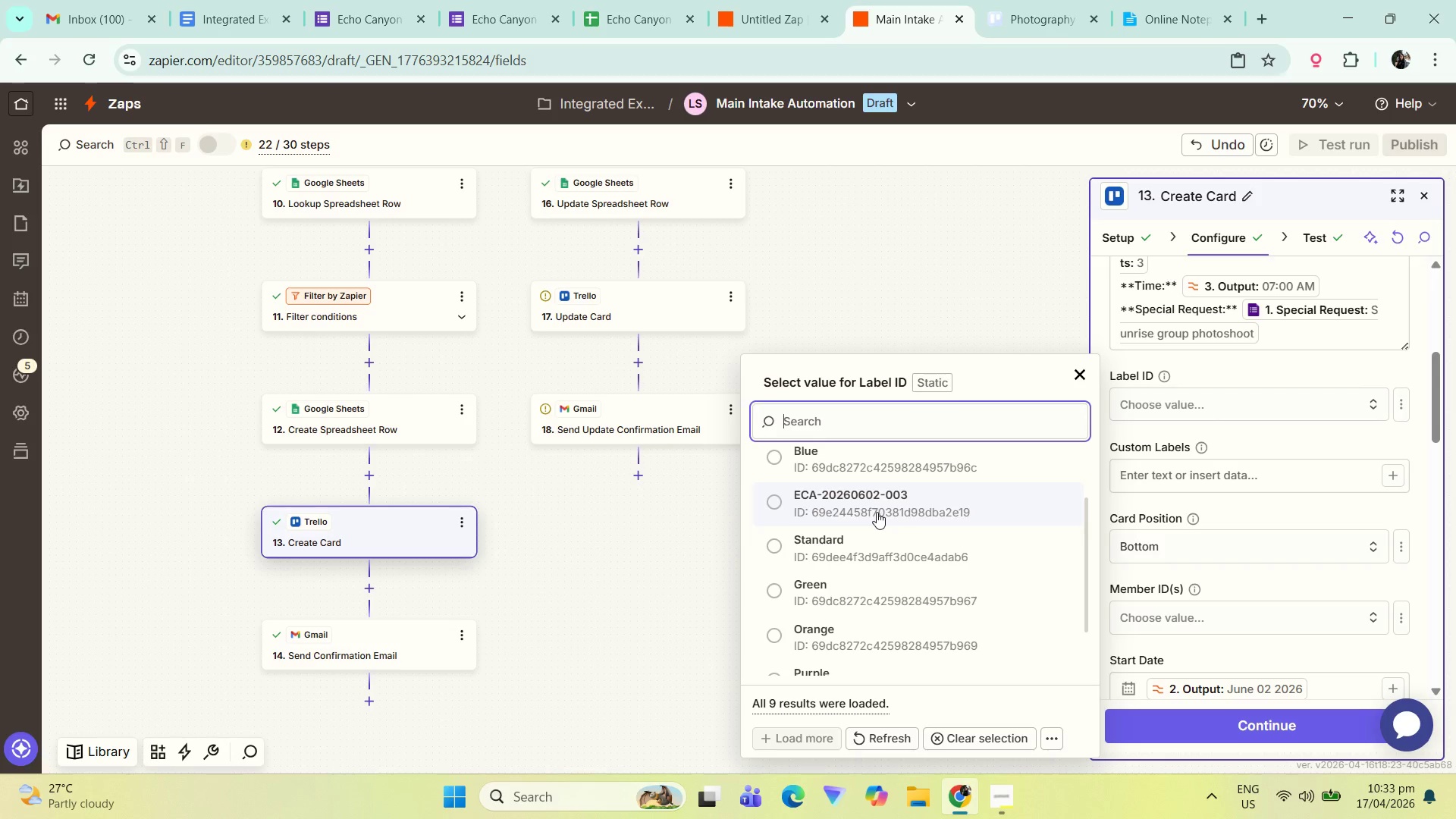 
left_click([877, 512])
 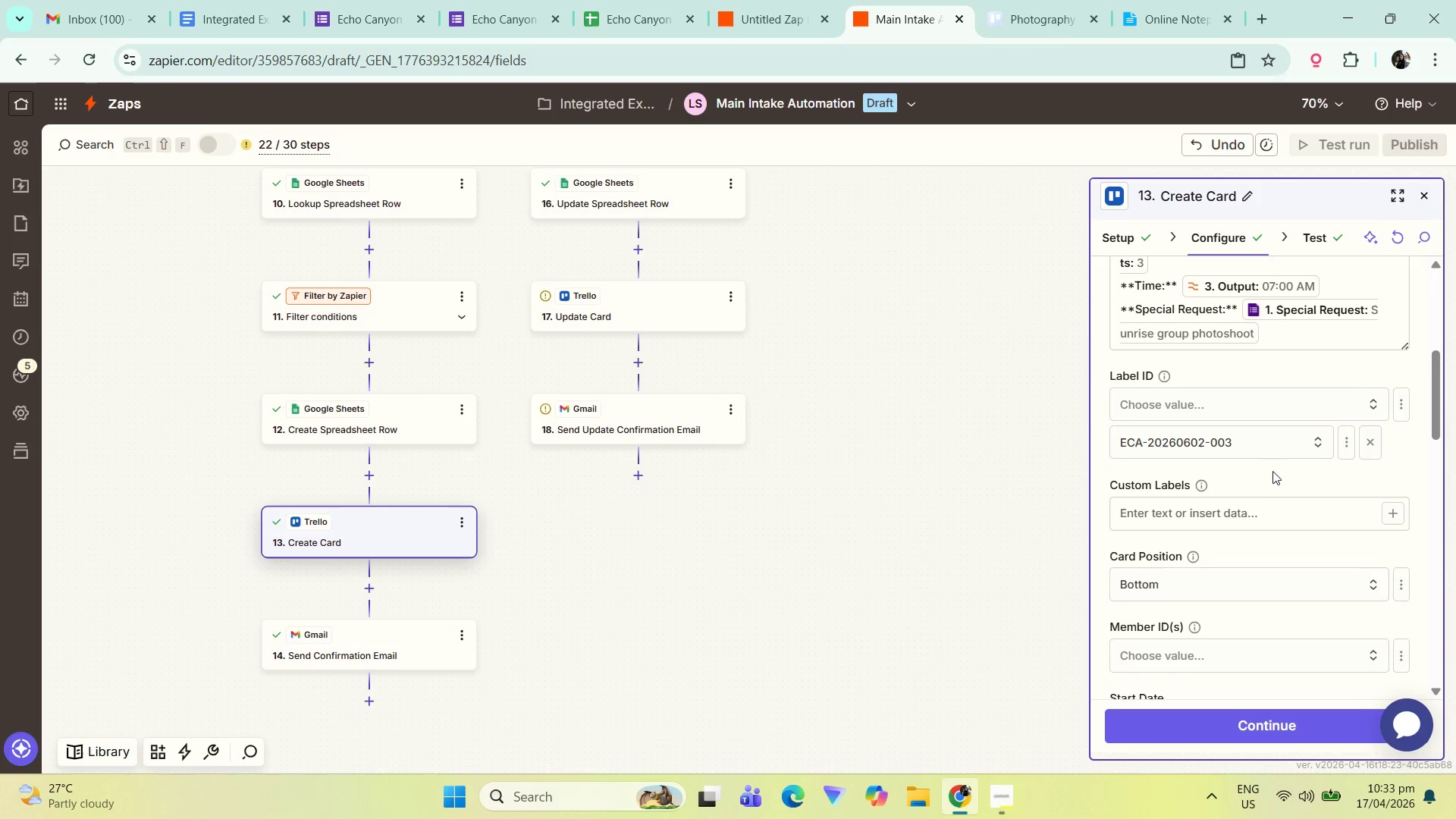 
scroll: coordinate [1288, 451], scroll_direction: up, amount: 2.0
 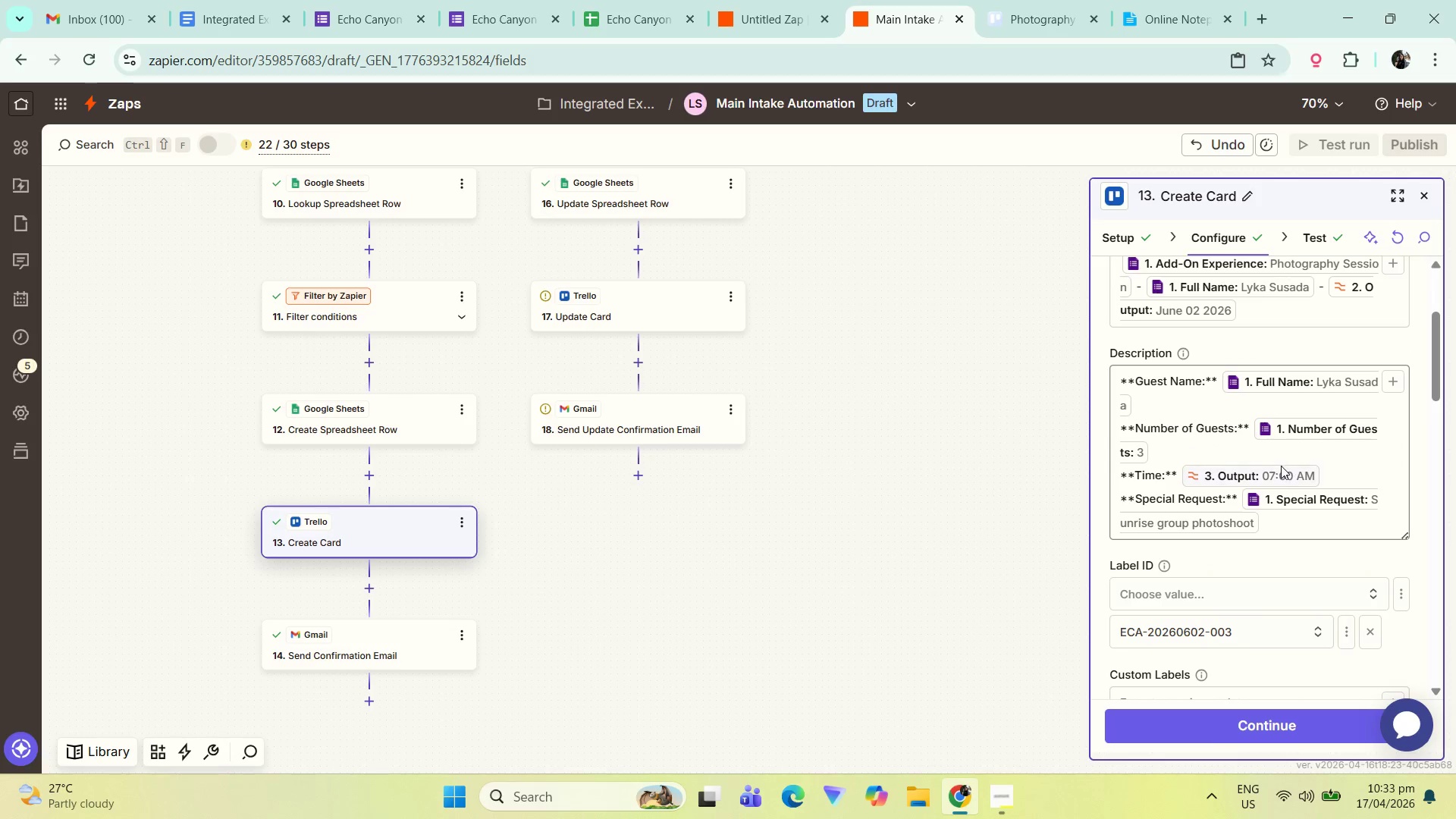 
scroll: coordinate [1280, 584], scroll_direction: down, amount: 15.0
 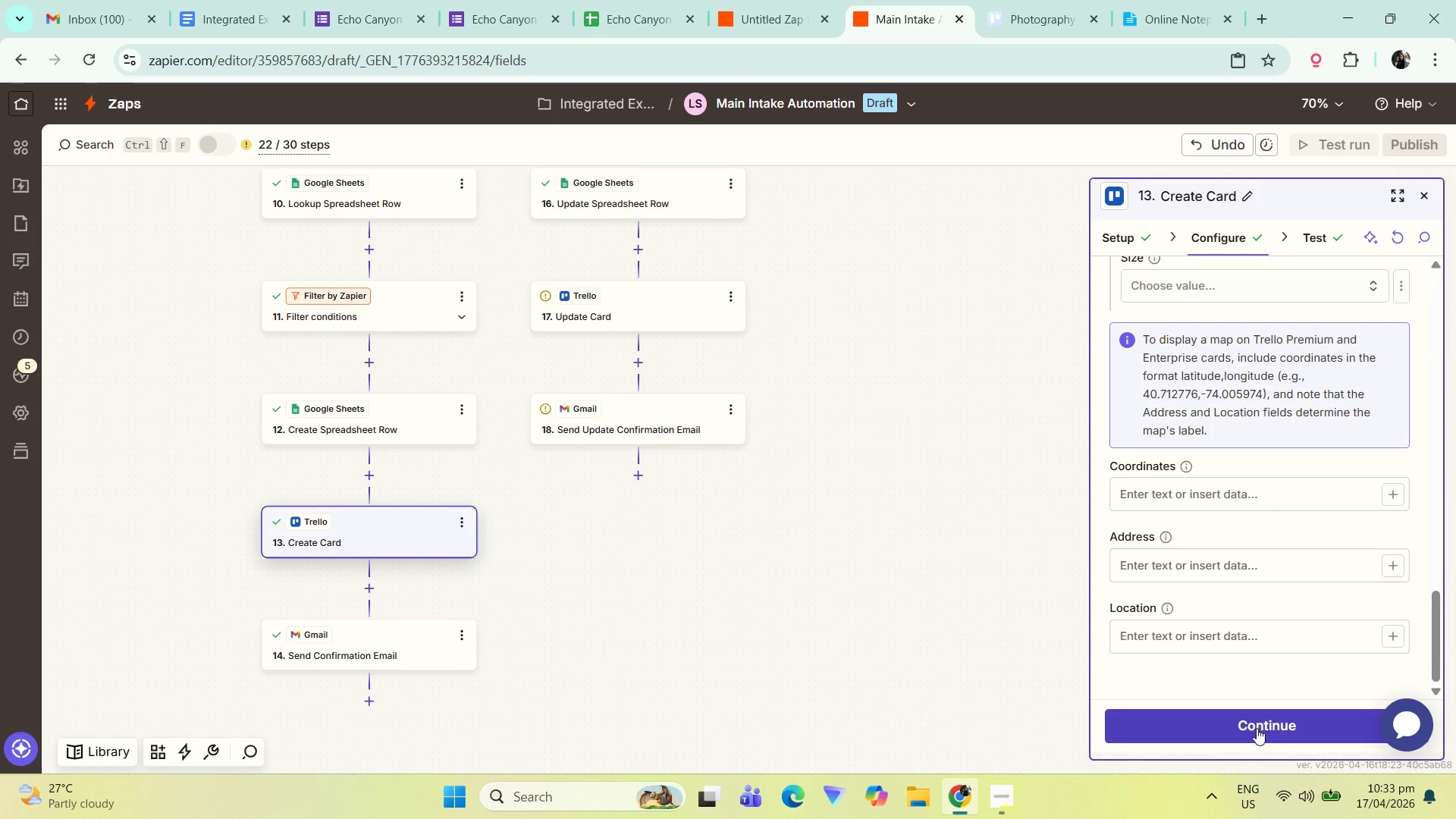 
left_click([1257, 728])
 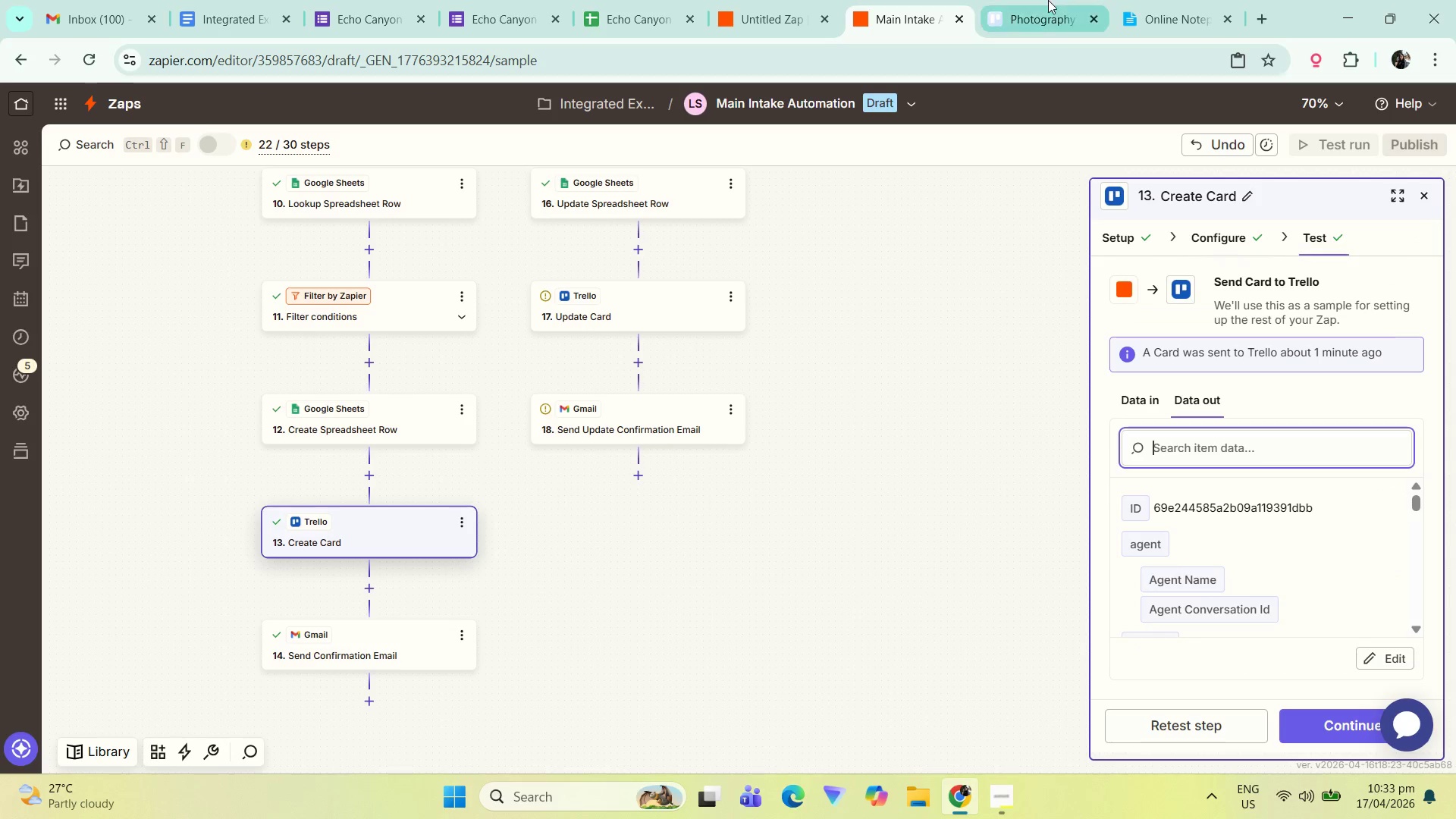 
left_click([1048, 0])
 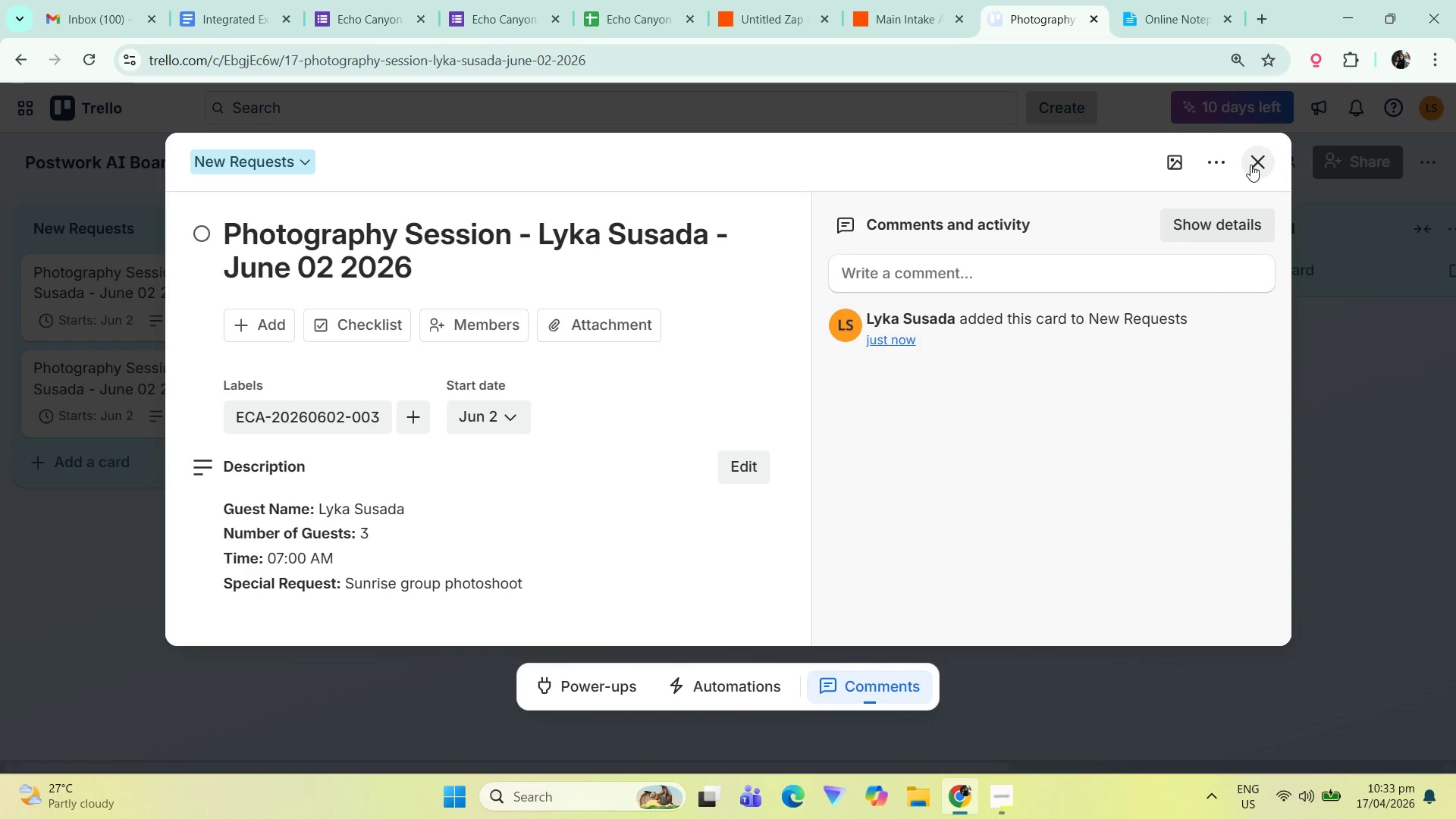 
left_click([1250, 165])
 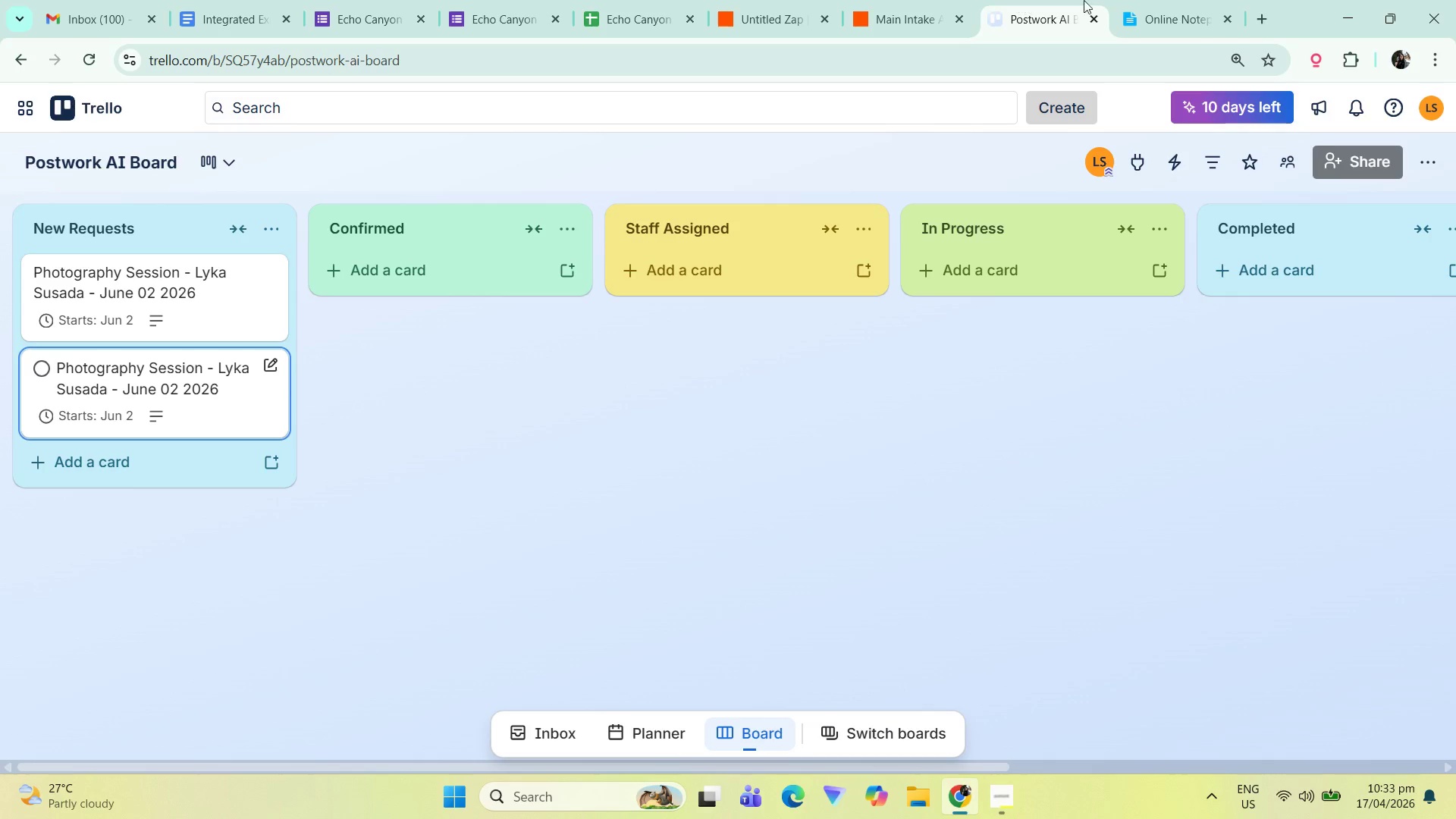 
left_click([871, 0])
 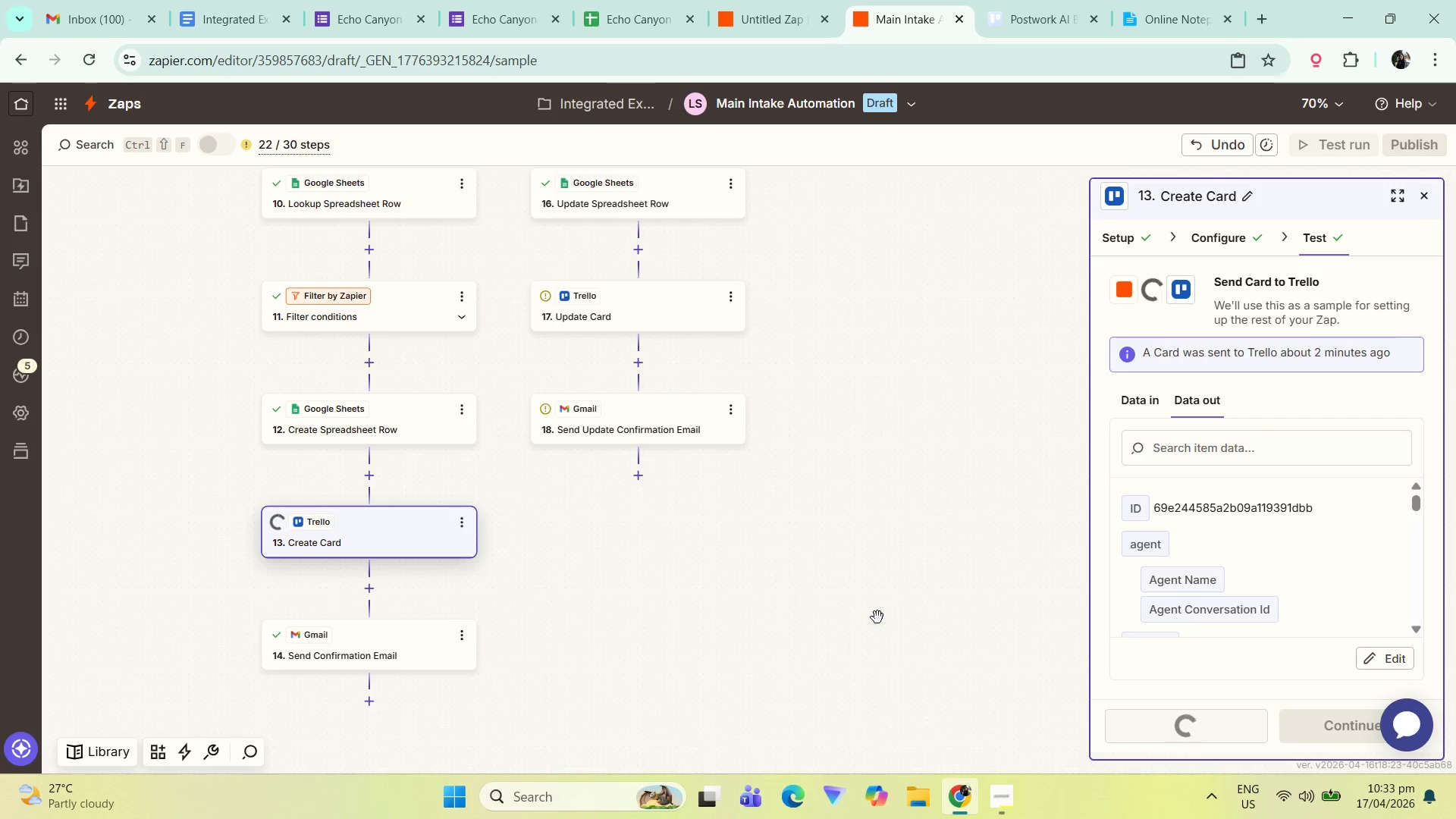 
left_click([1018, 0])
 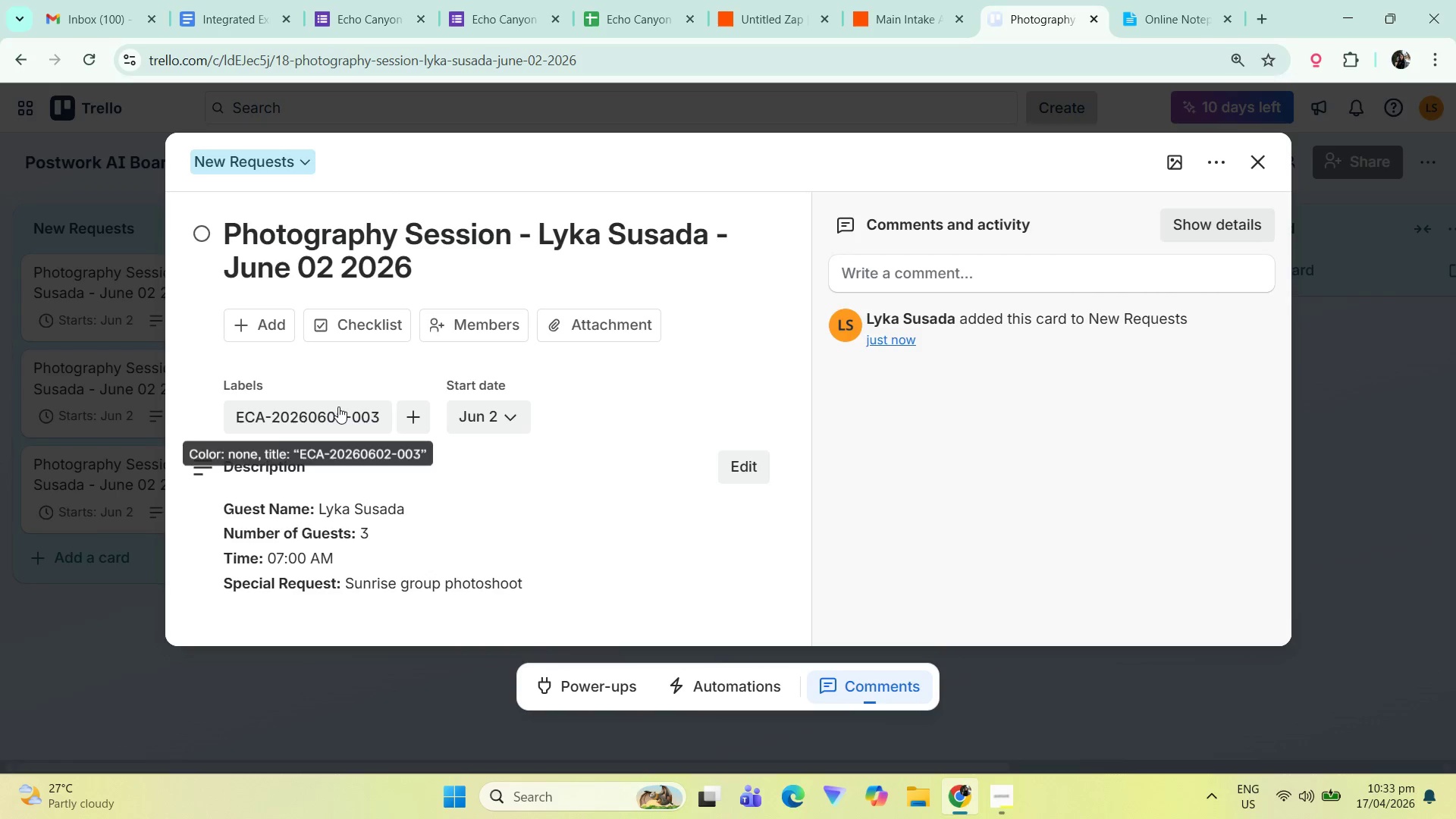 
mouse_move([332, 425])
 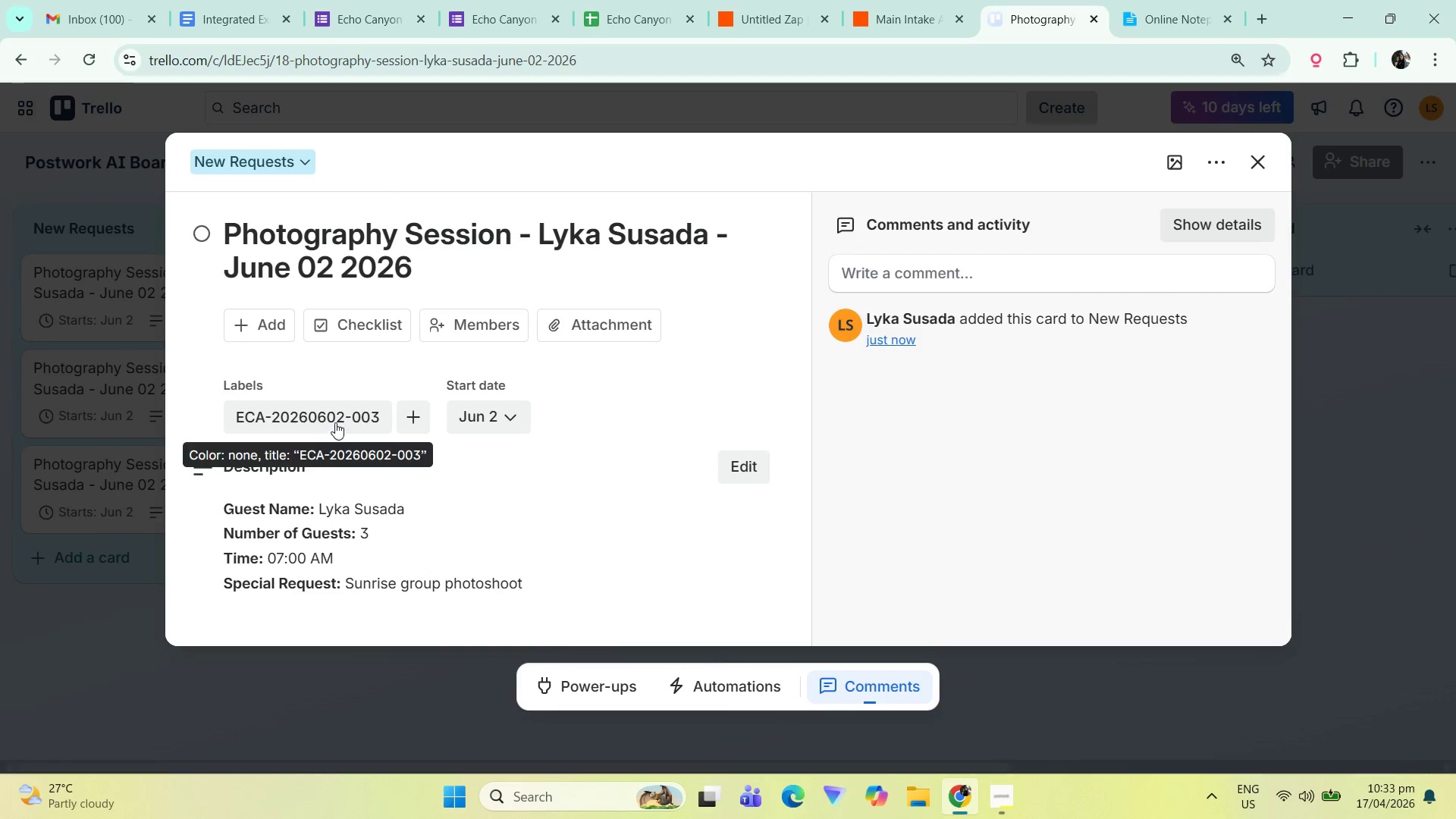 
left_click([335, 422])
 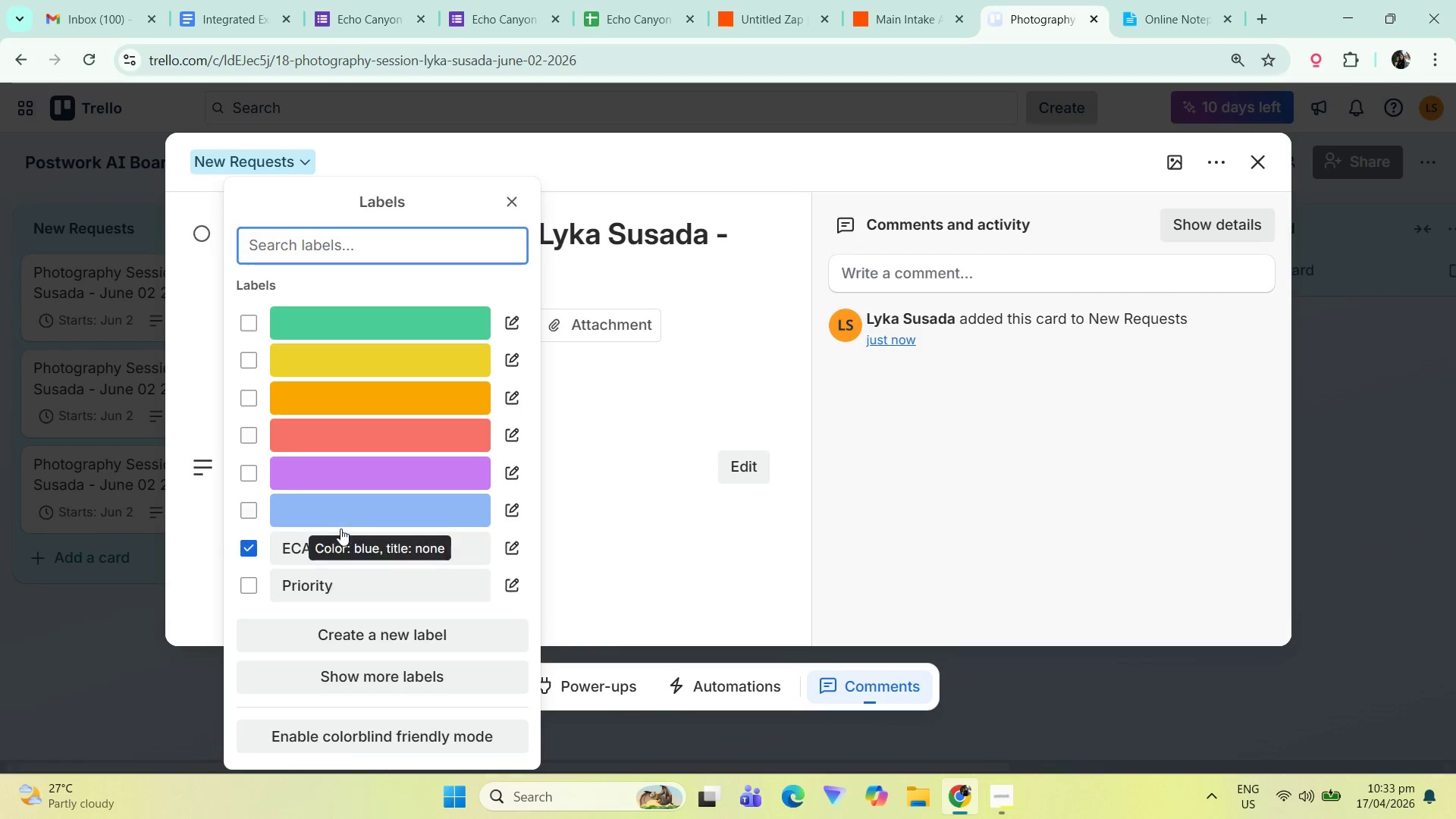 
left_click([368, 540])
 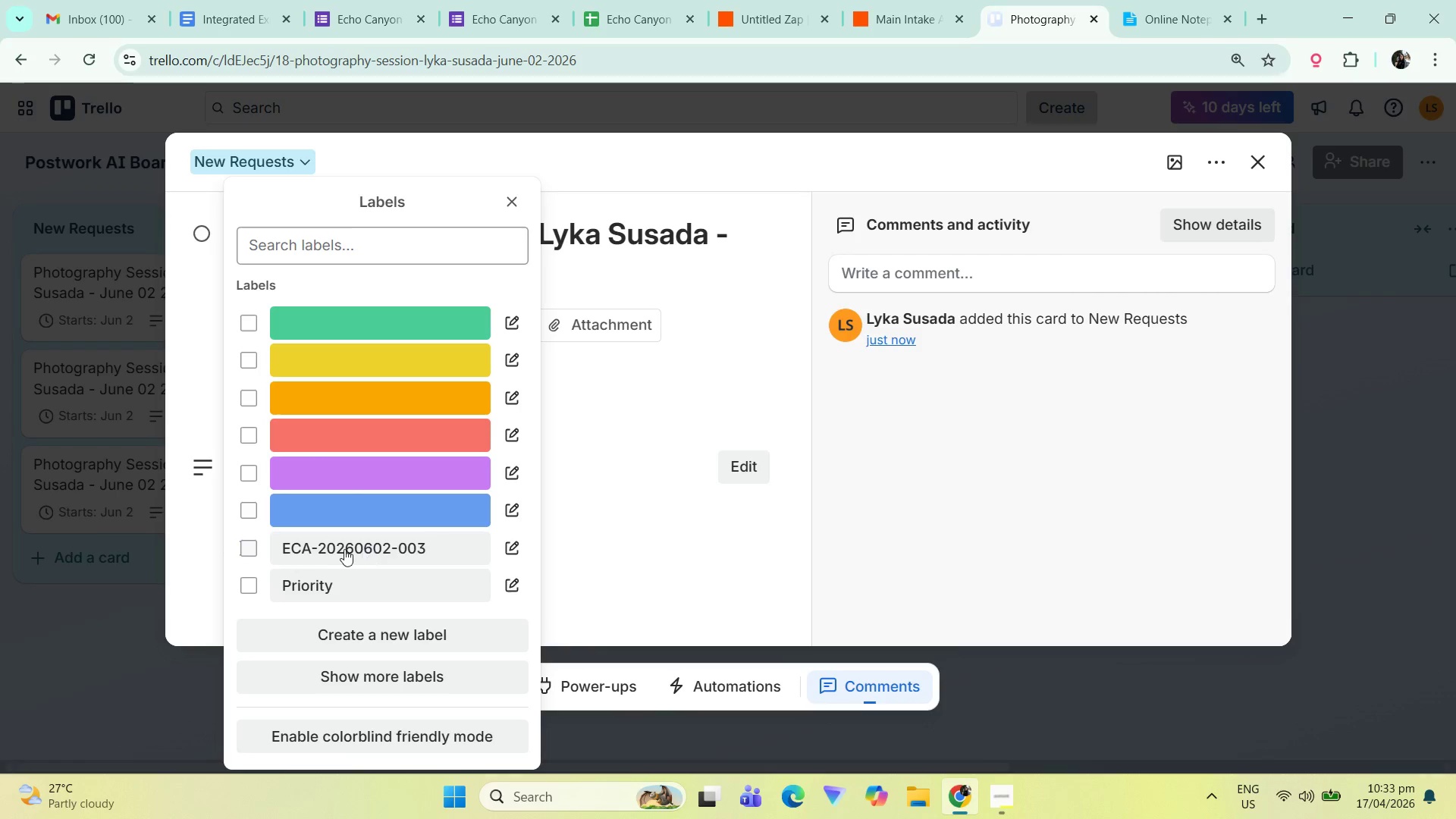 
left_click([337, 548])
 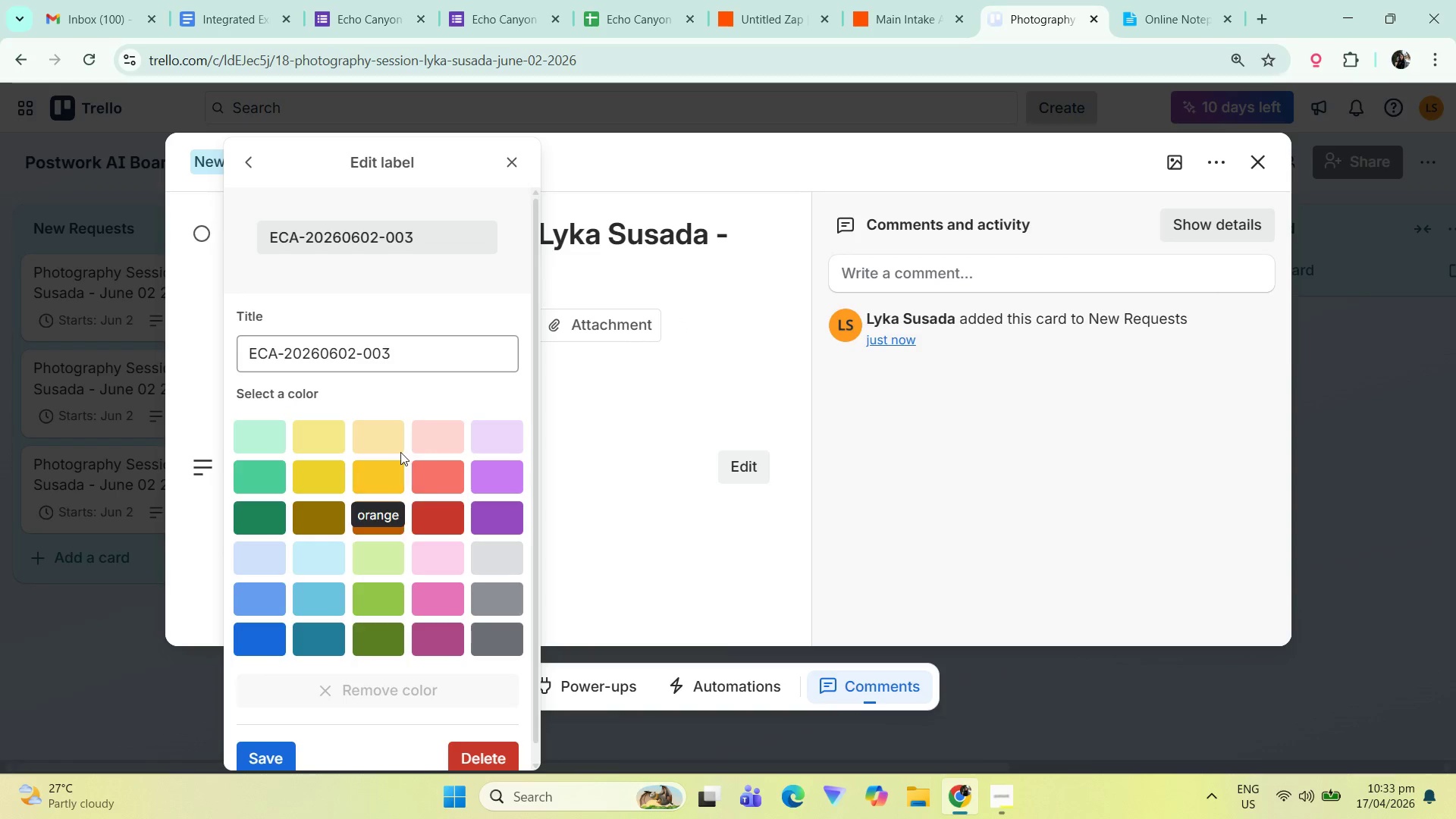 
scroll: coordinate [367, 234], scroll_direction: up, amount: 1.0
 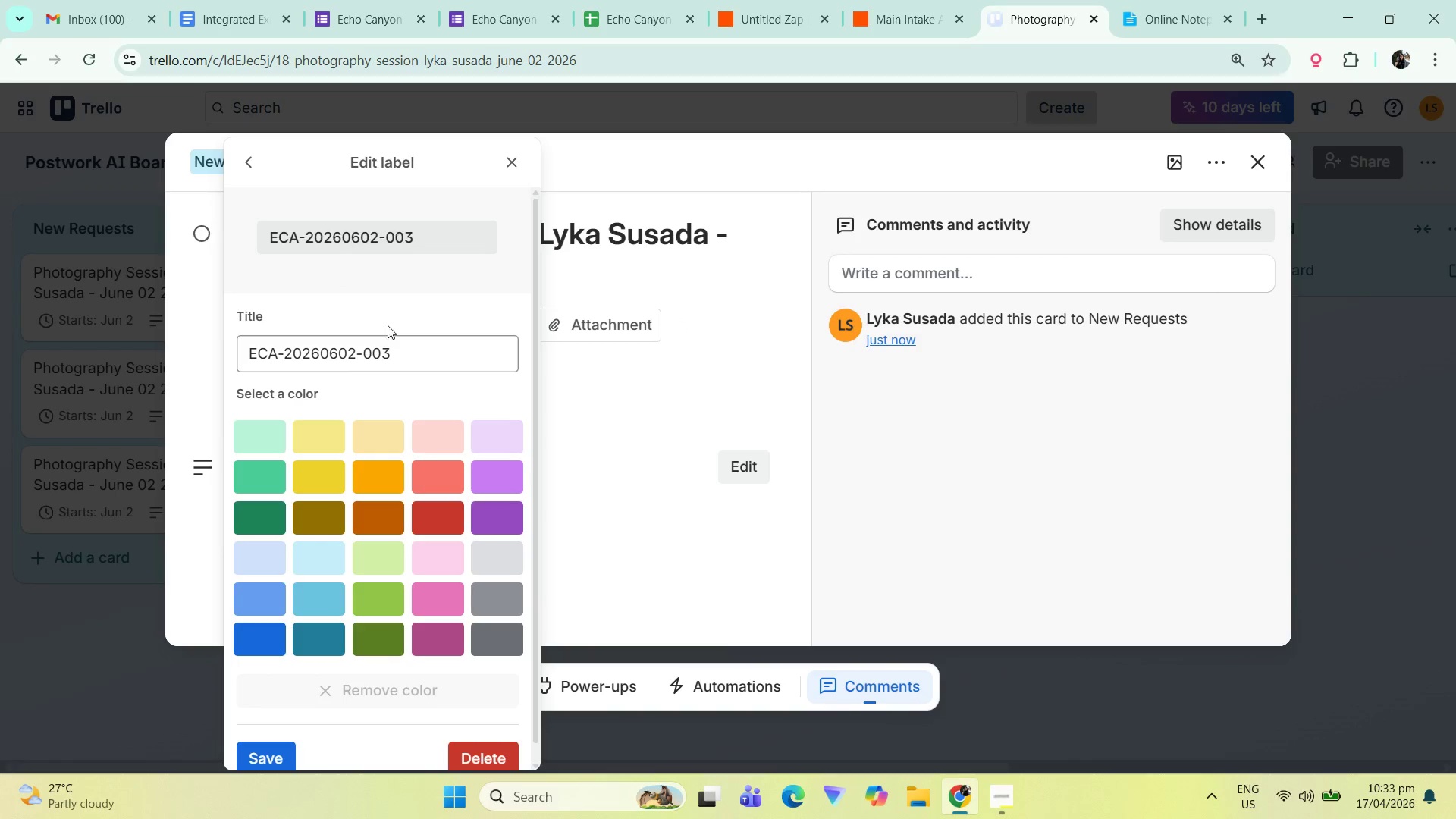 
left_click([392, 347])
 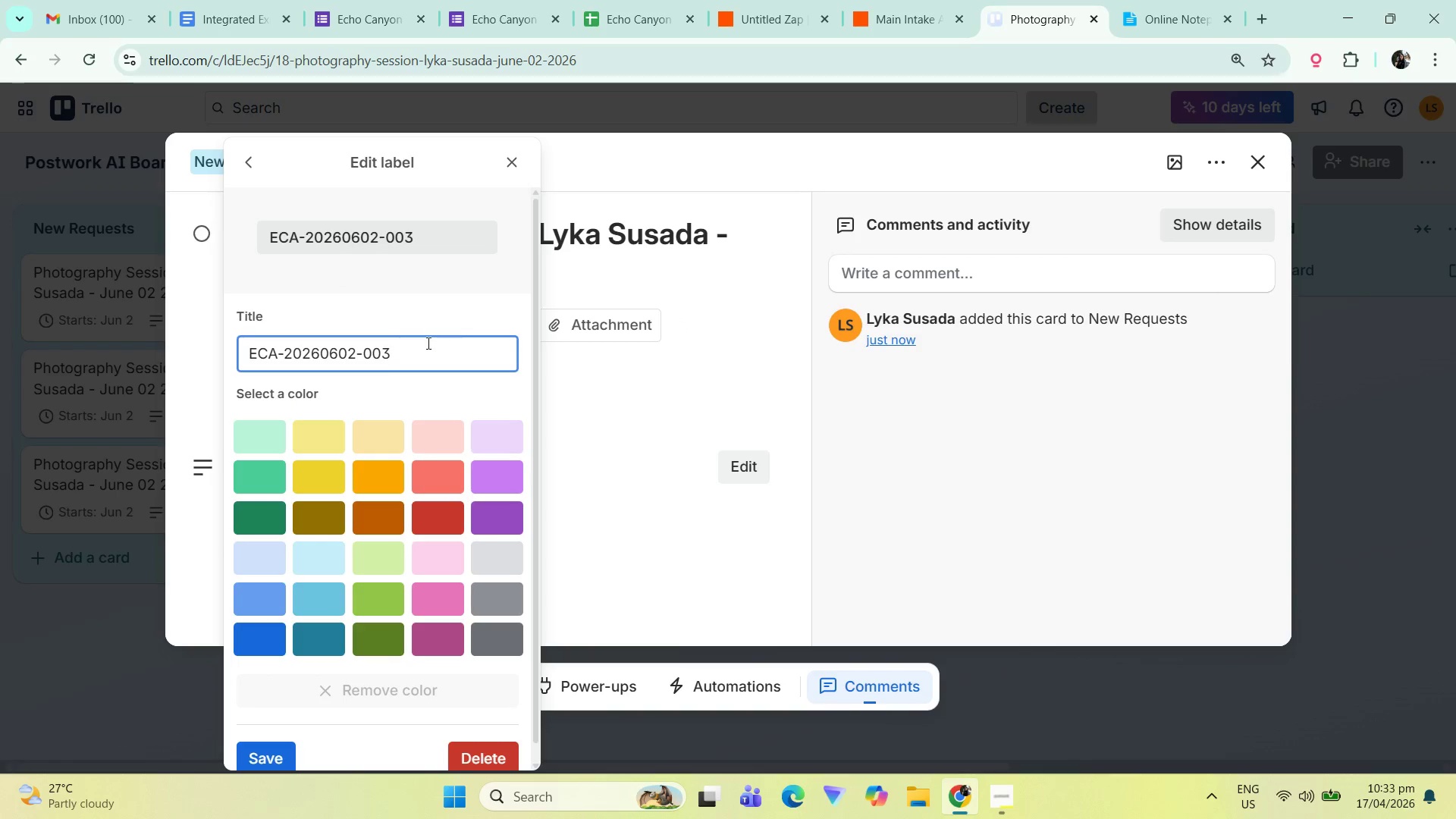 
left_click([425, 346])
 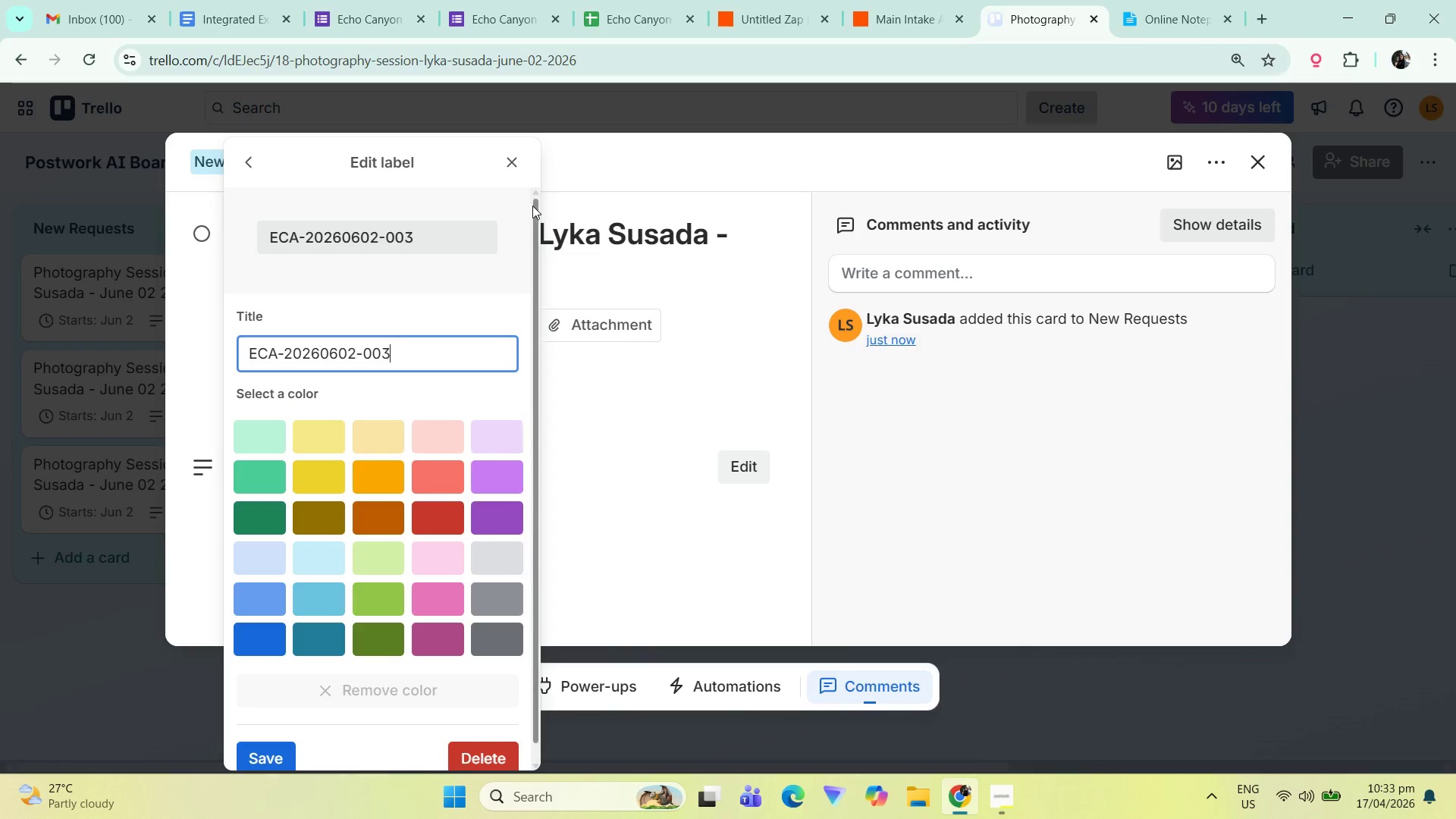 
left_click([516, 155])
 